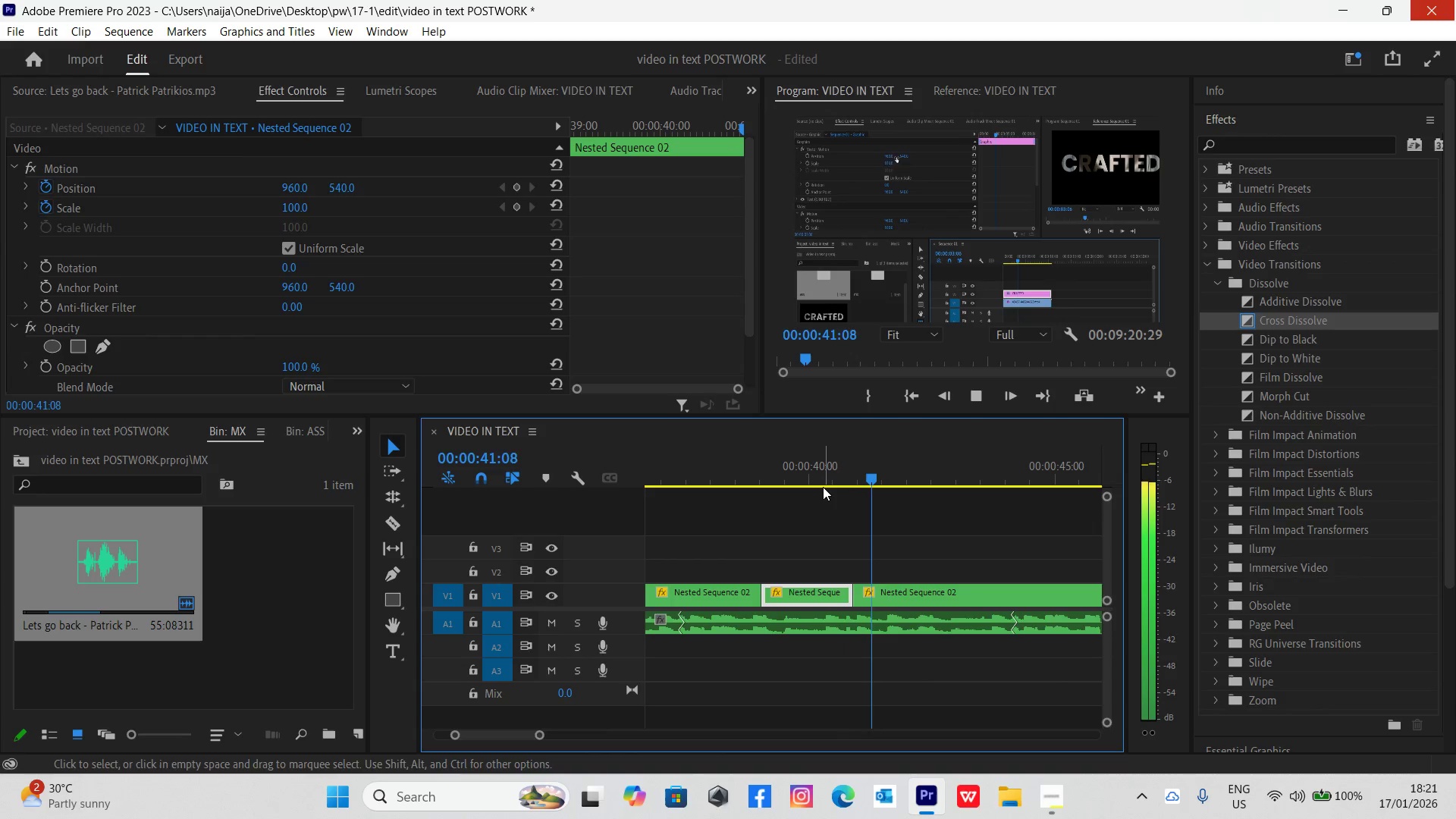 
key(Space)
 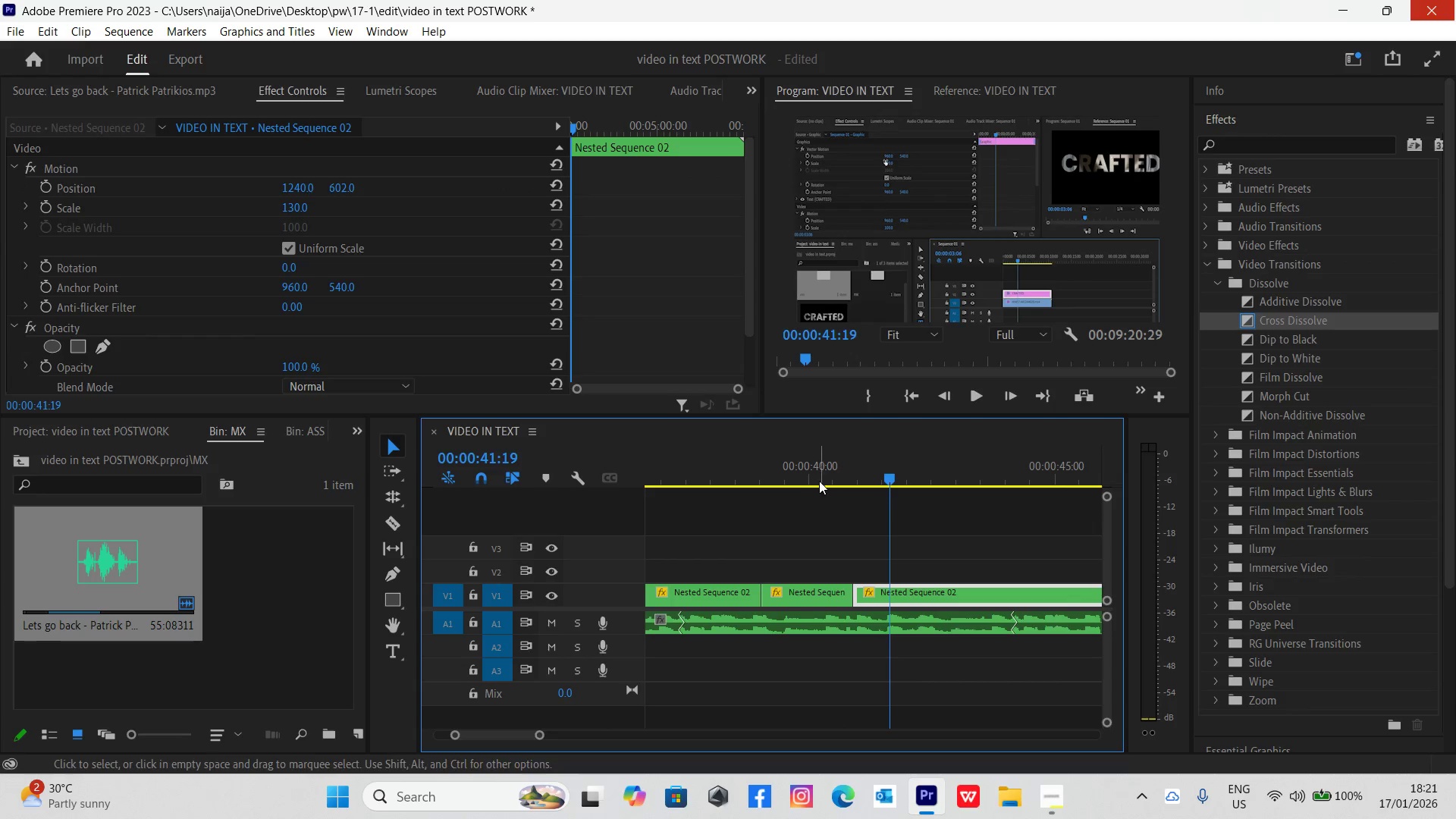 
left_click([800, 475])
 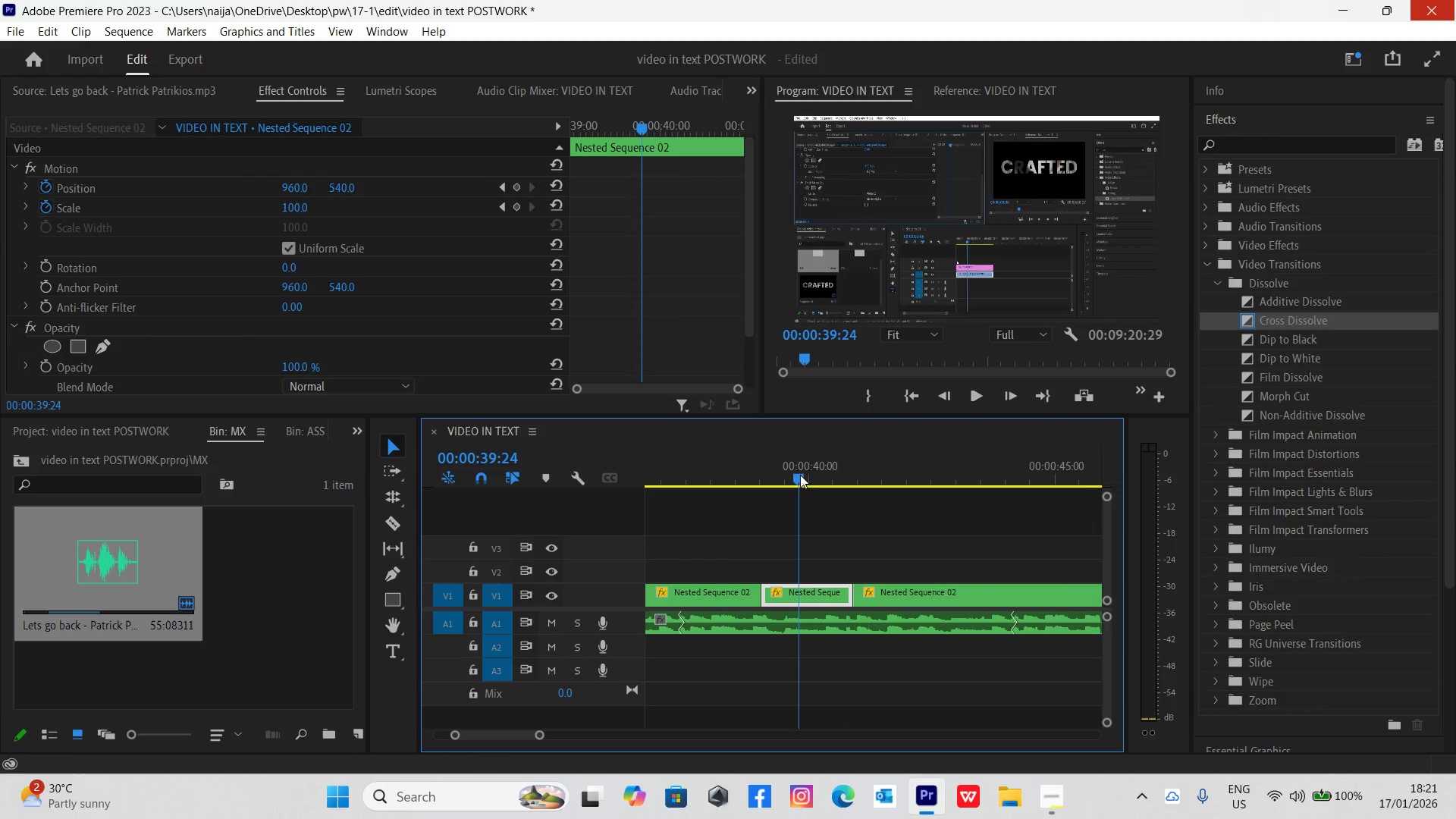 
key(Space)
 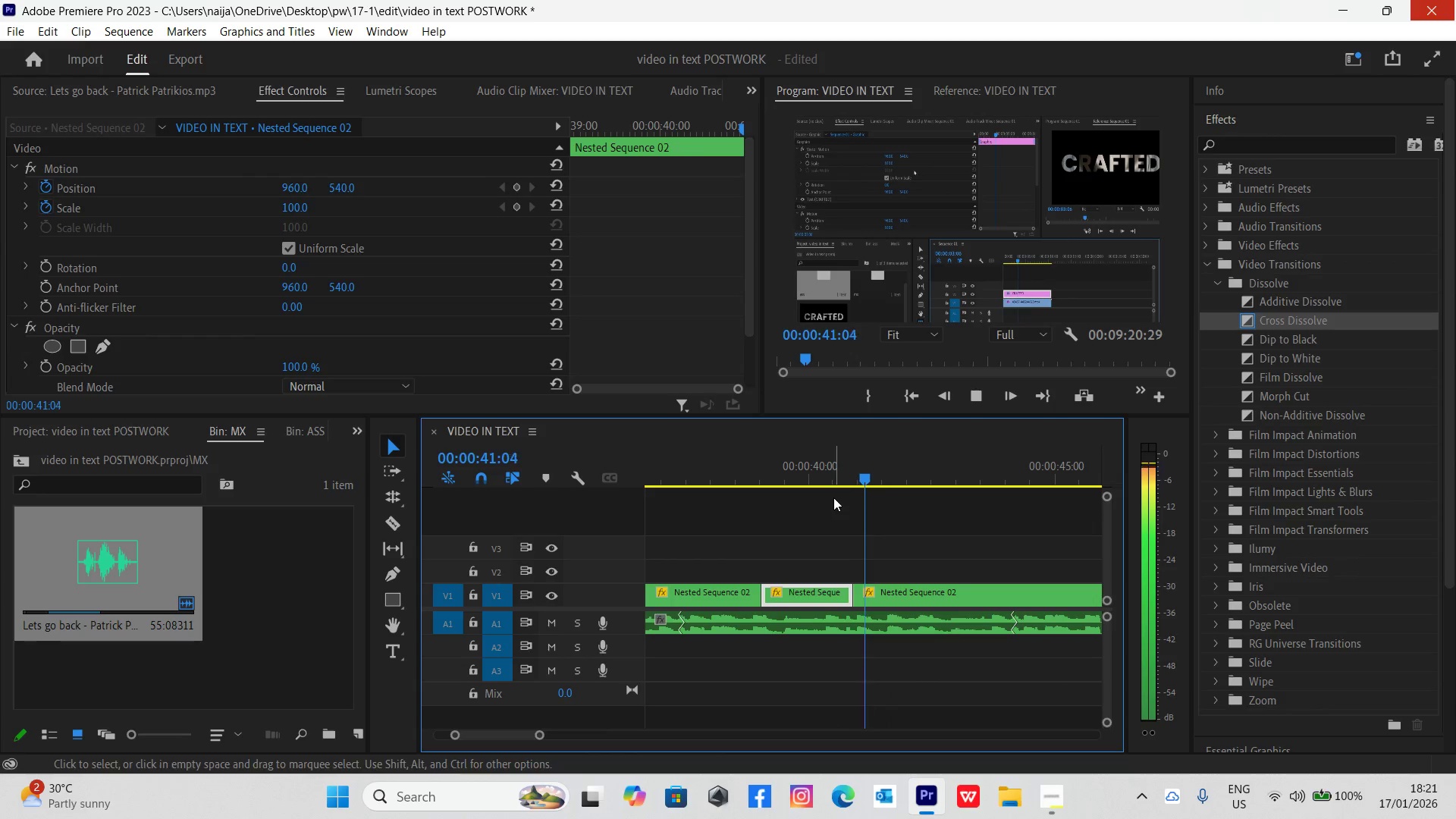 
key(Space)
 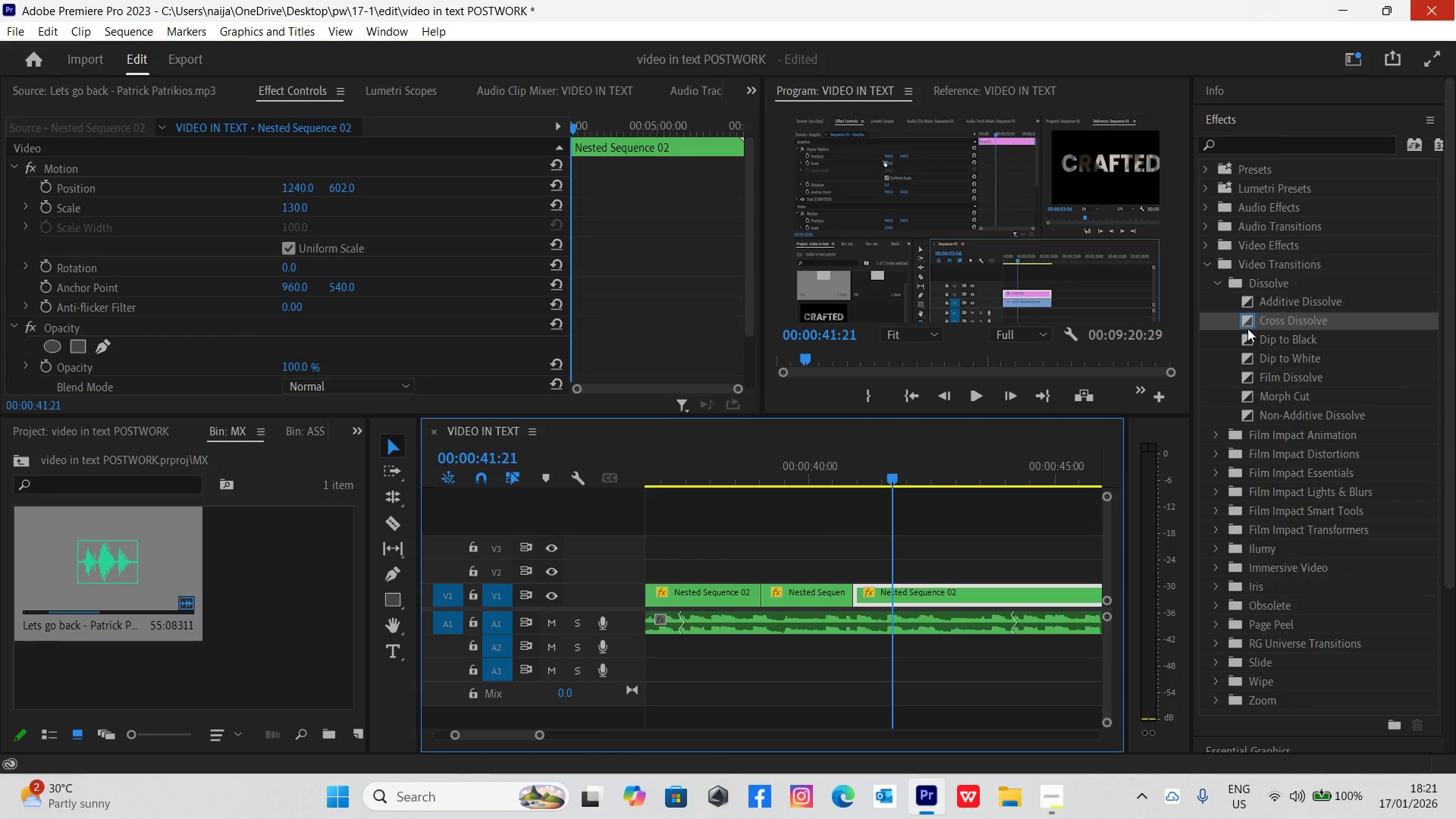 
left_click_drag(start_coordinate=[1244, 322], to_coordinate=[857, 595])
 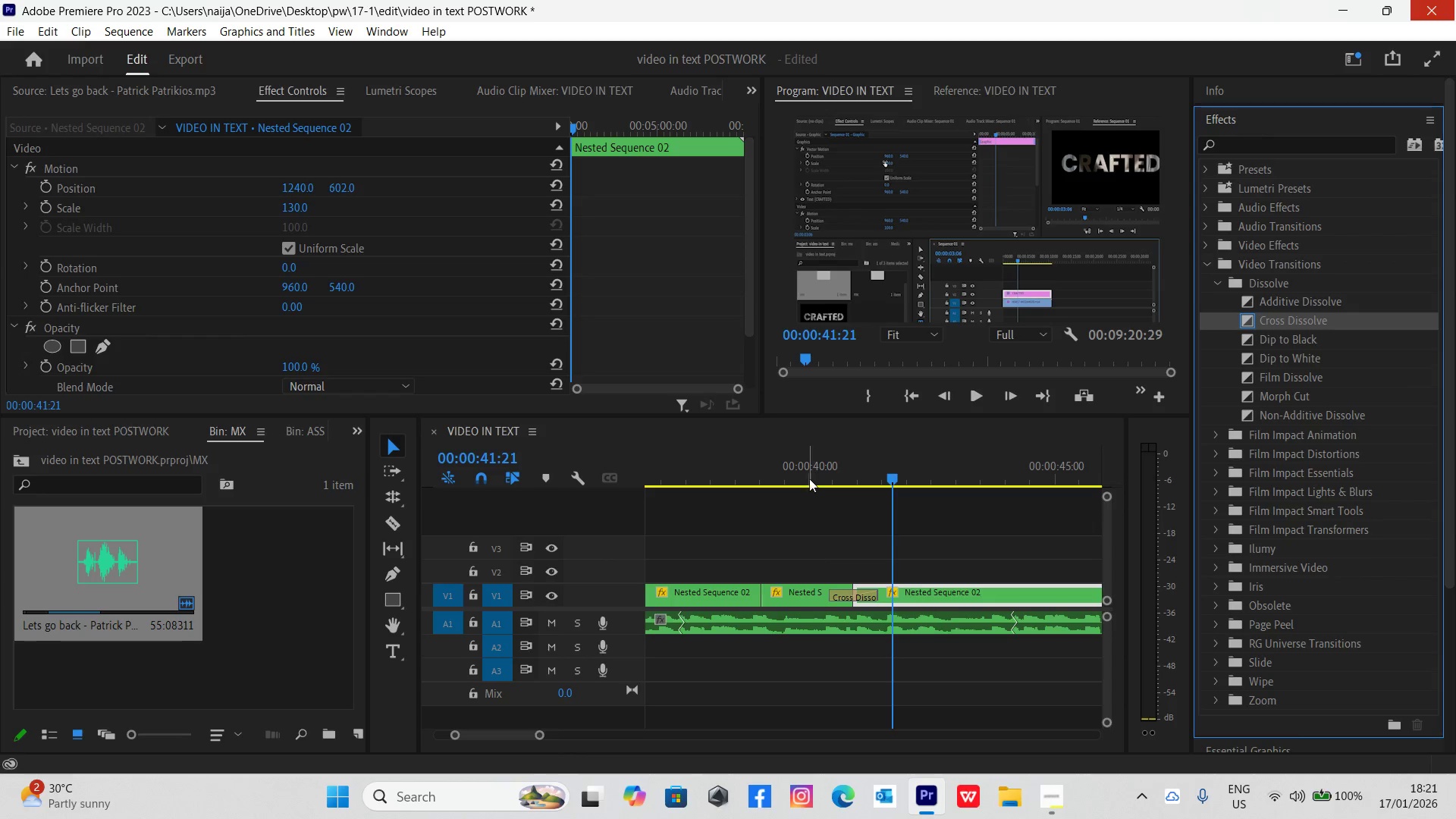 
left_click([806, 469])
 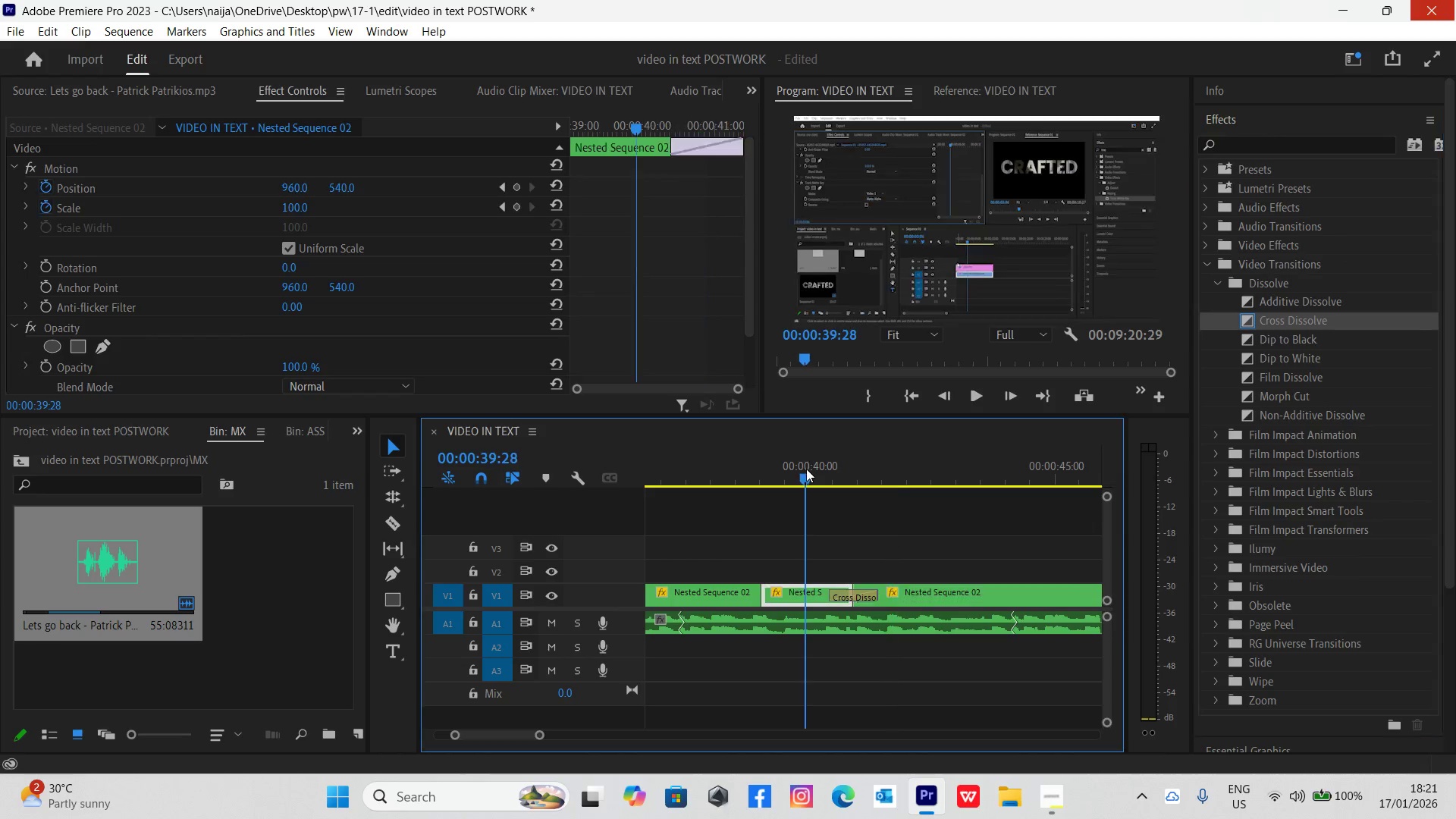 
key(Space)
 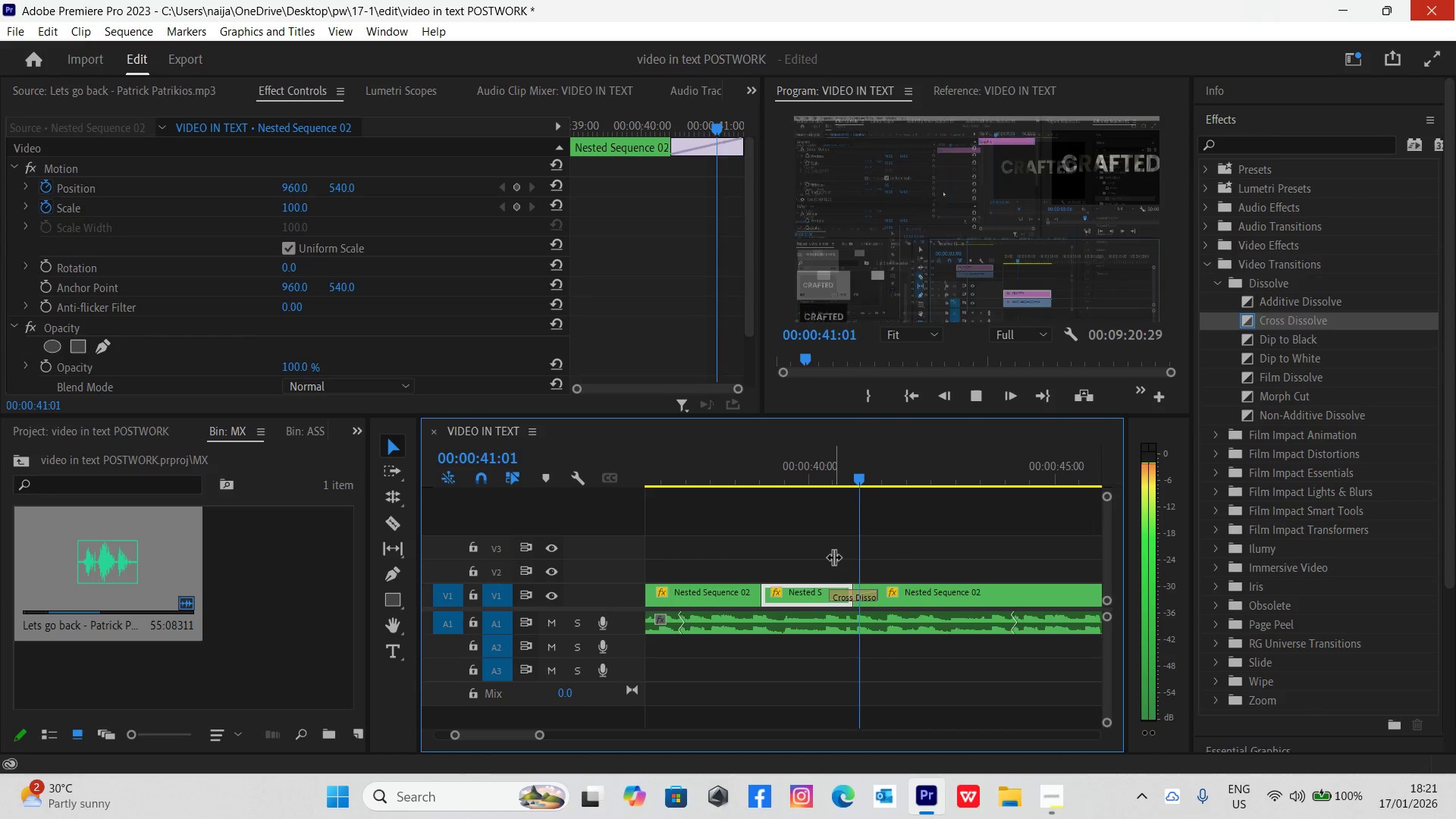 
key(Space)
 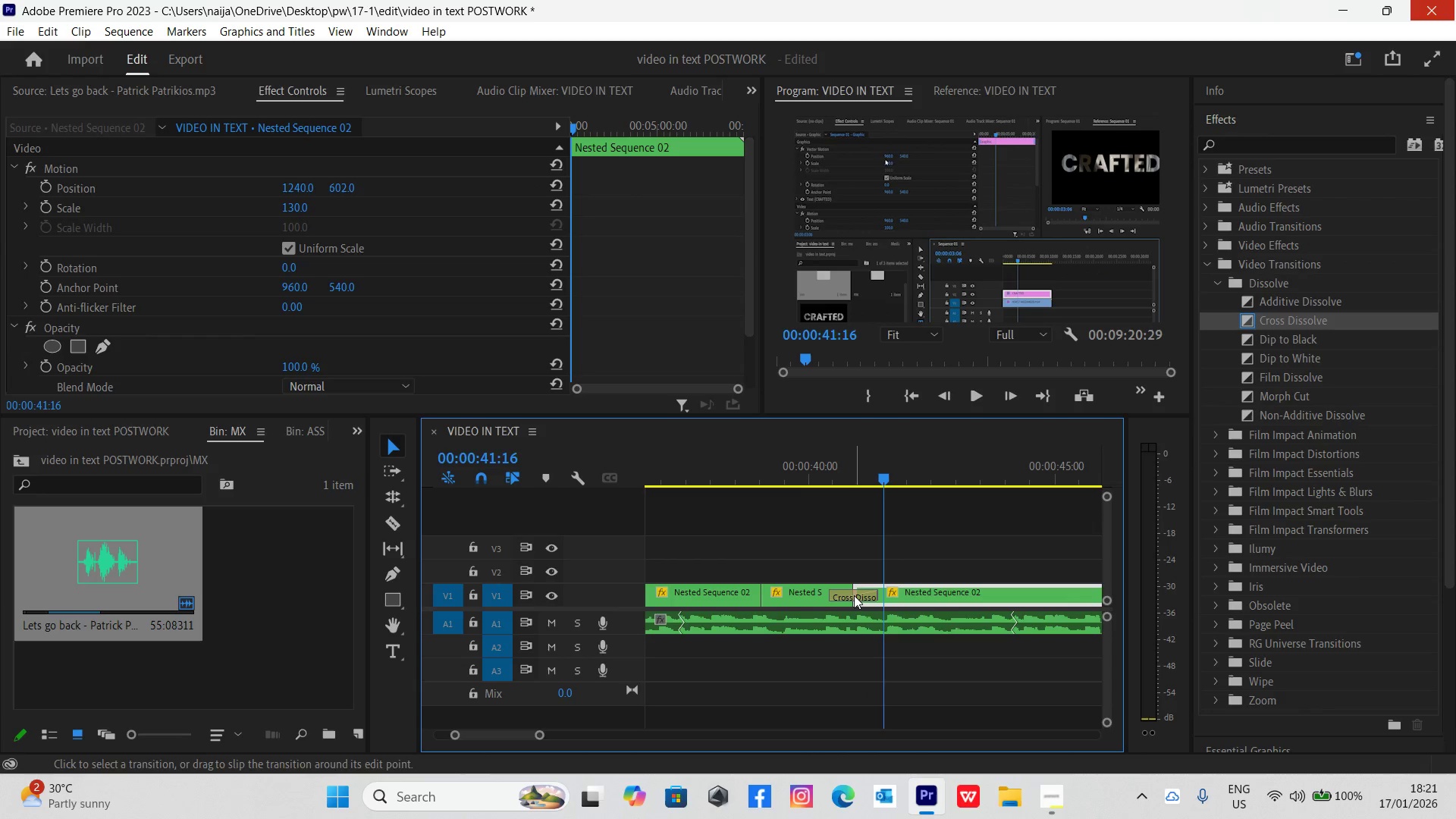 
left_click_drag(start_coordinate=[853, 595], to_coordinate=[874, 599])
 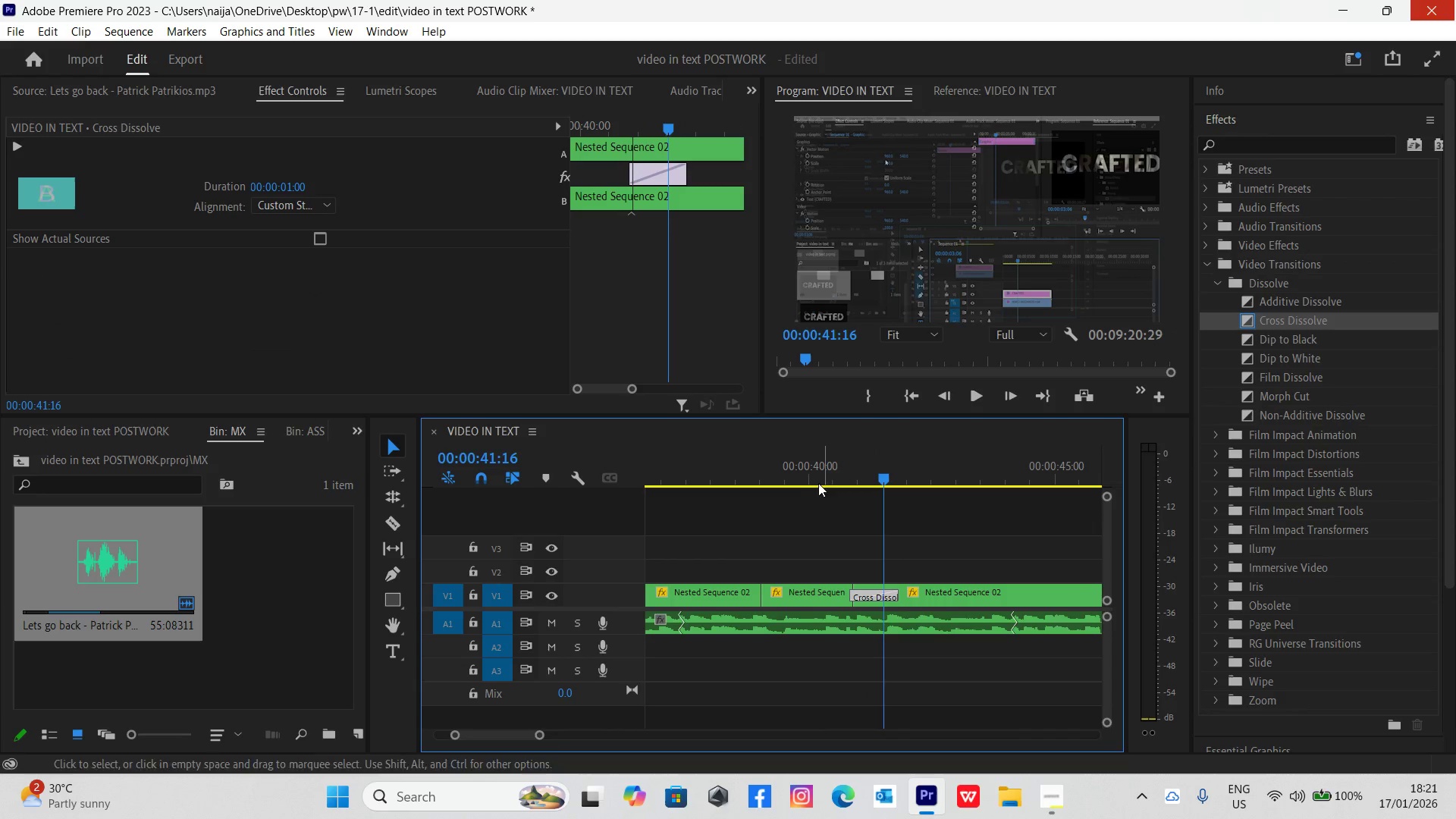 
left_click([815, 473])
 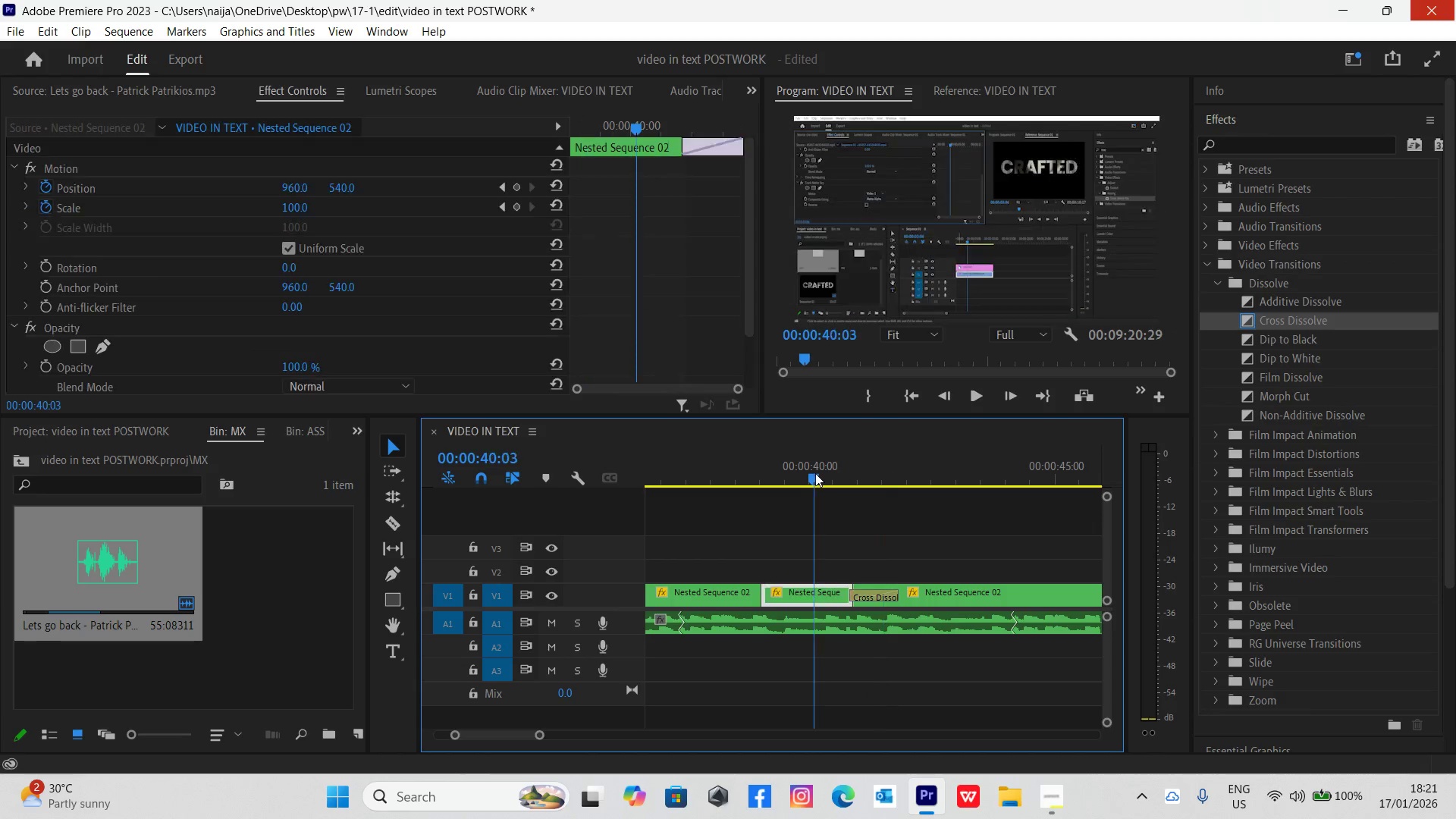 
key(Space)
 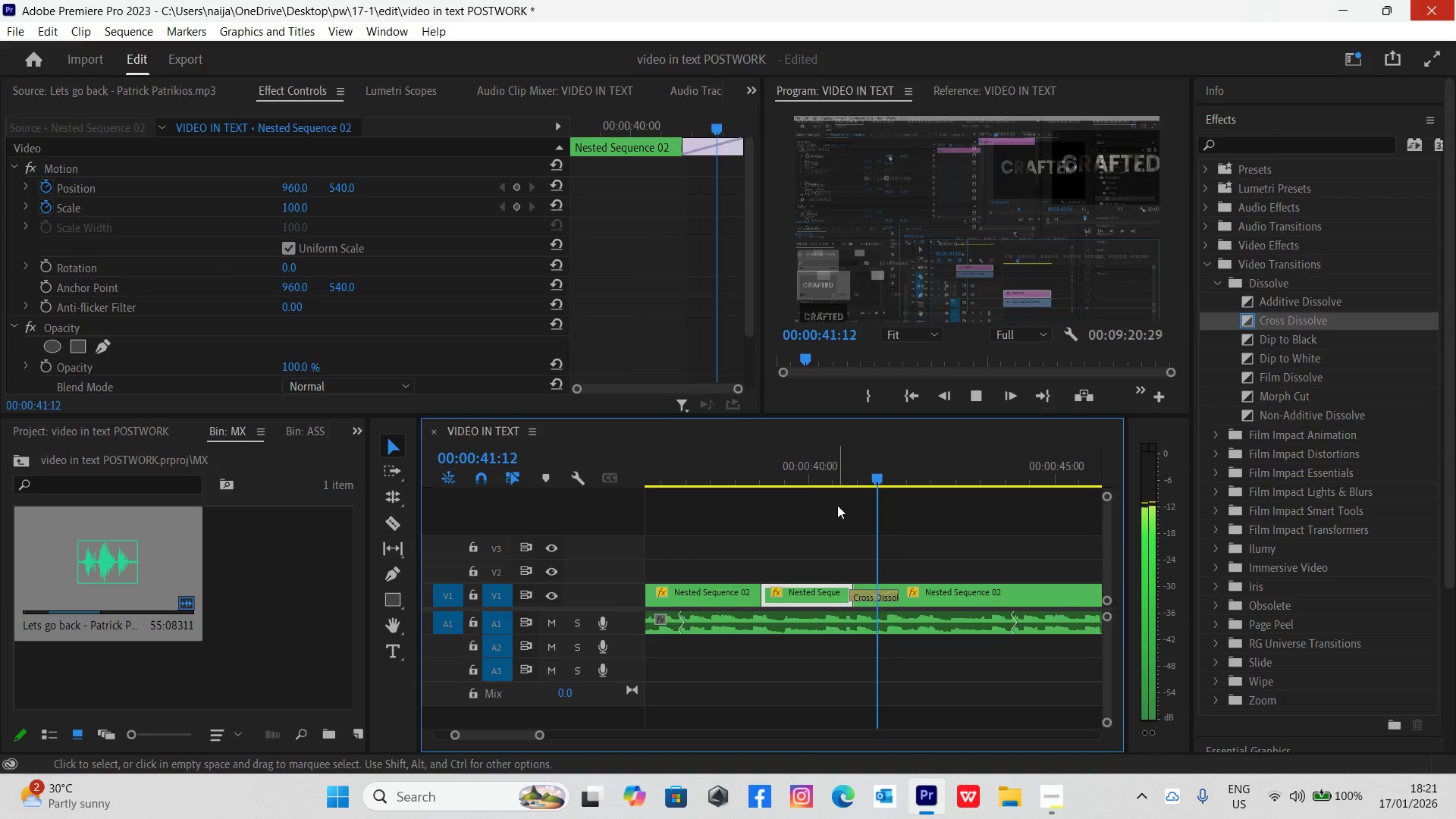 
key(Space)
 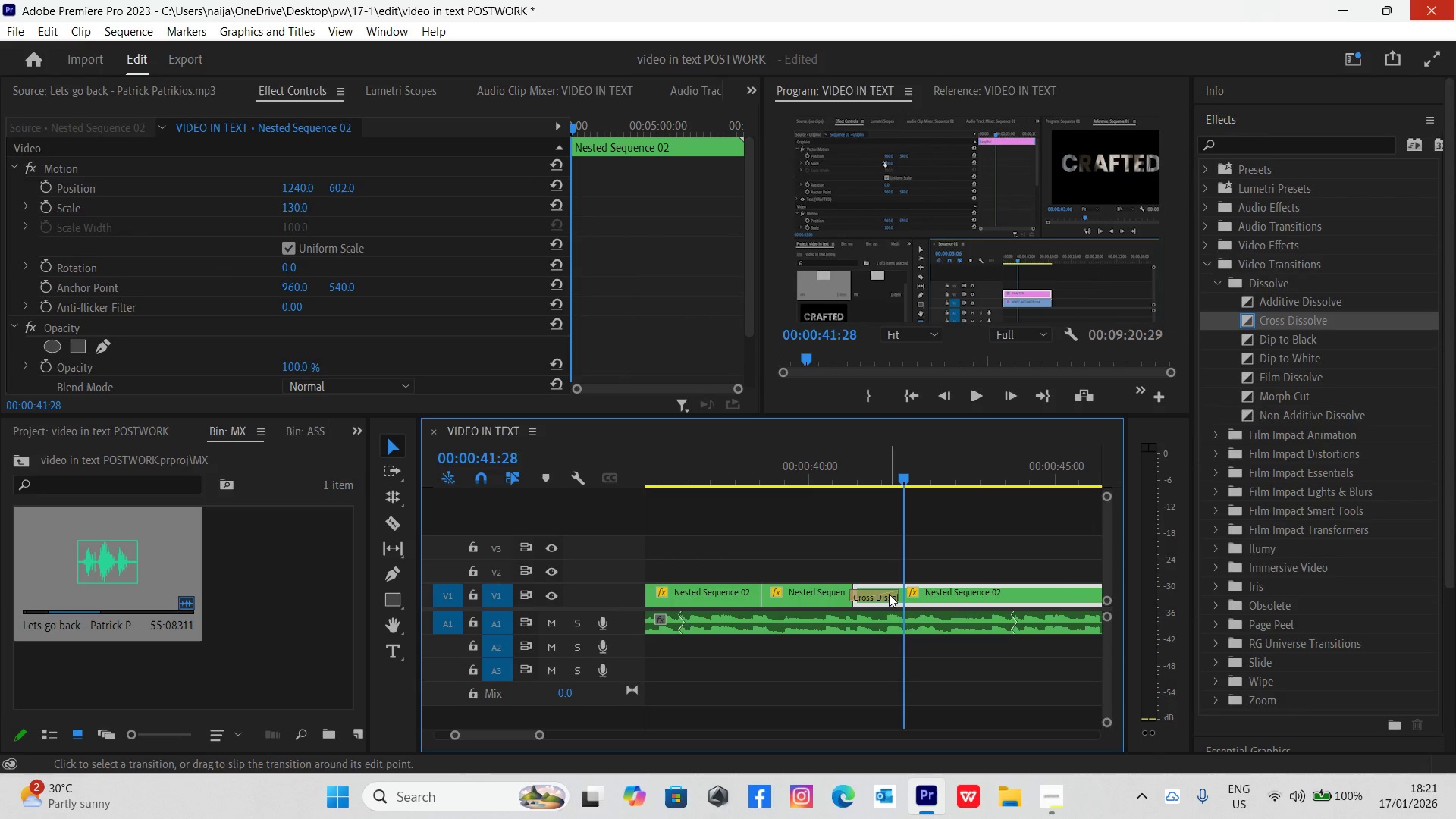 
left_click([889, 594])
 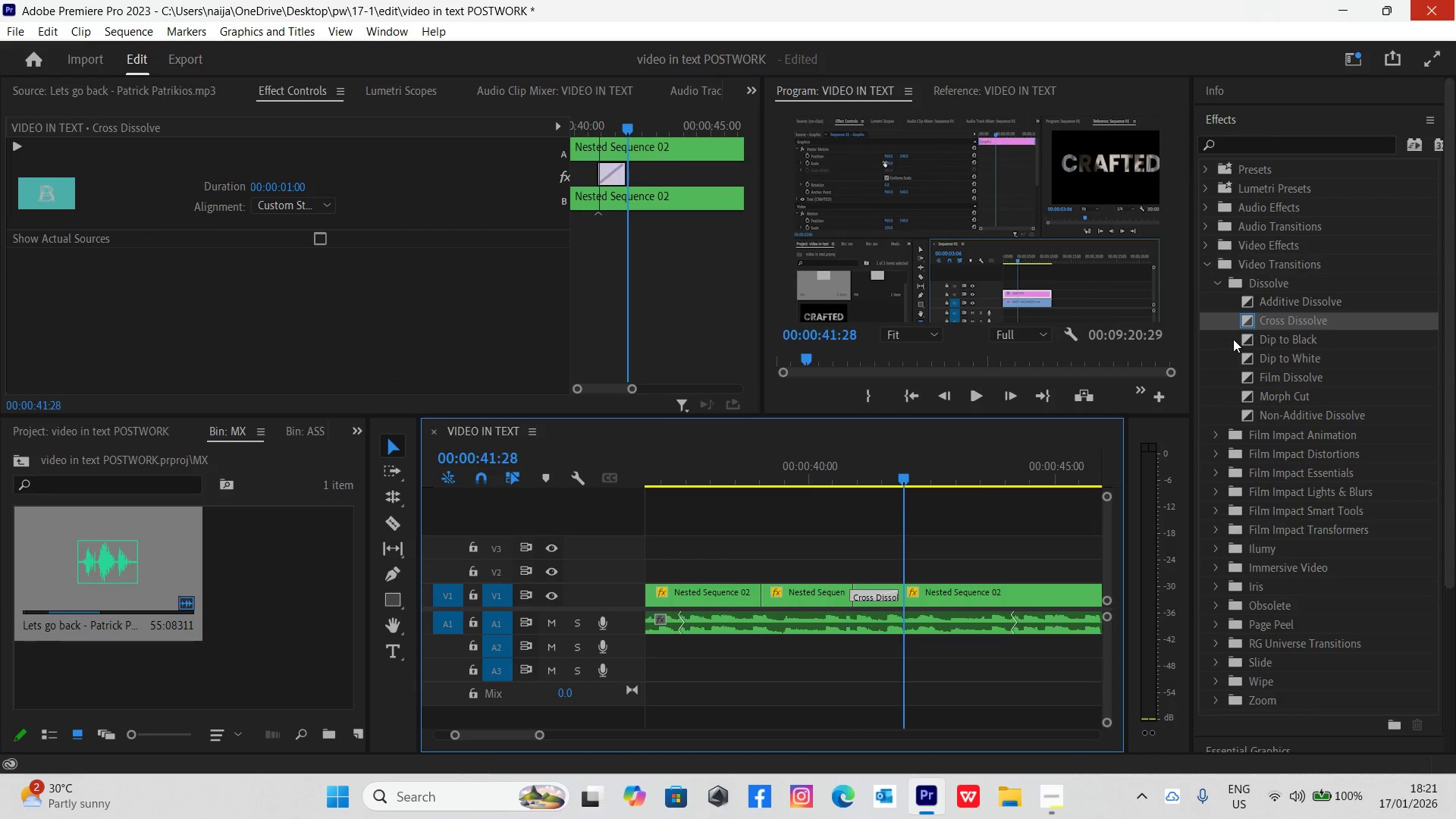 
left_click_drag(start_coordinate=[1241, 340], to_coordinate=[886, 591])
 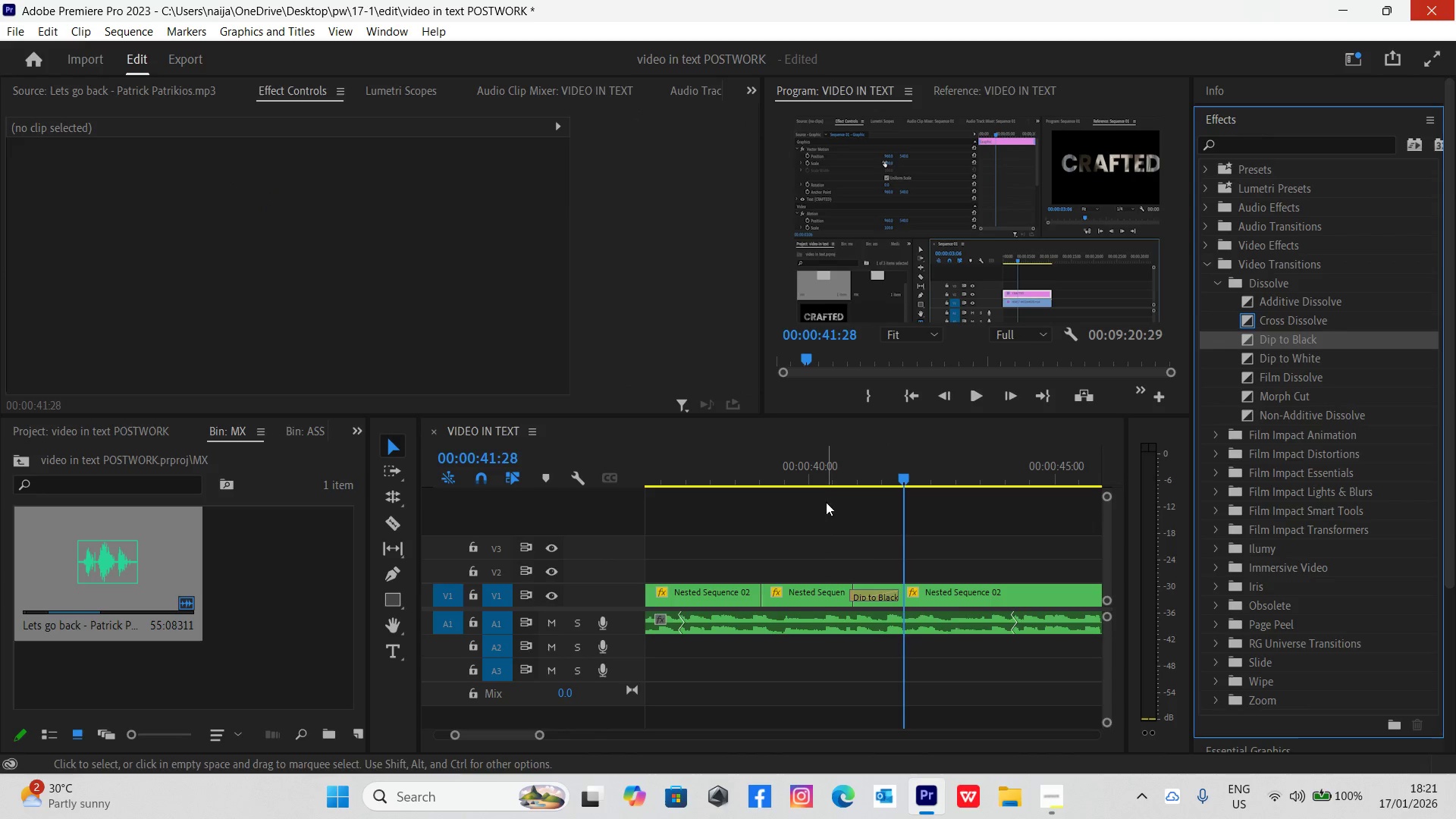 
left_click([821, 475])
 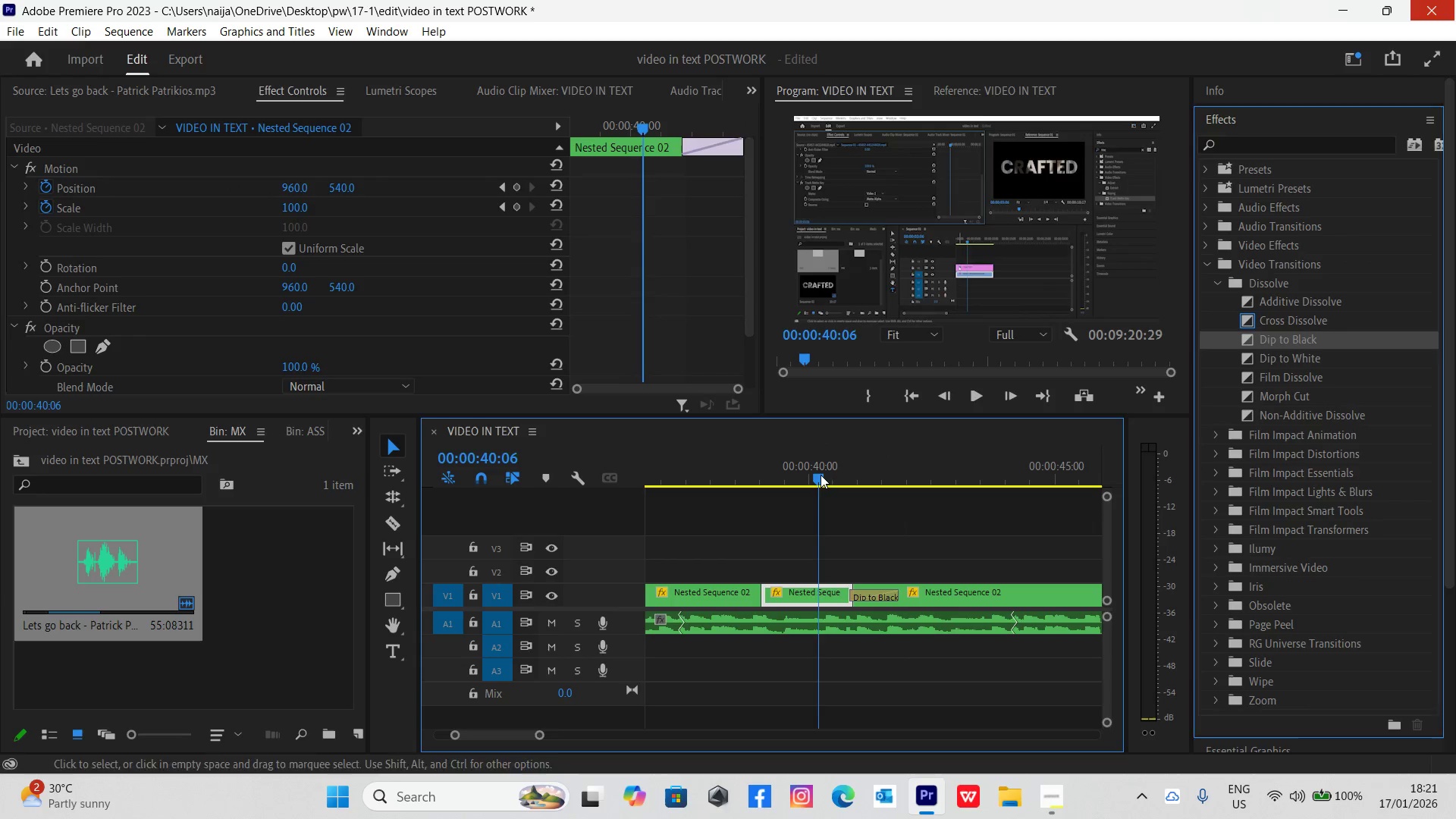 
key(Space)
 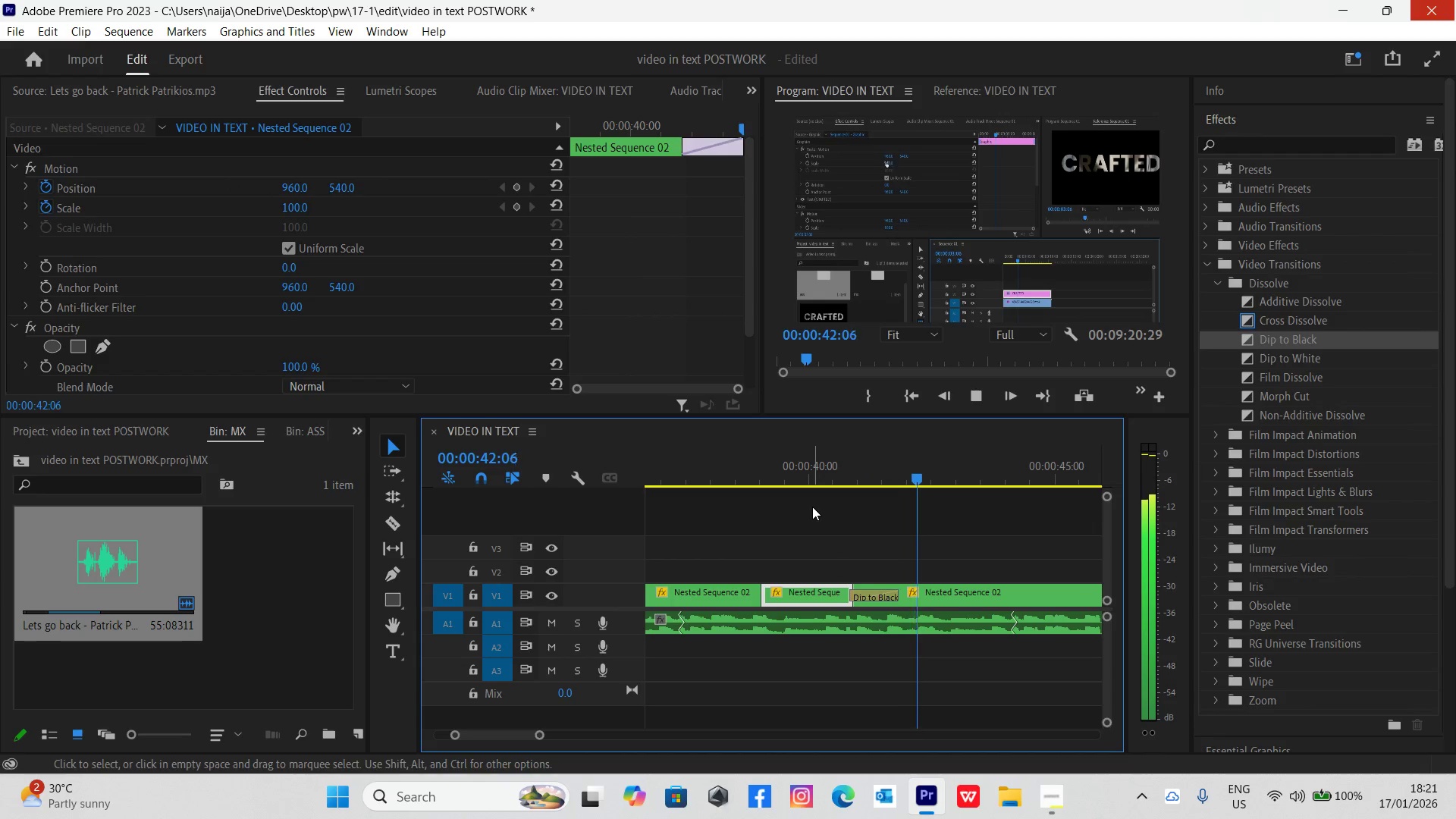 
left_click([796, 482])
 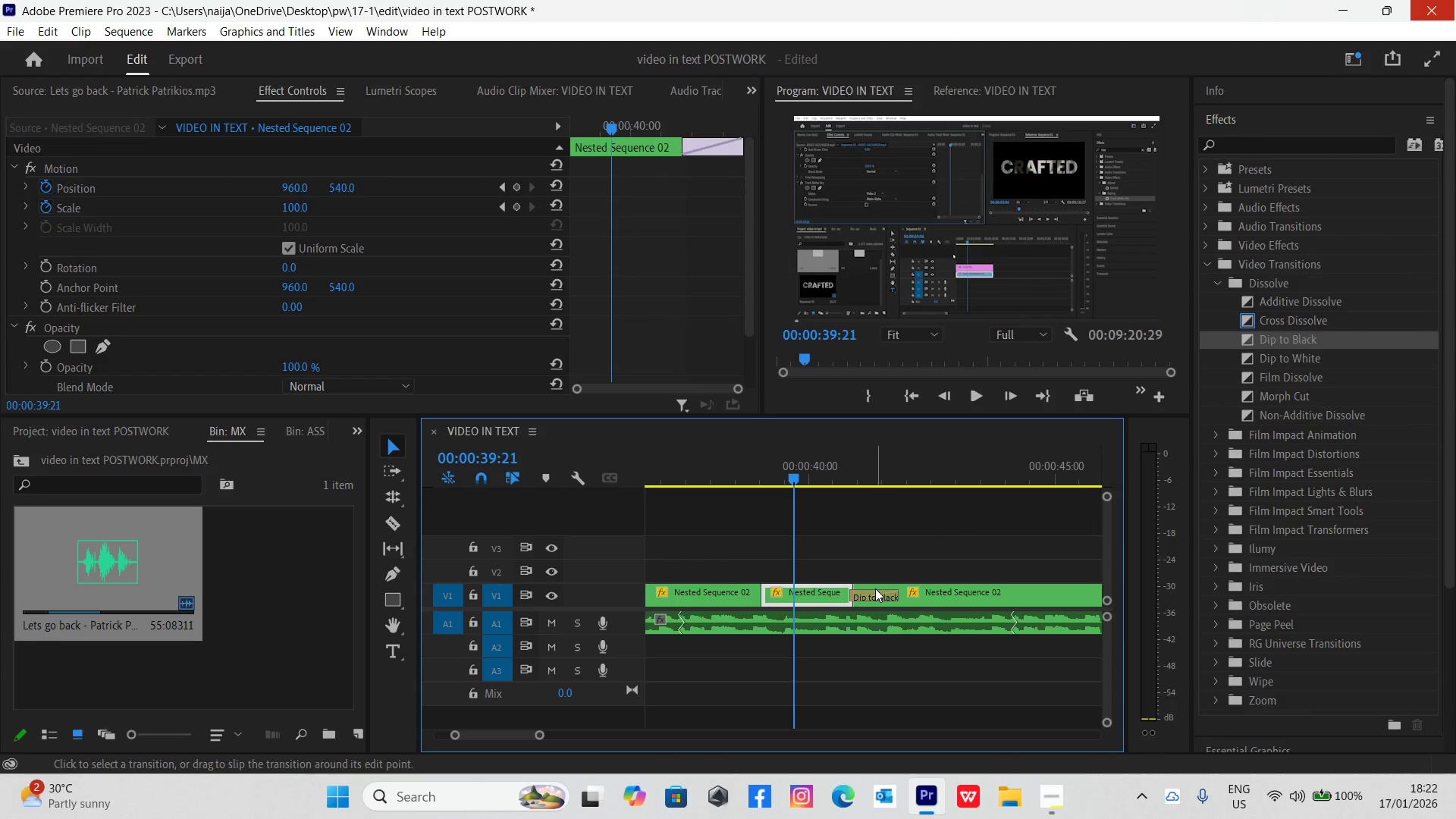 
left_click_drag(start_coordinate=[877, 597], to_coordinate=[868, 595])
 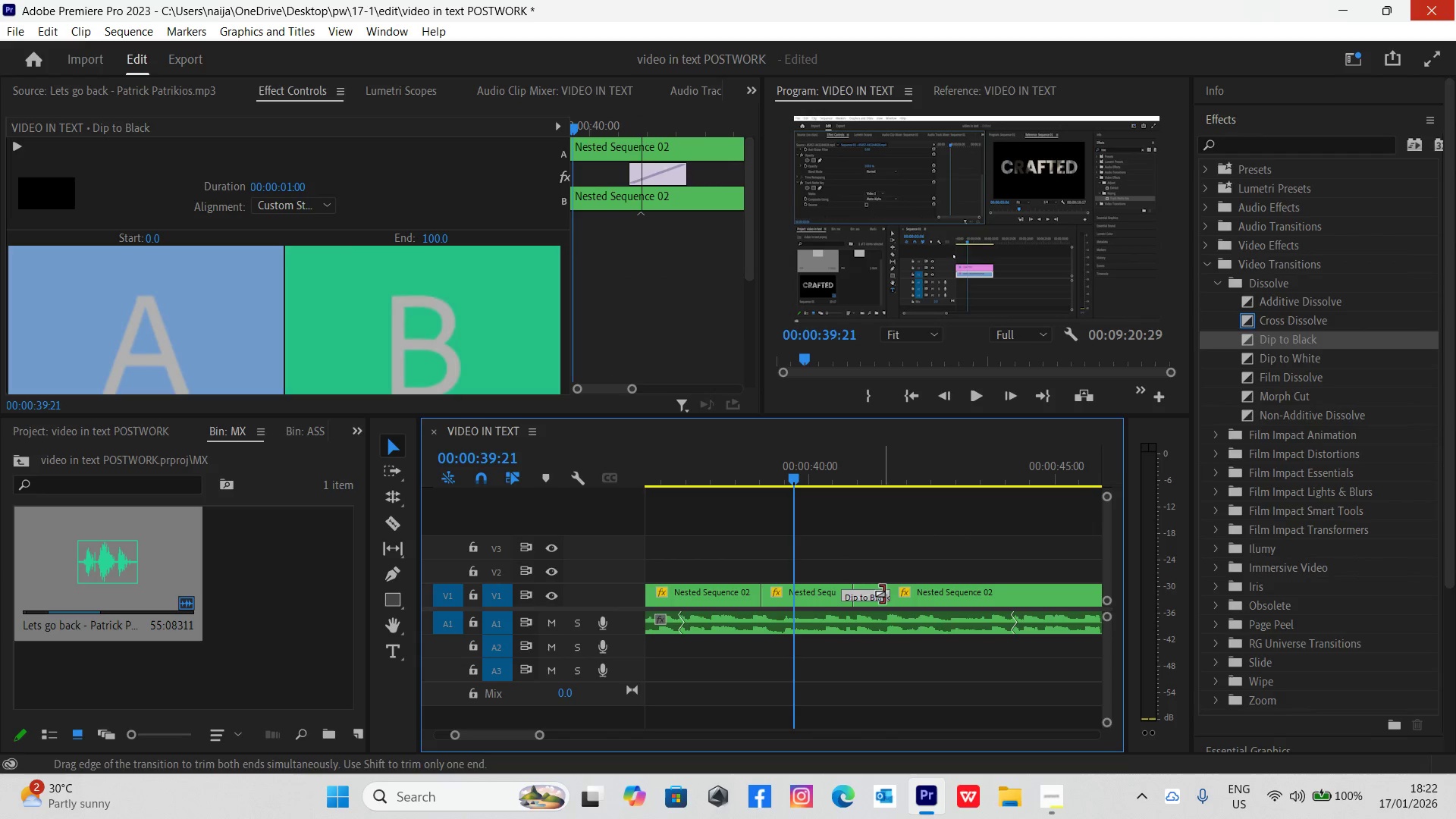 
left_click_drag(start_coordinate=[883, 595], to_coordinate=[872, 591])
 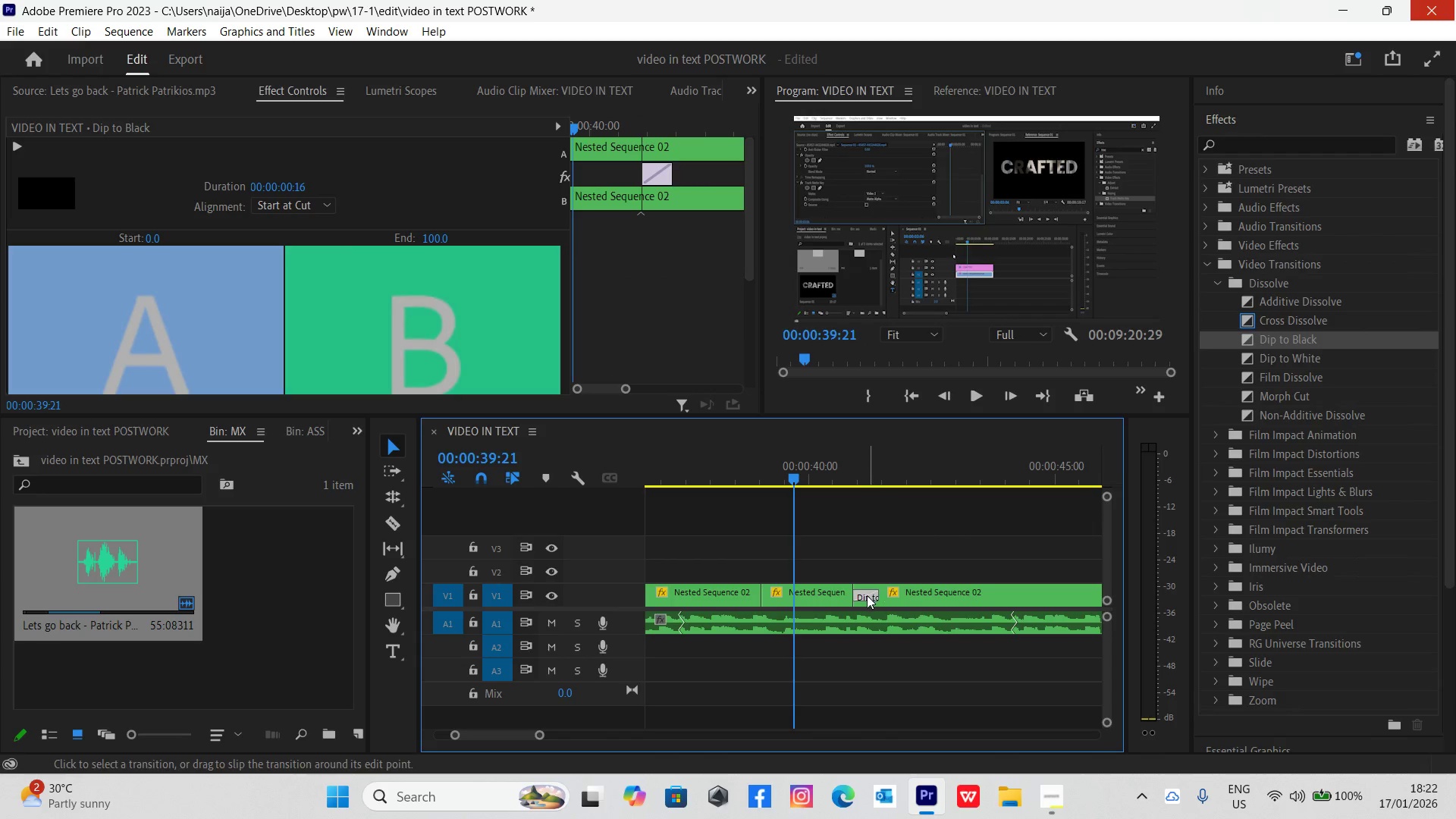 
left_click_drag(start_coordinate=[867, 595], to_coordinate=[858, 592])
 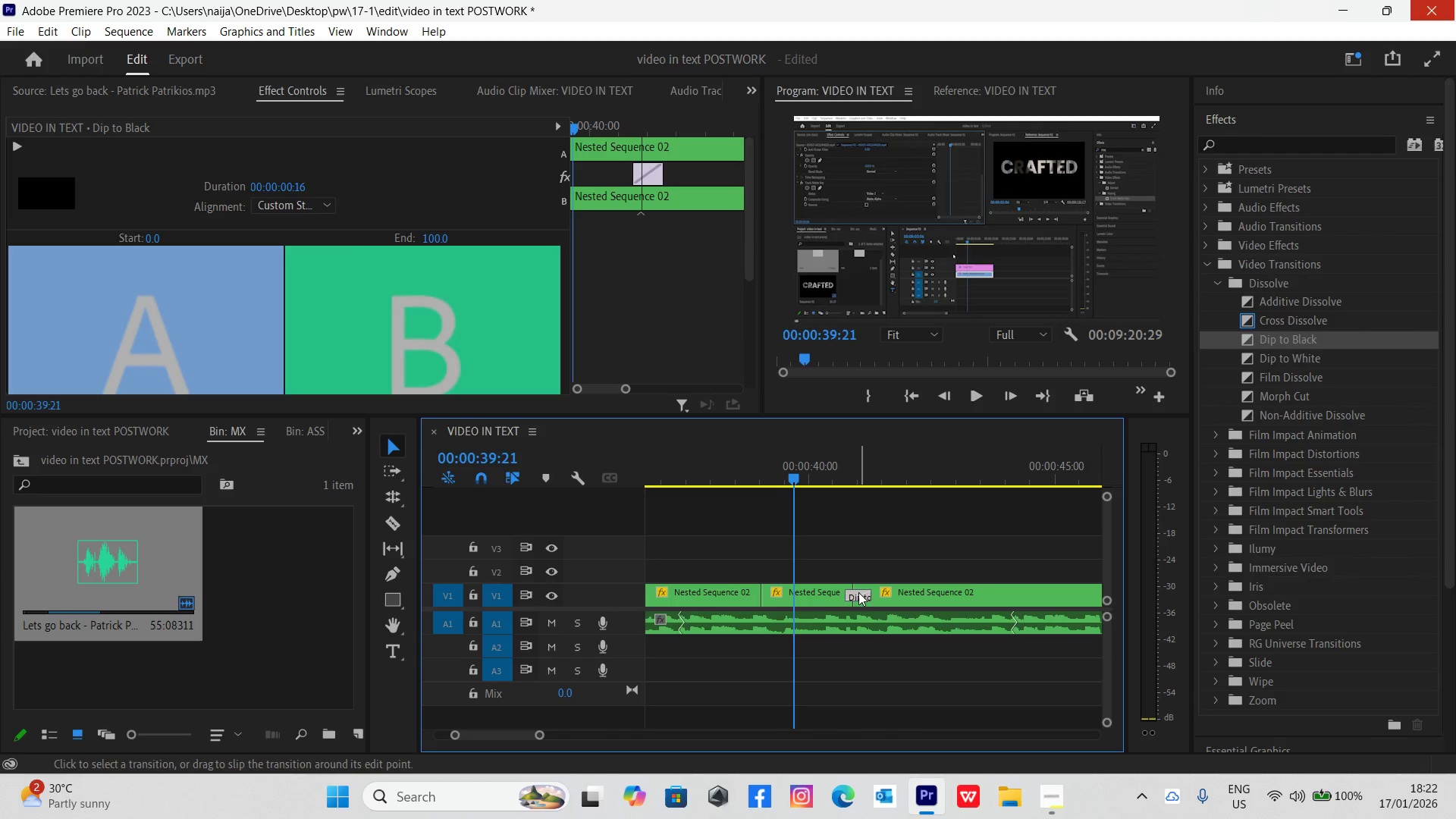 
key(Space)
 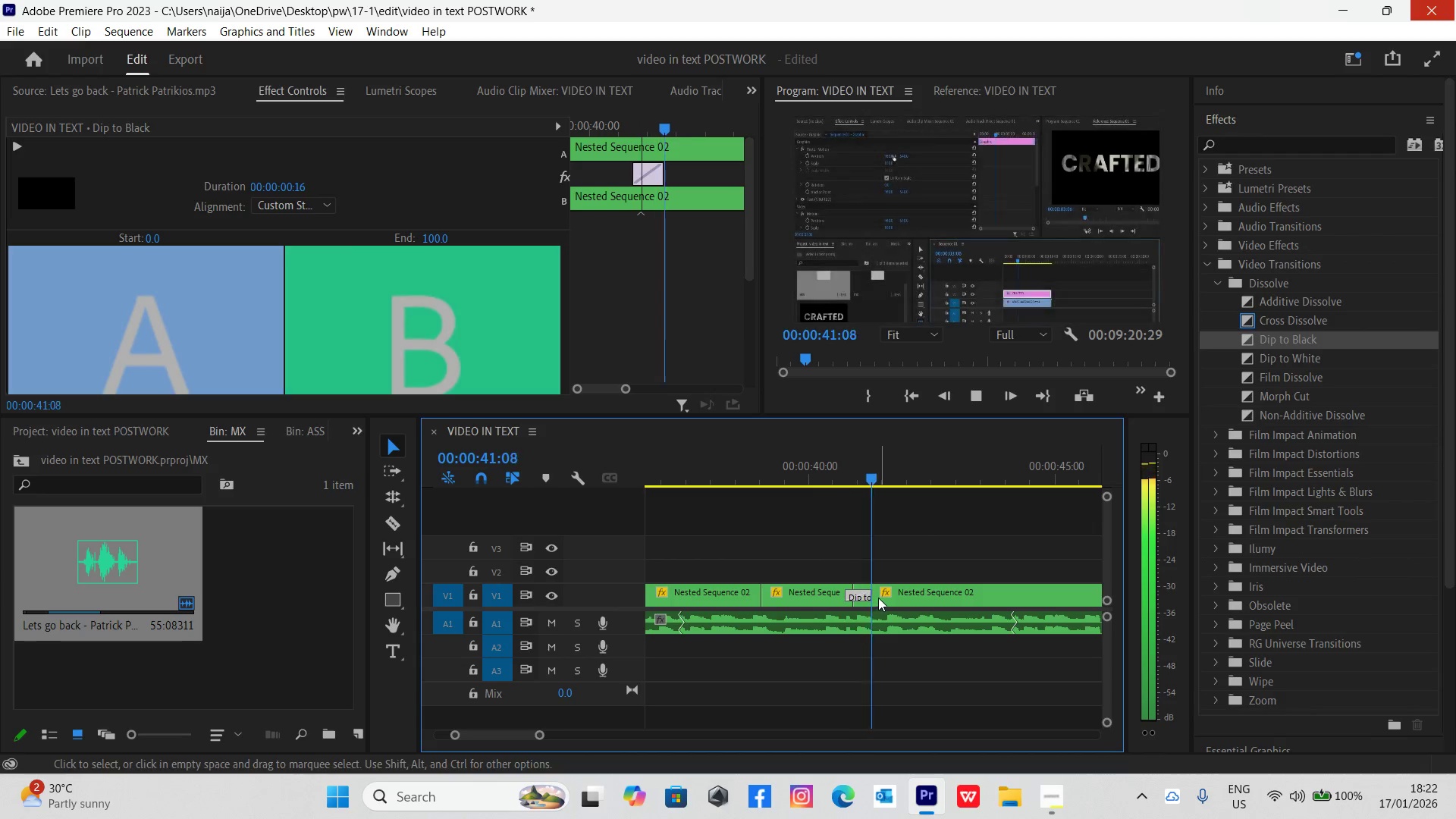 
key(Space)
 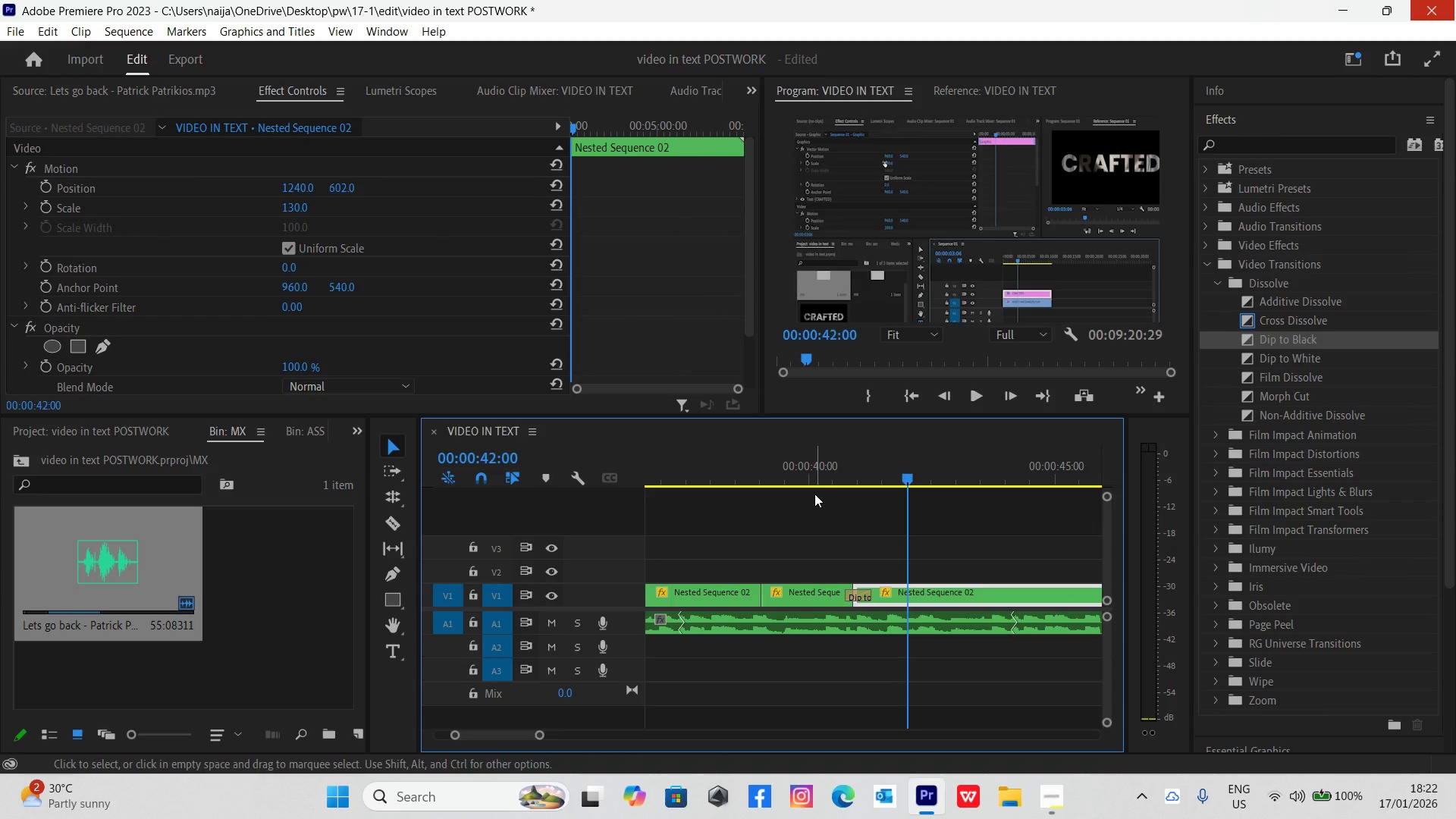 
left_click([809, 479])
 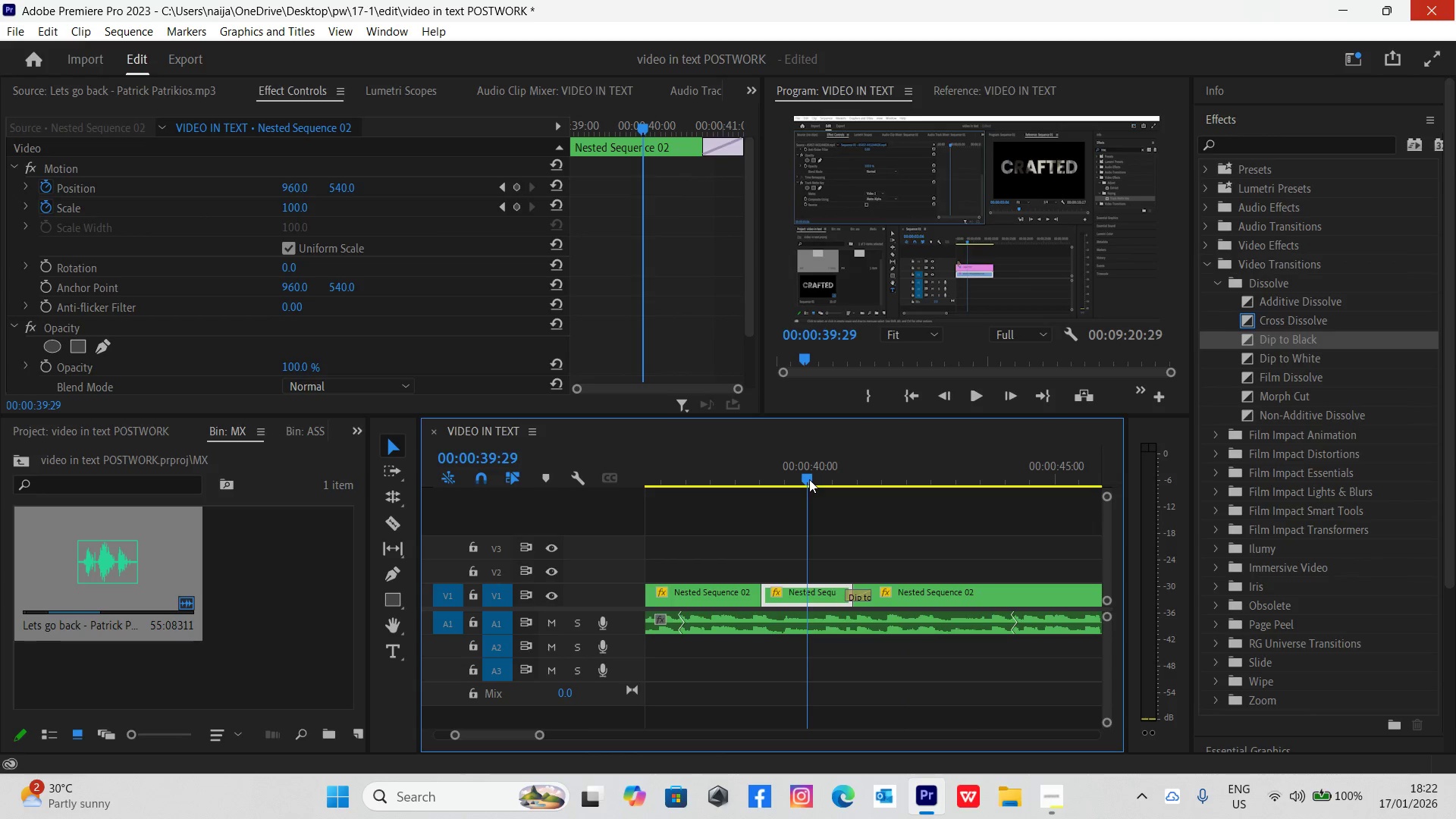 
key(Space)
 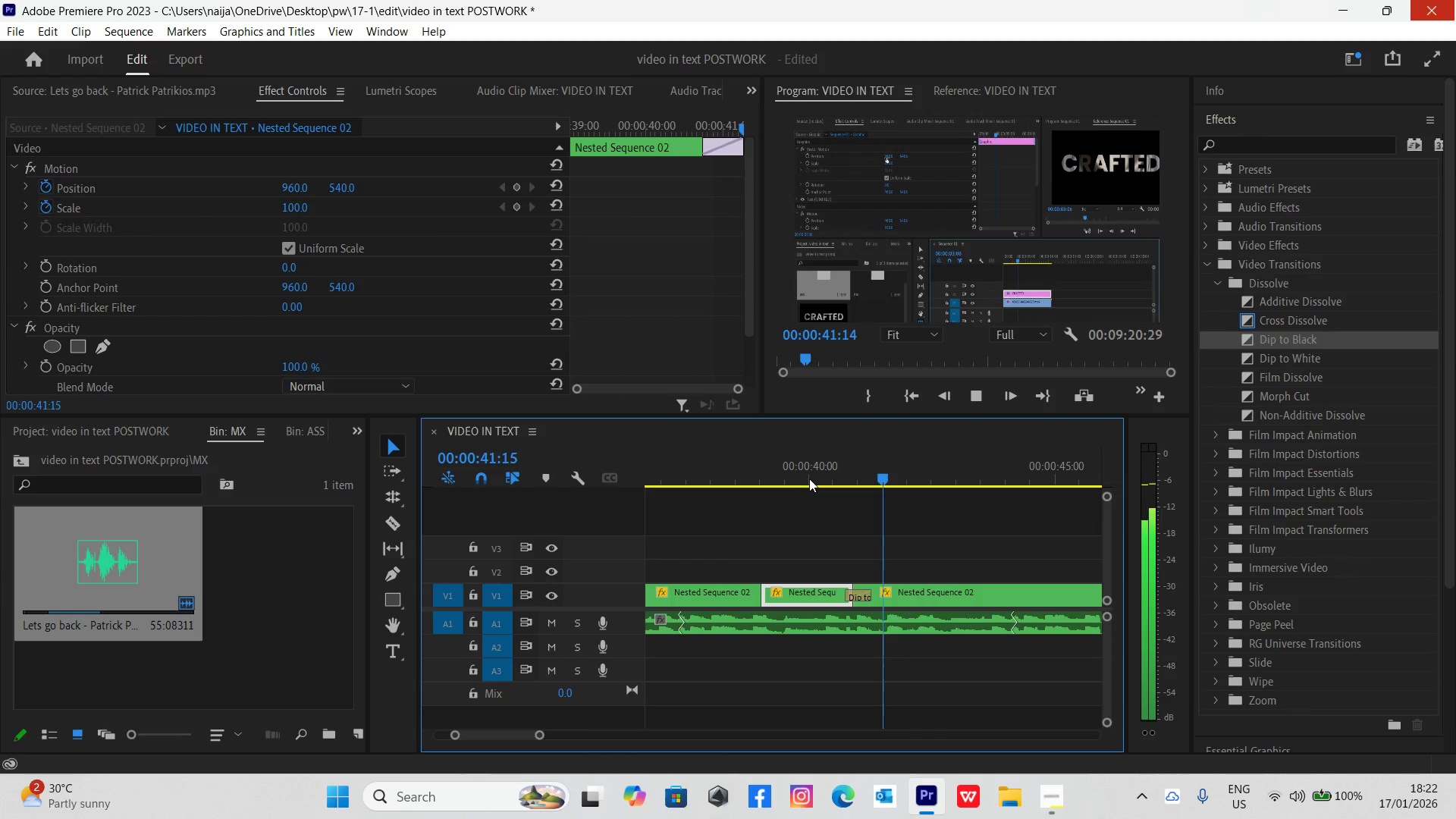 
key(Space)
 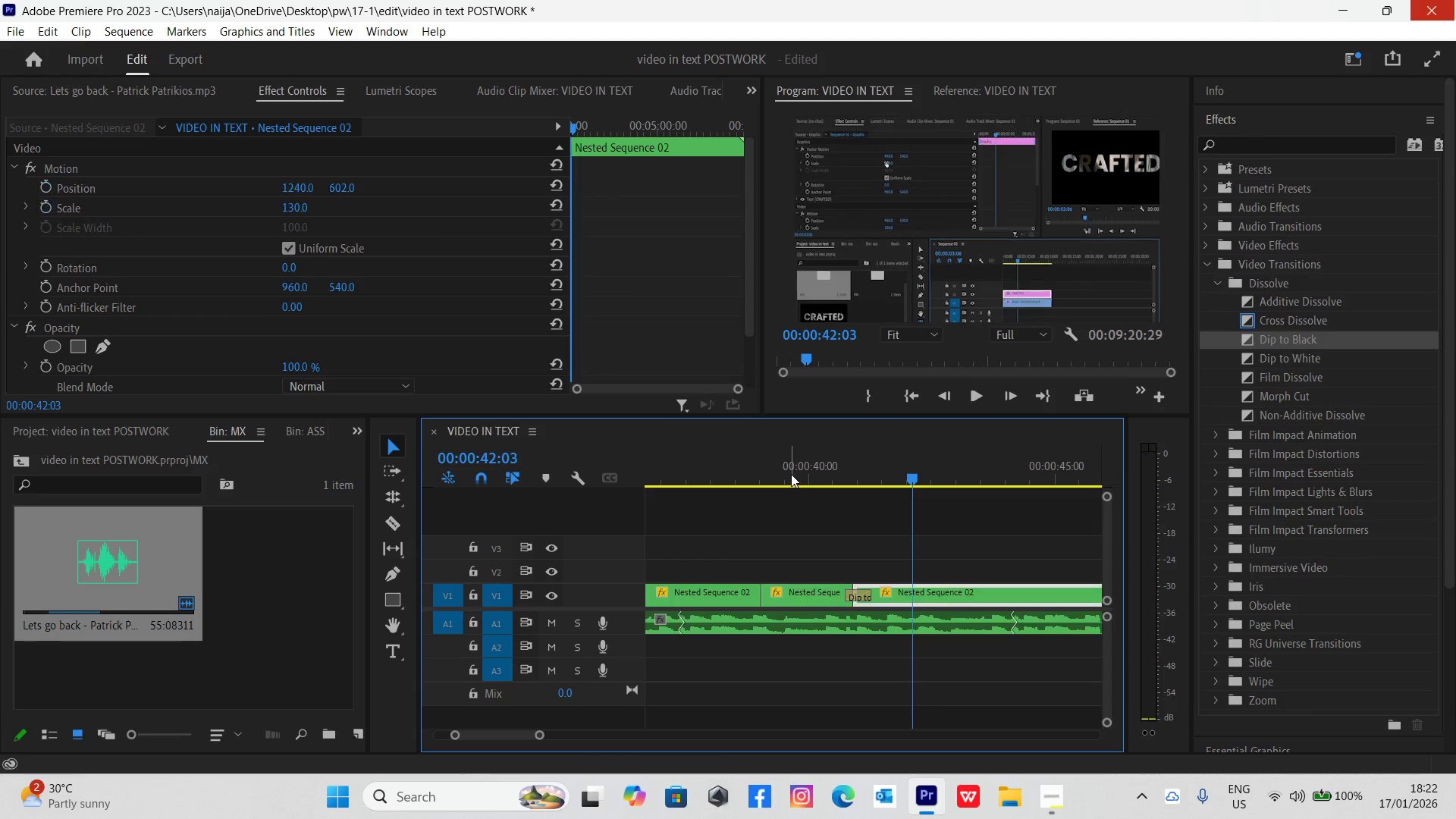 
left_click([790, 474])
 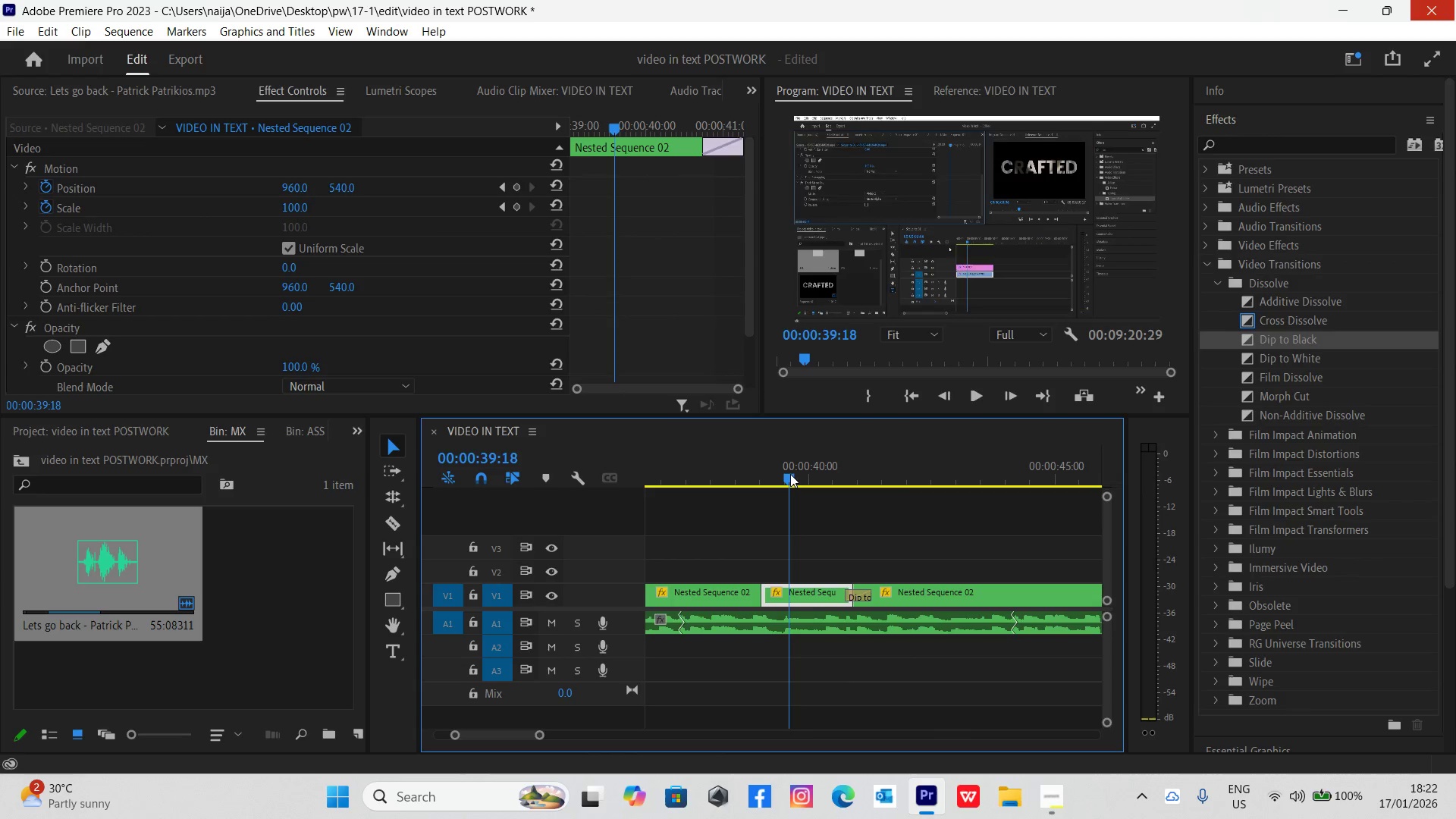 
key(Space)
 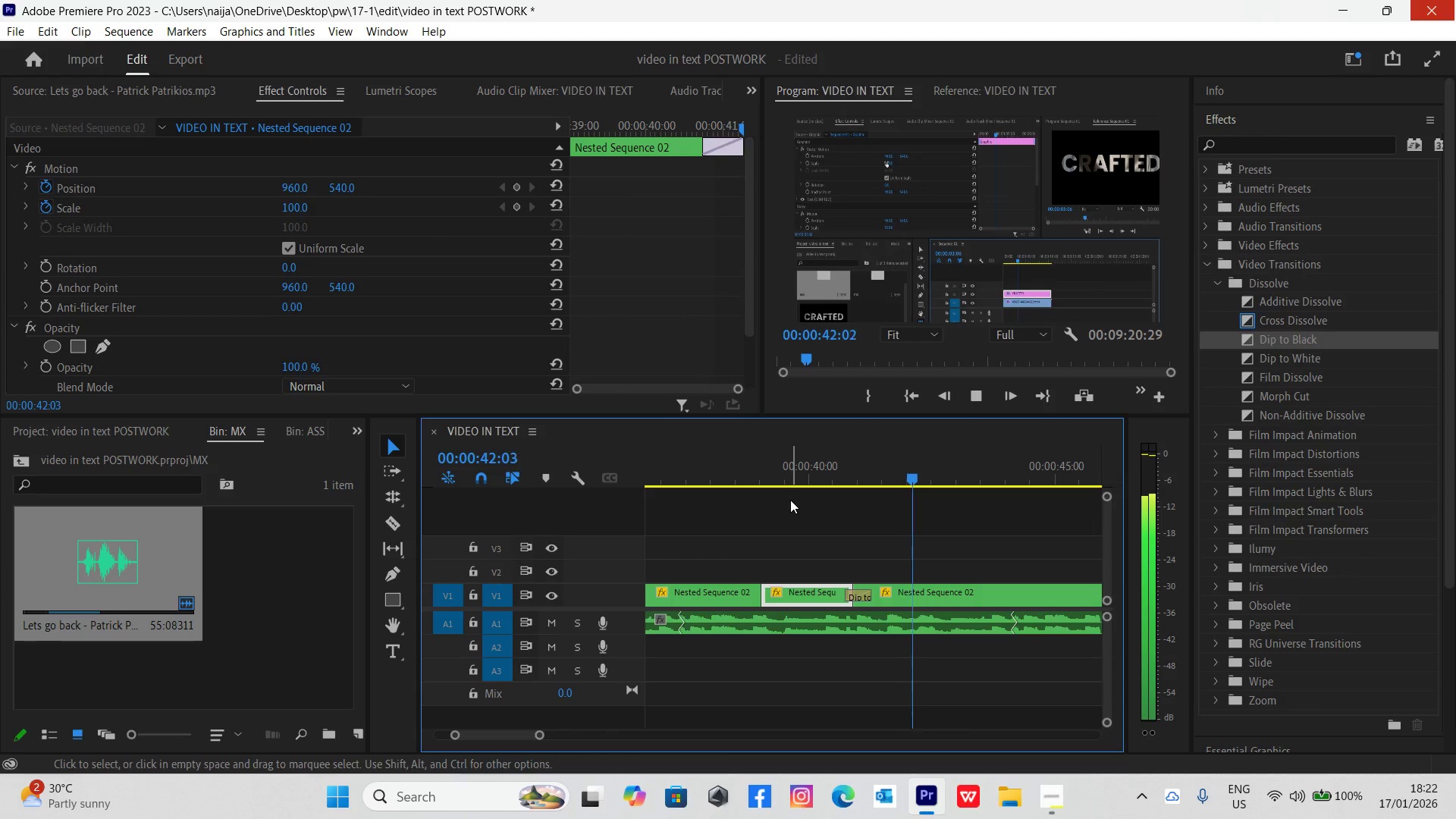 
key(Space)
 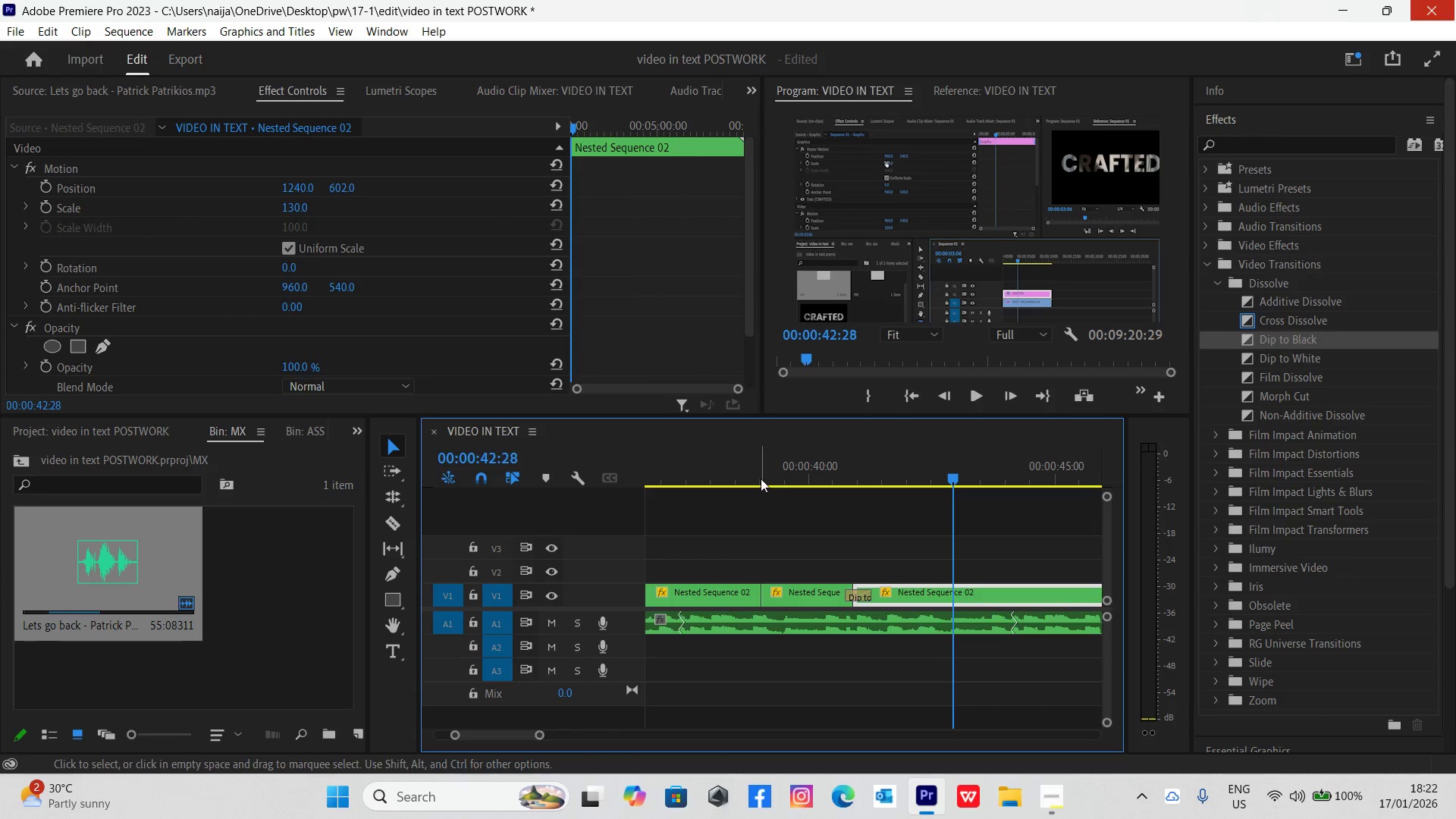 
left_click([742, 472])
 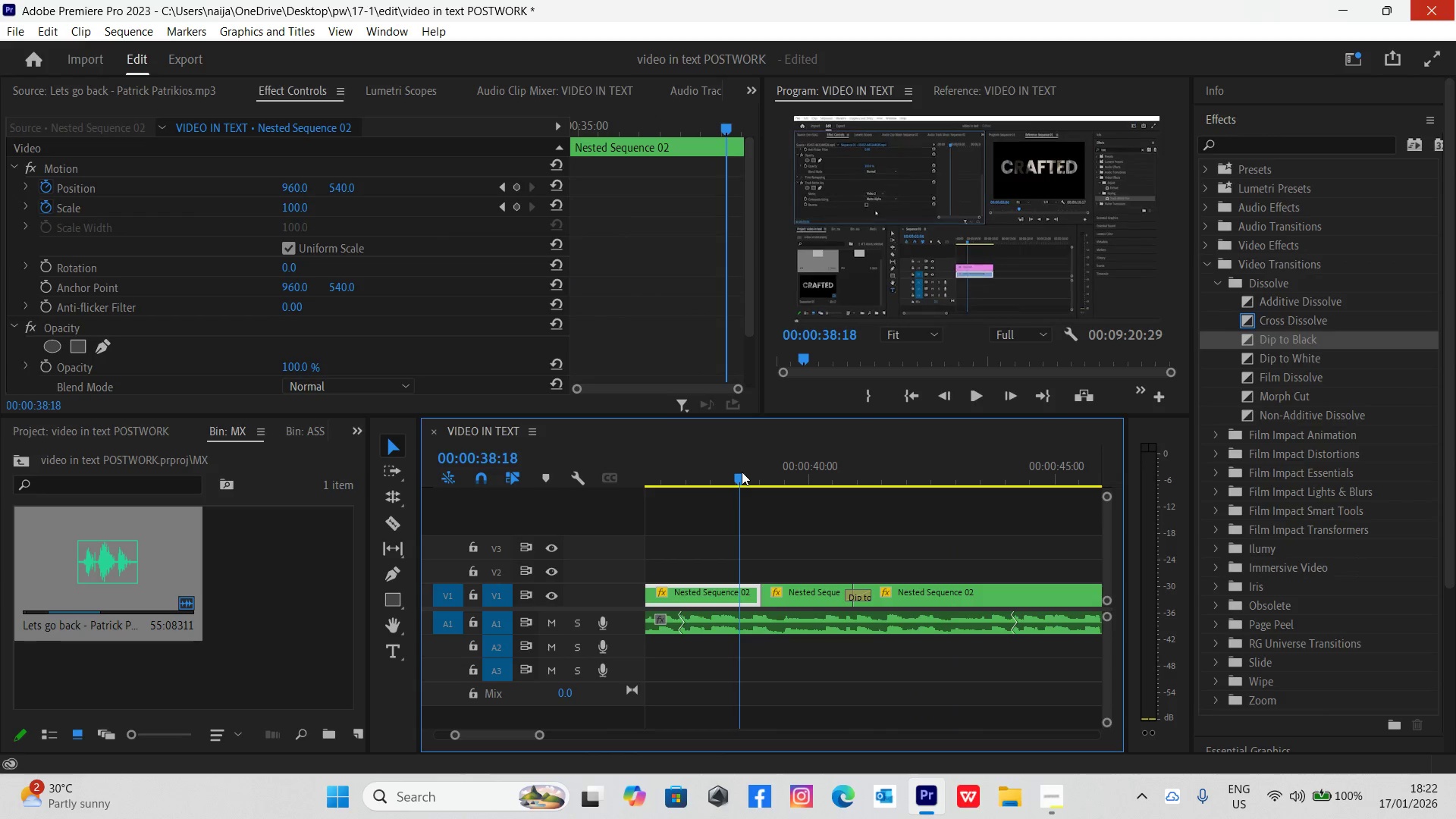 
key(Space)
 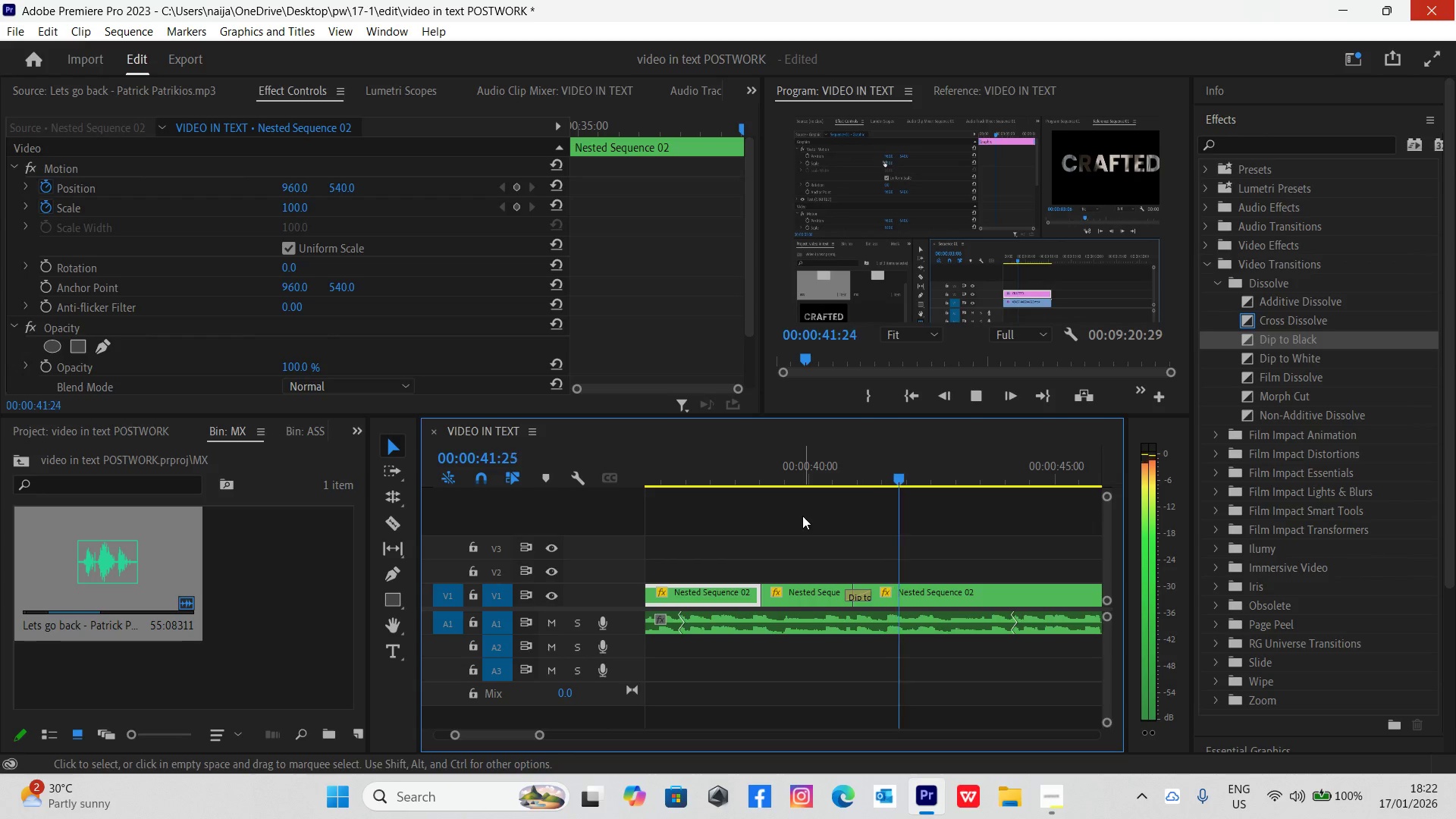 
key(Space)
 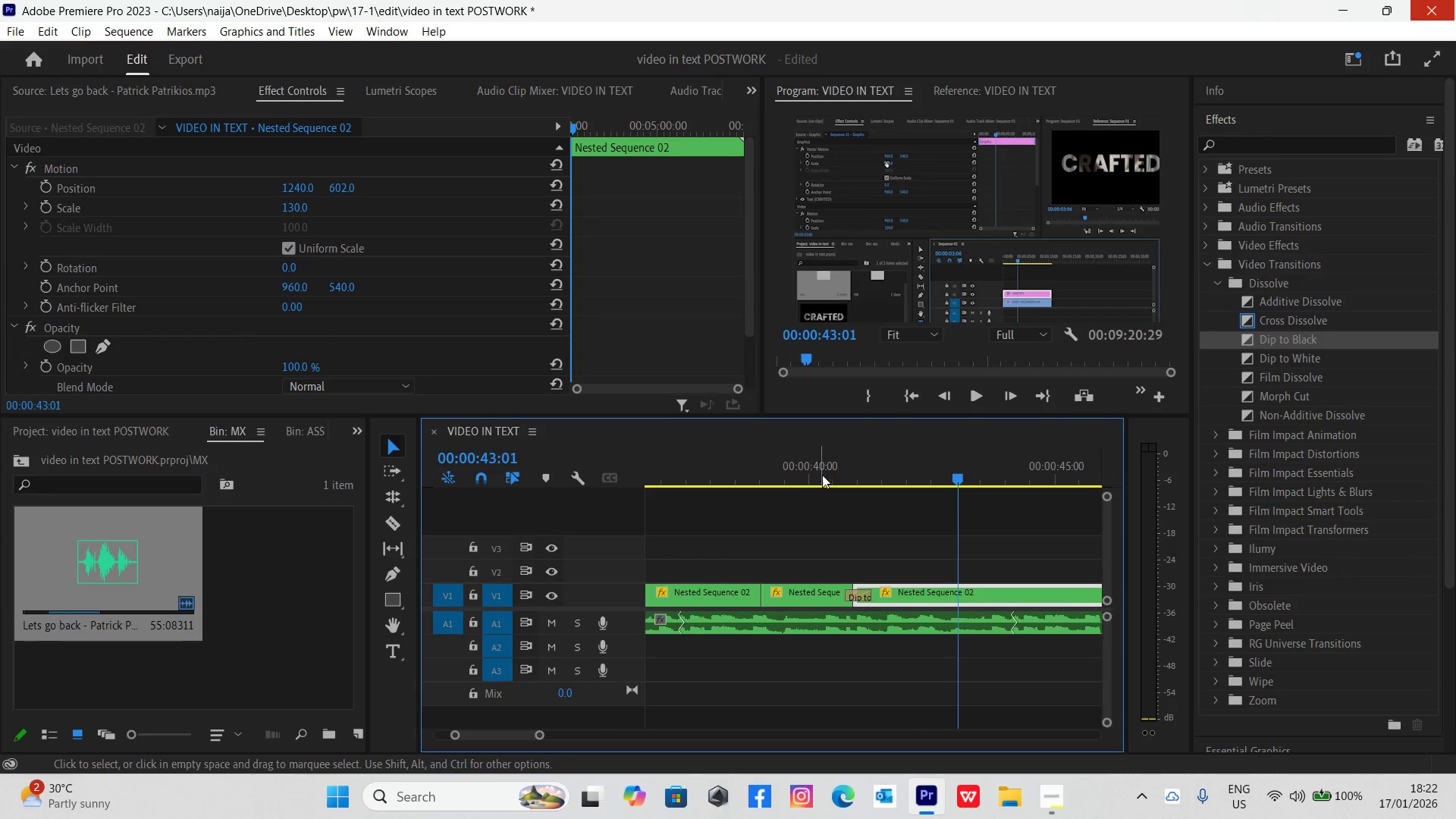 
left_click([826, 460])
 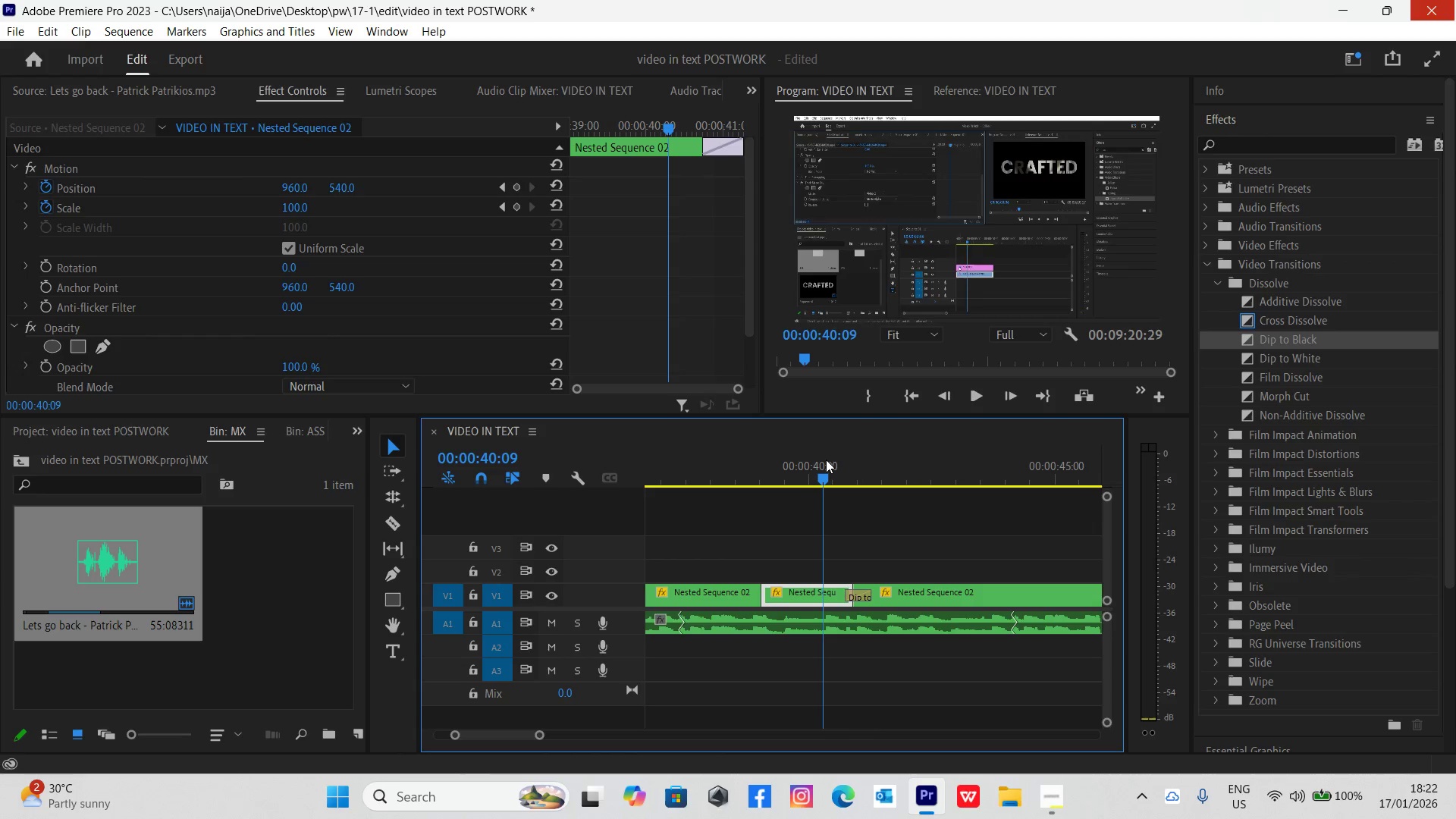 
key(Space)
 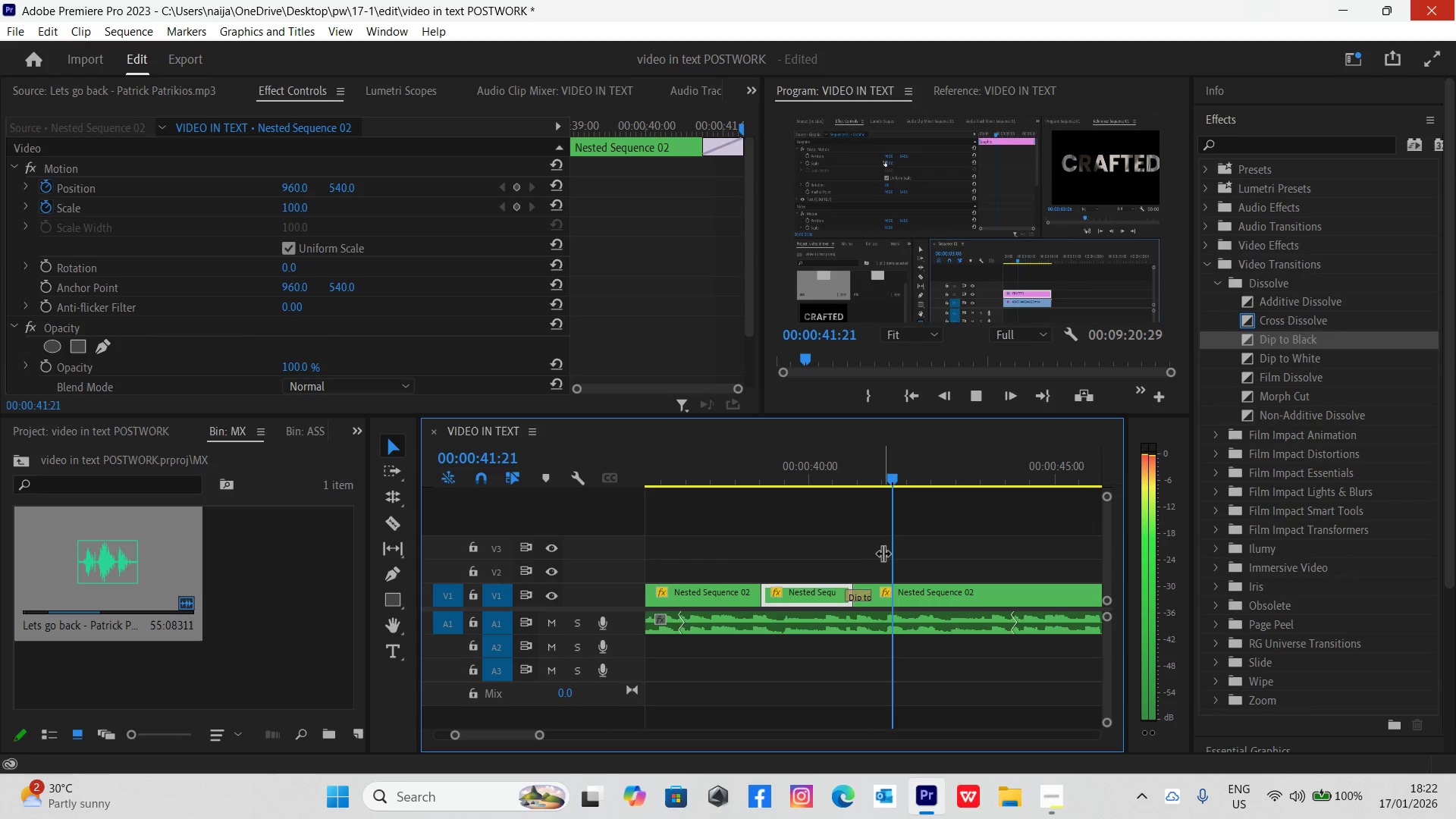 
key(Space)
 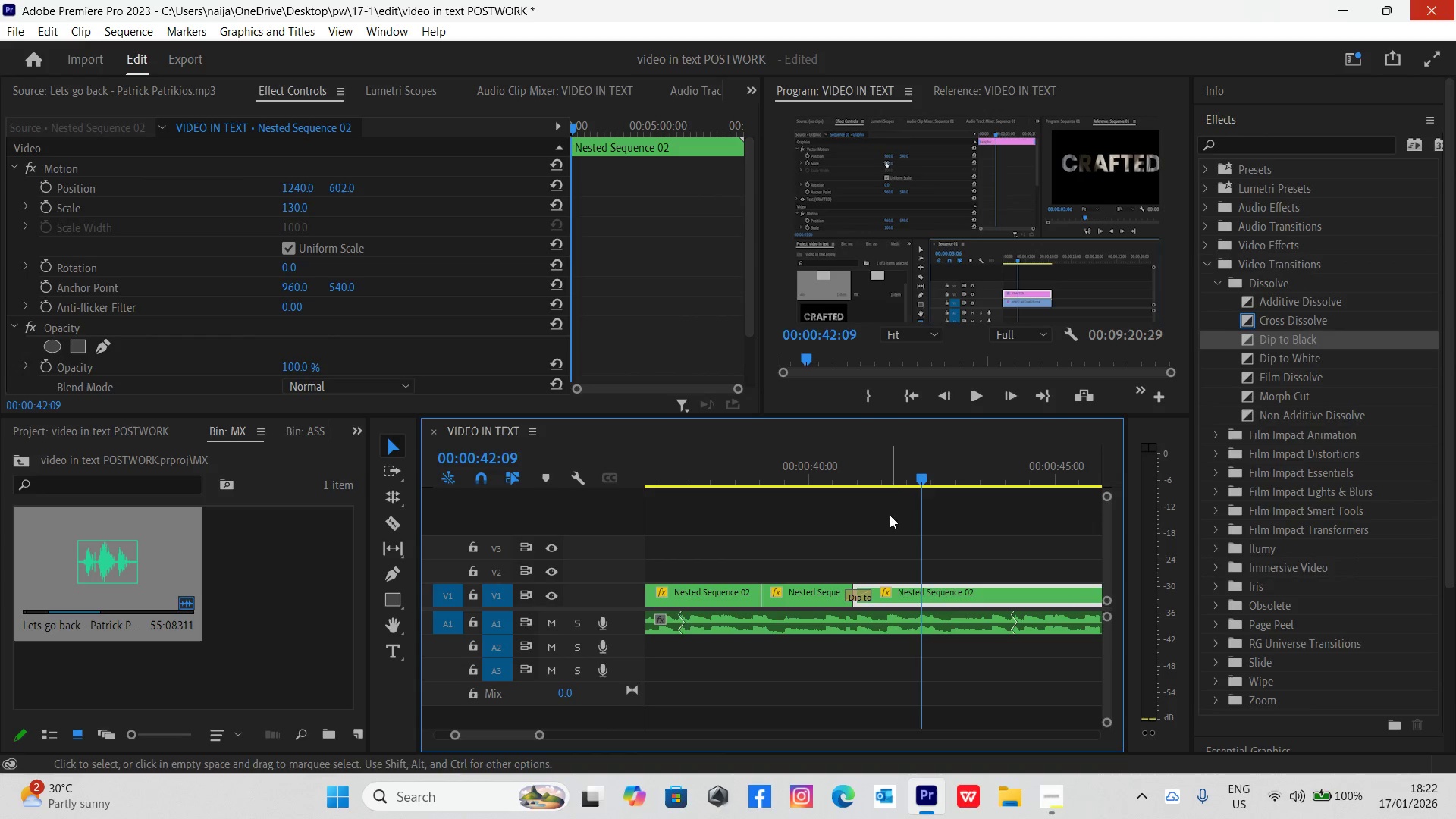 
left_click_drag(start_coordinate=[890, 471], to_coordinate=[918, 522])
 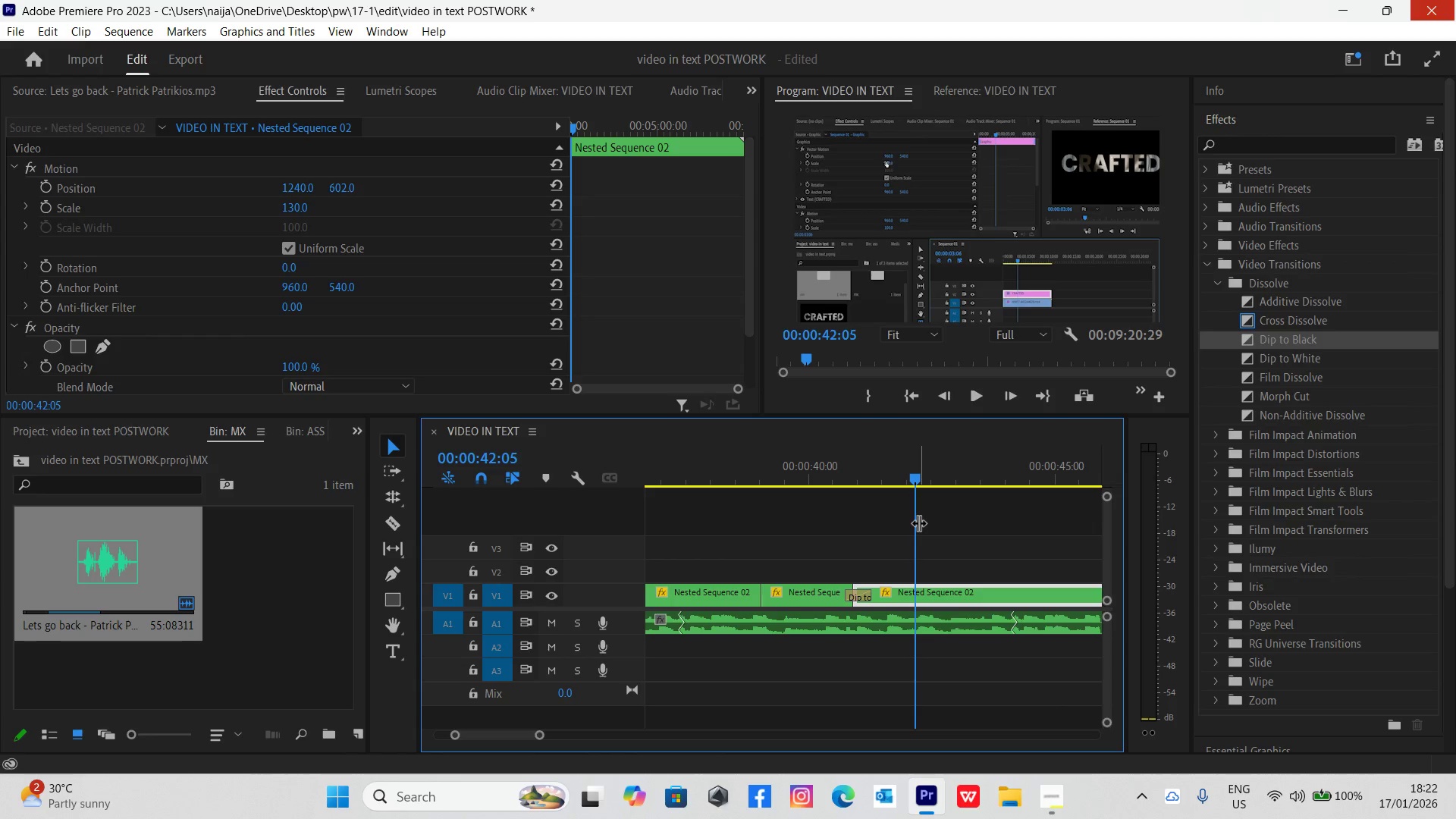 
key(C)
 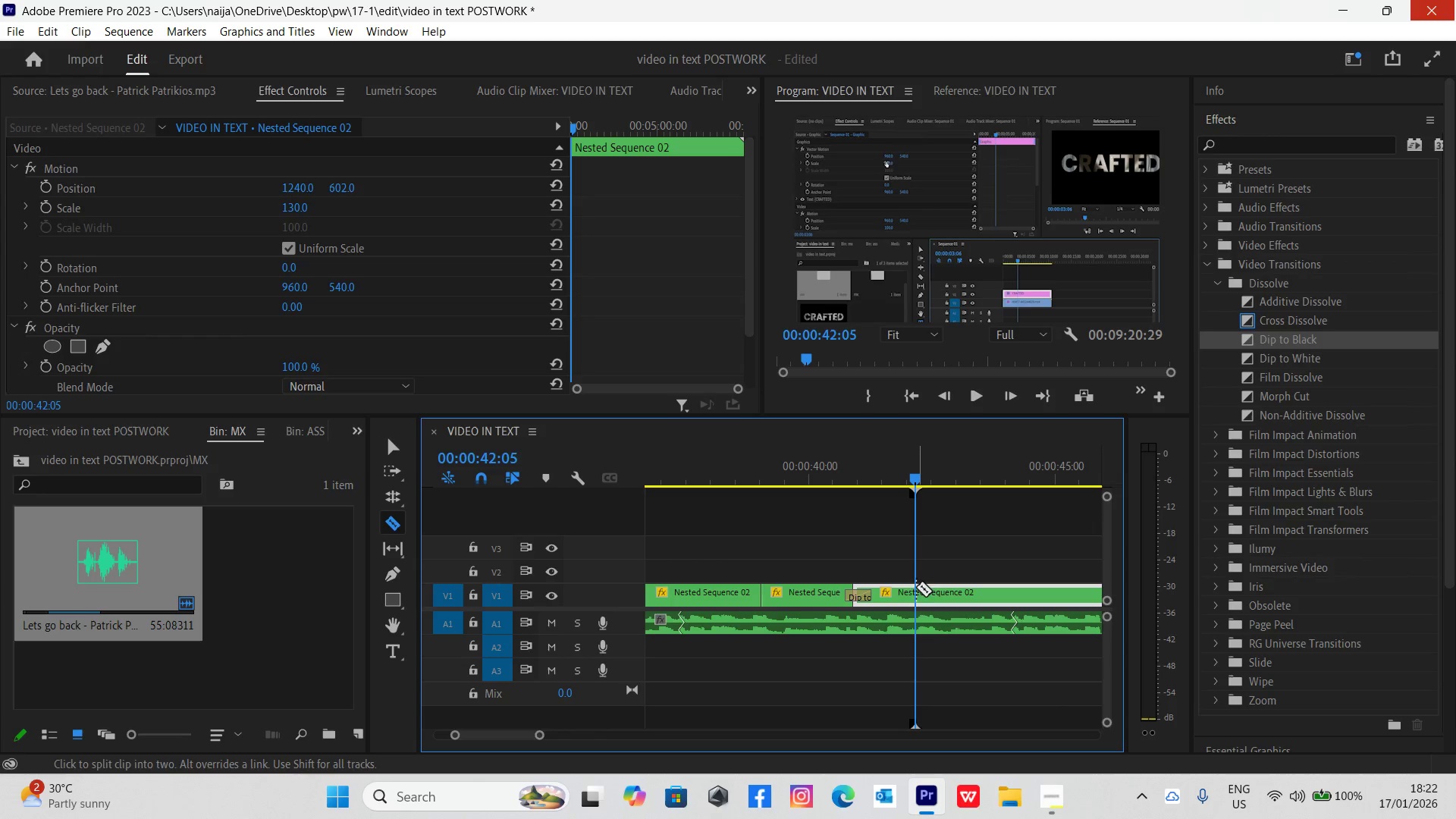 
left_click([916, 593])
 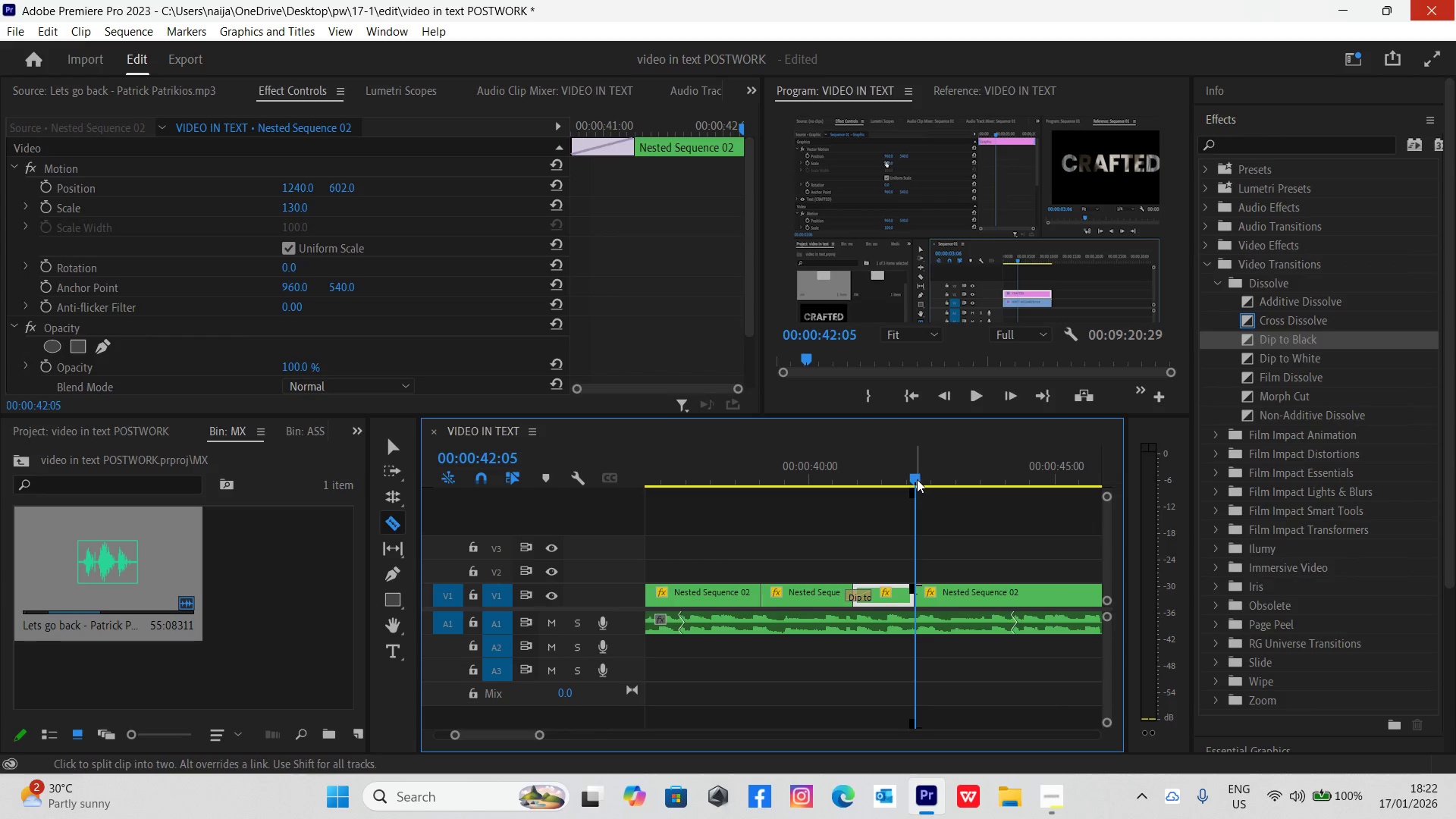 
left_click_drag(start_coordinate=[915, 479], to_coordinate=[975, 502])
 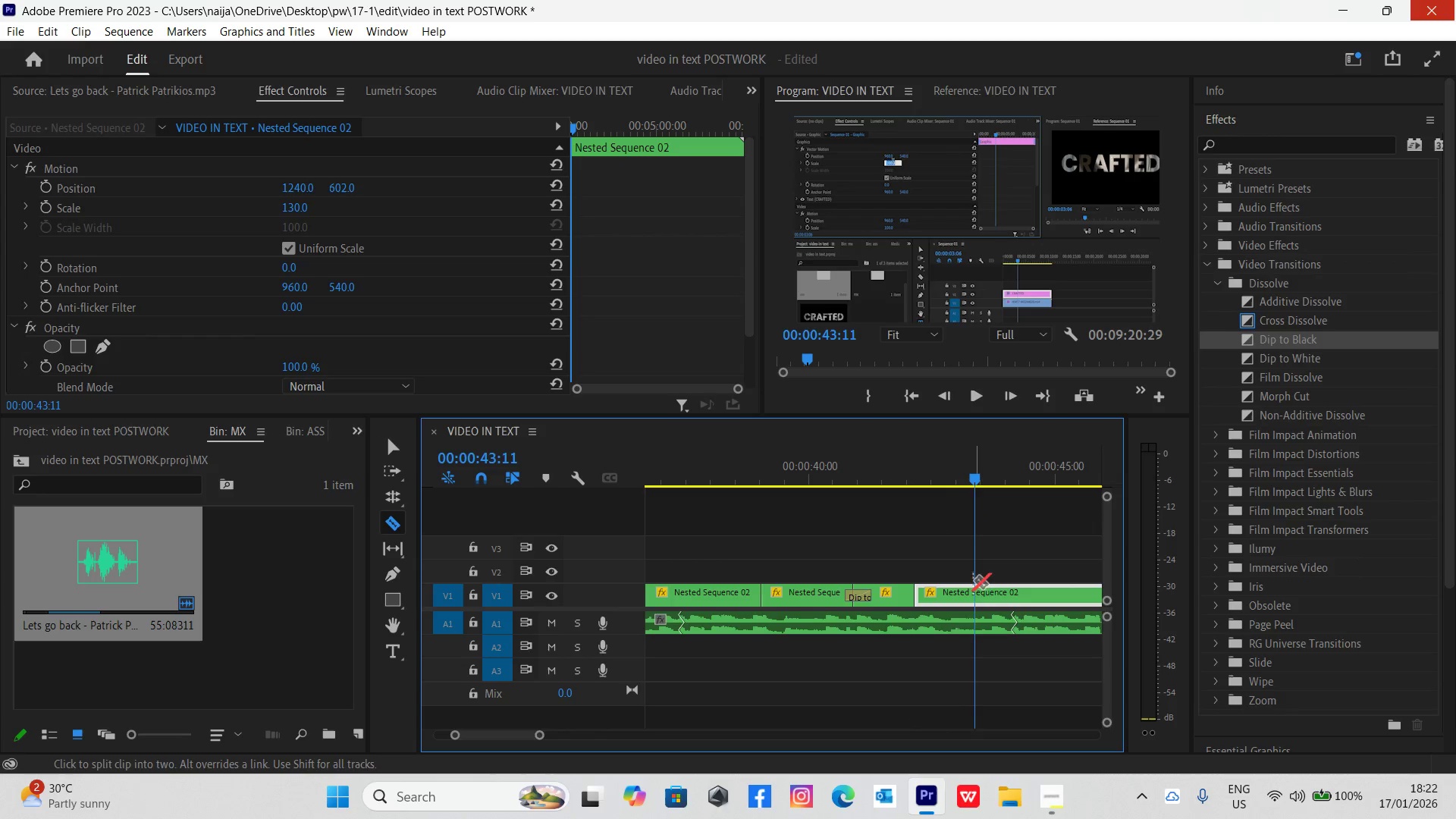 
left_click([973, 588])
 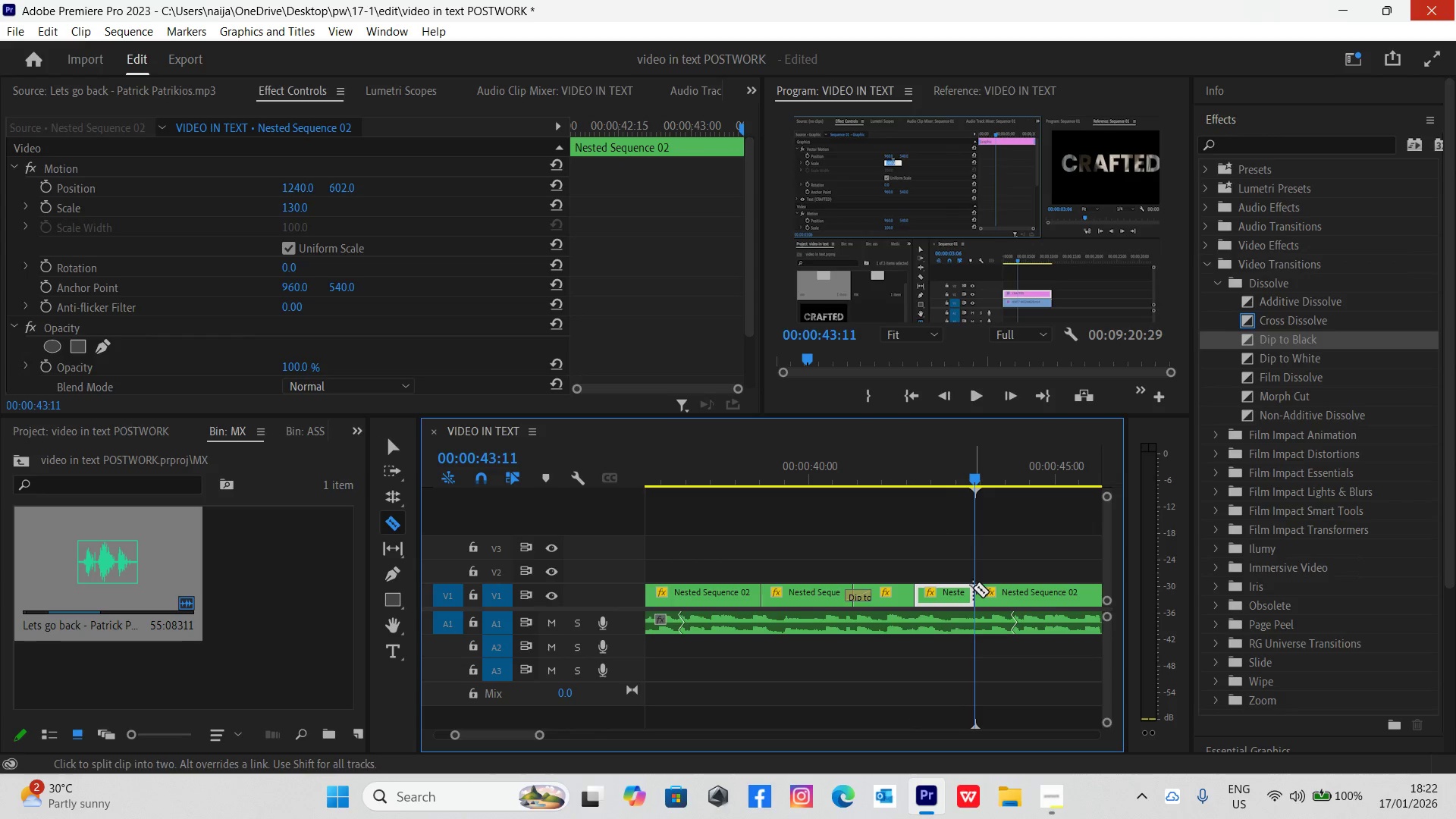 
key(V)
 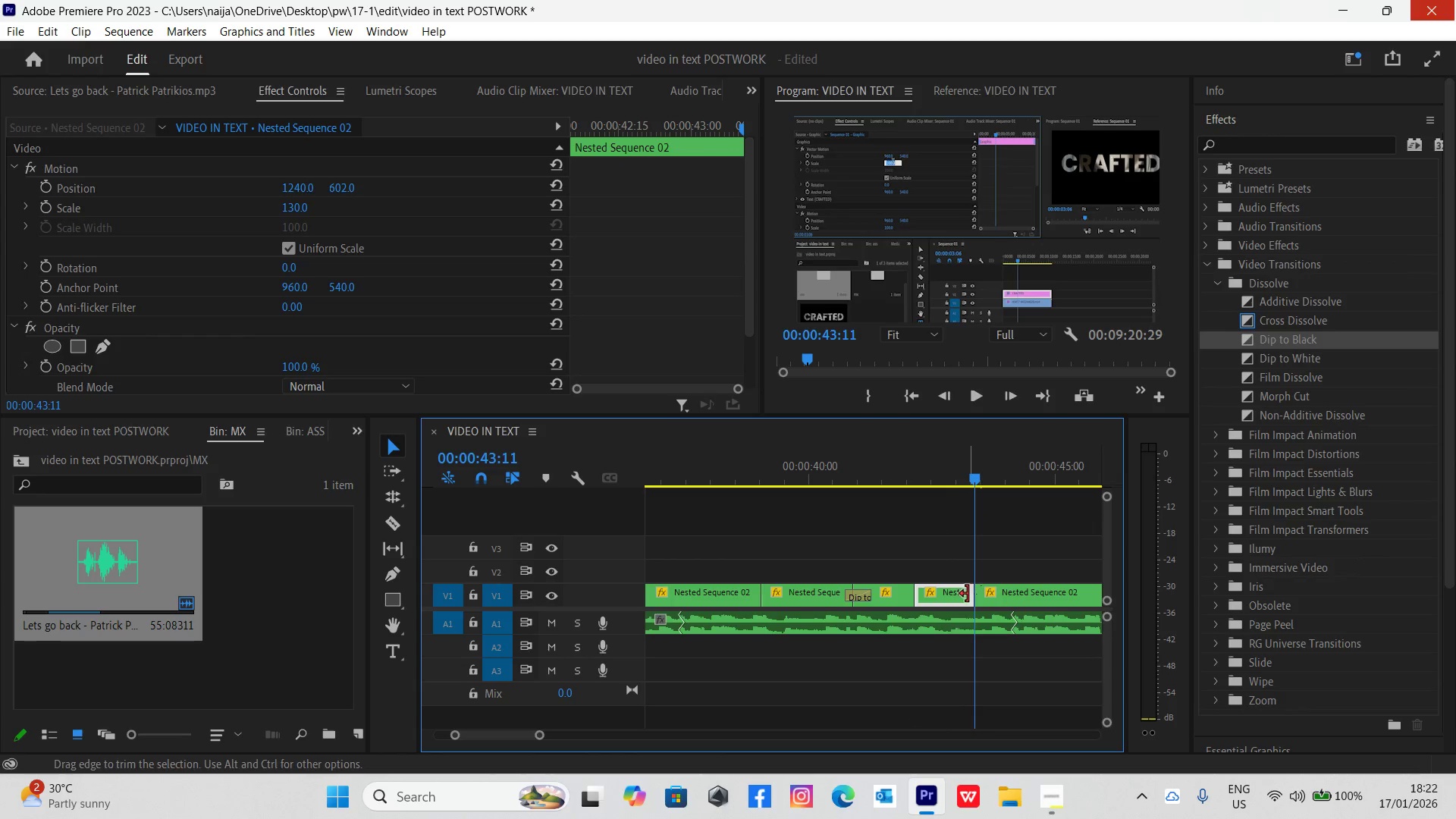 
left_click([967, 595])
 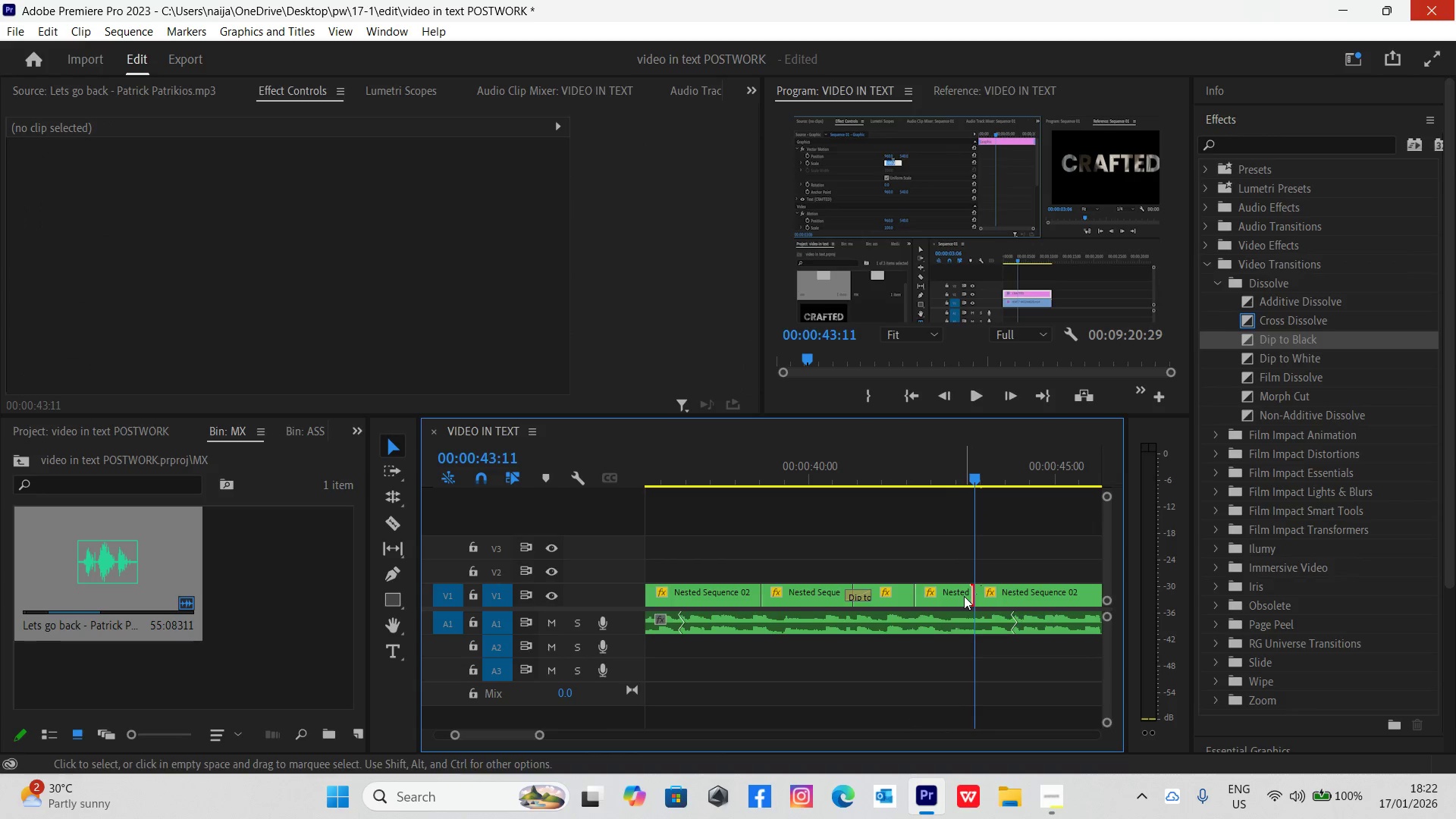 
left_click([959, 596])
 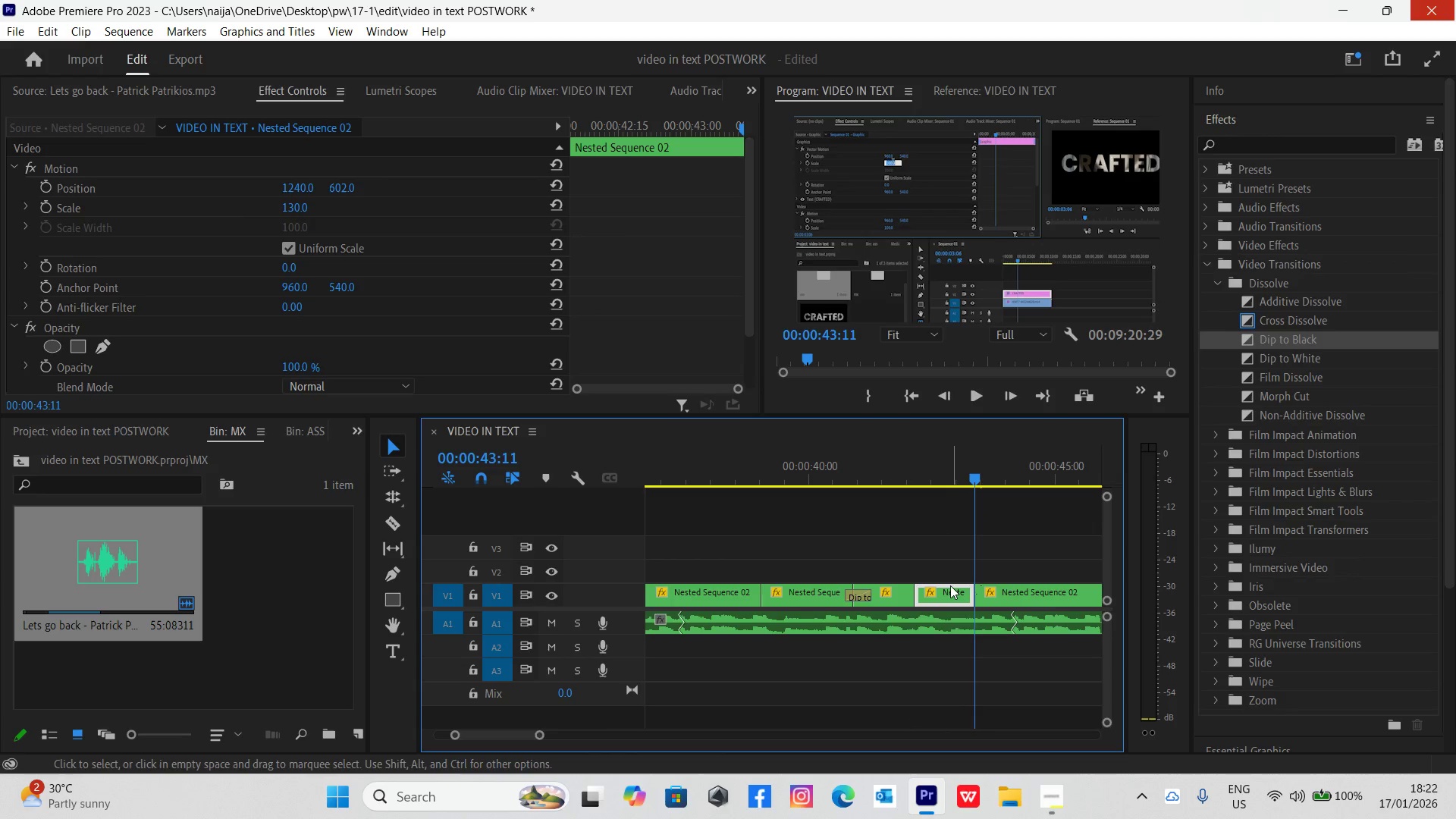 
key(Delete)
 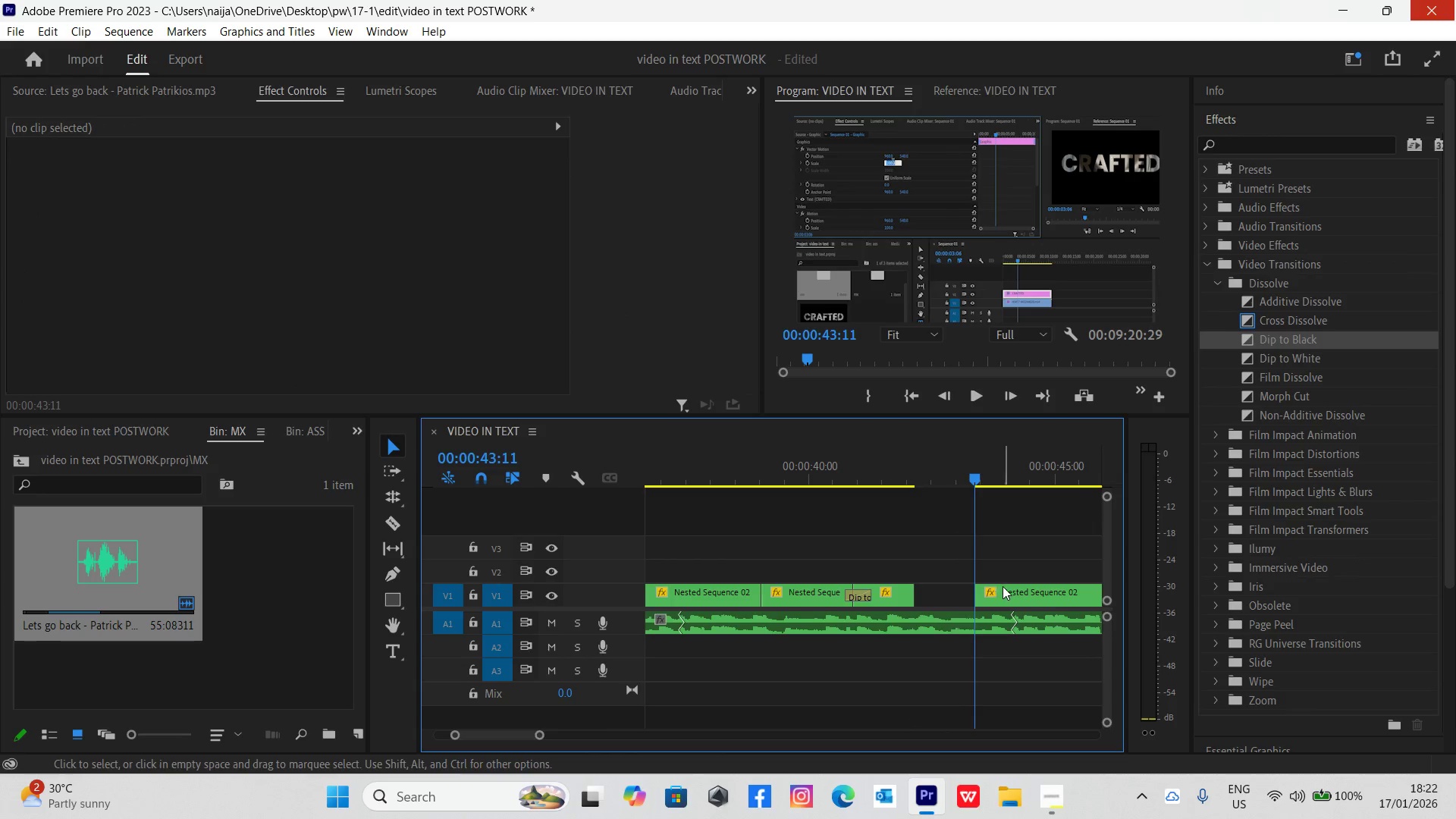 
left_click_drag(start_coordinate=[1007, 592], to_coordinate=[952, 587])
 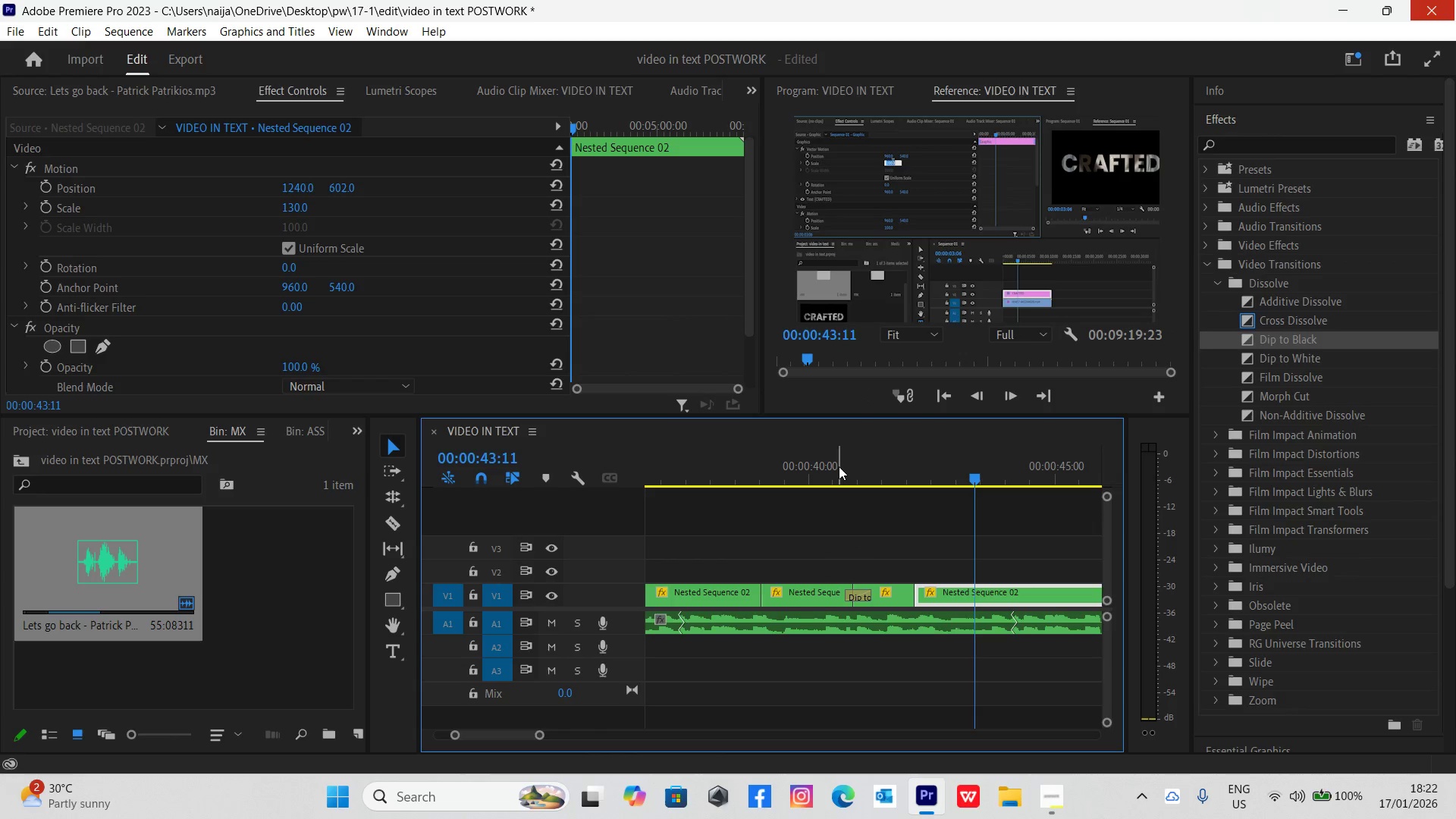 
left_click([839, 466])
 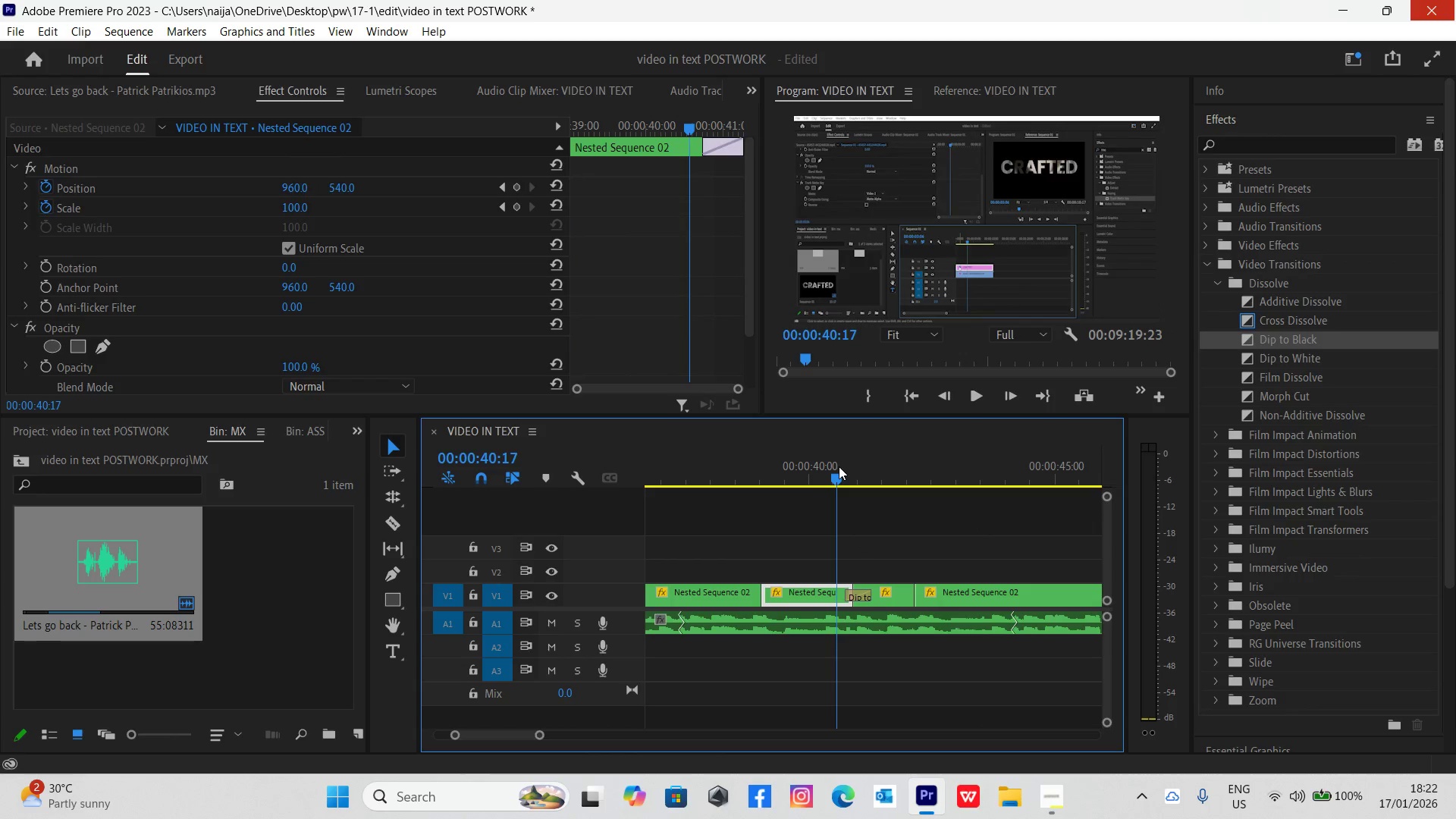 
key(Space)
 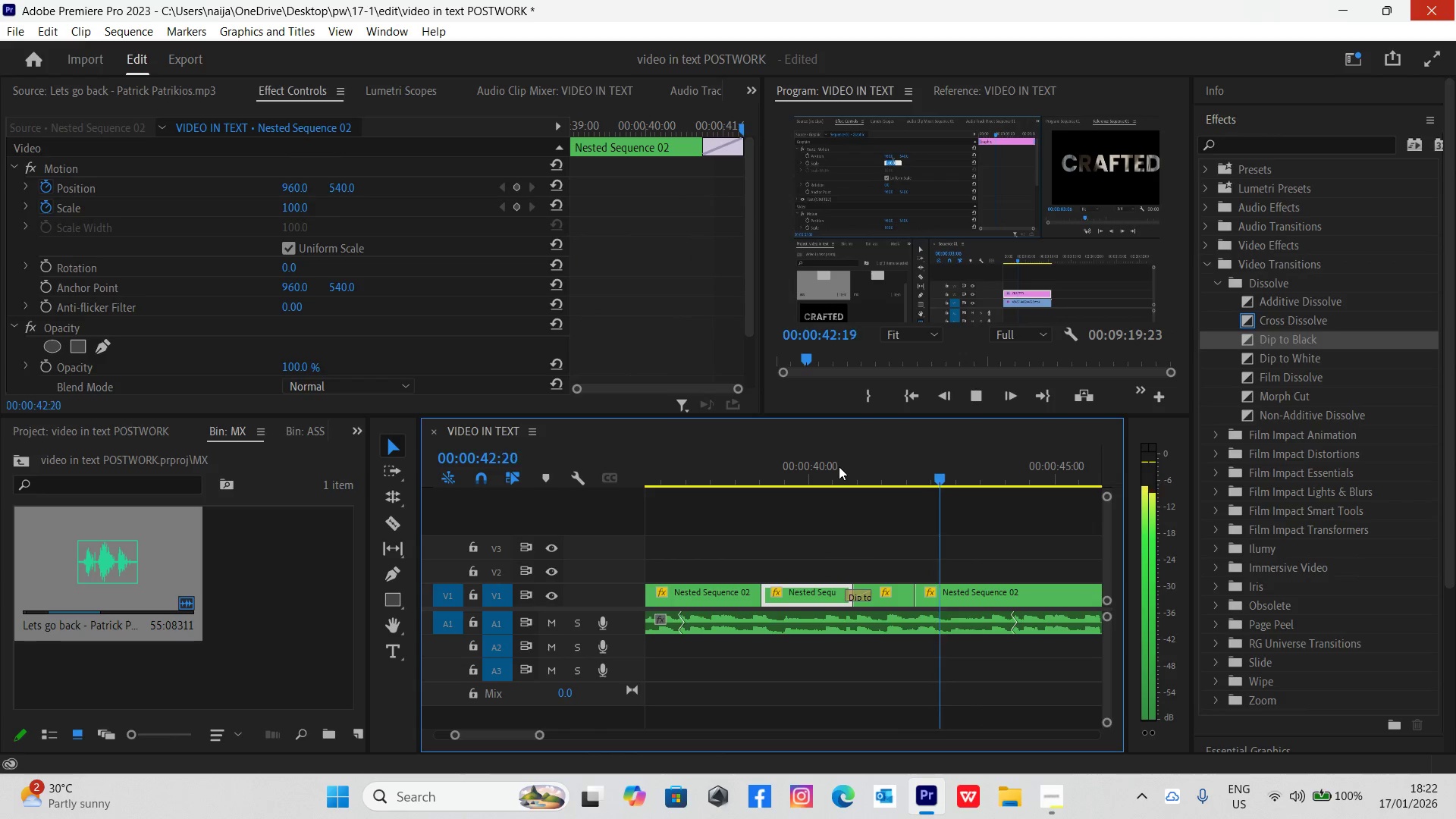 
key(Space)
 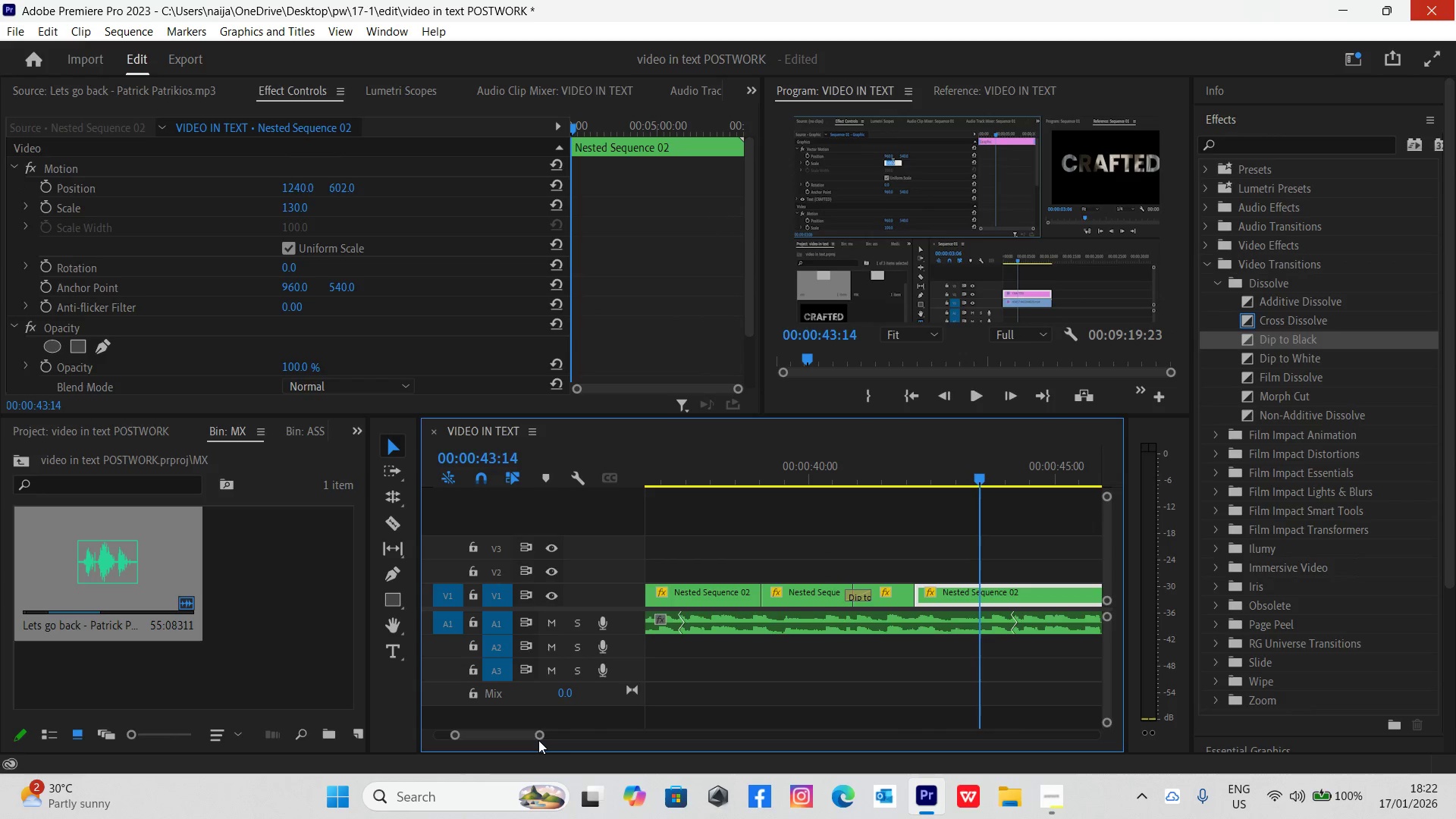 
left_click_drag(start_coordinate=[539, 736], to_coordinate=[575, 747])
 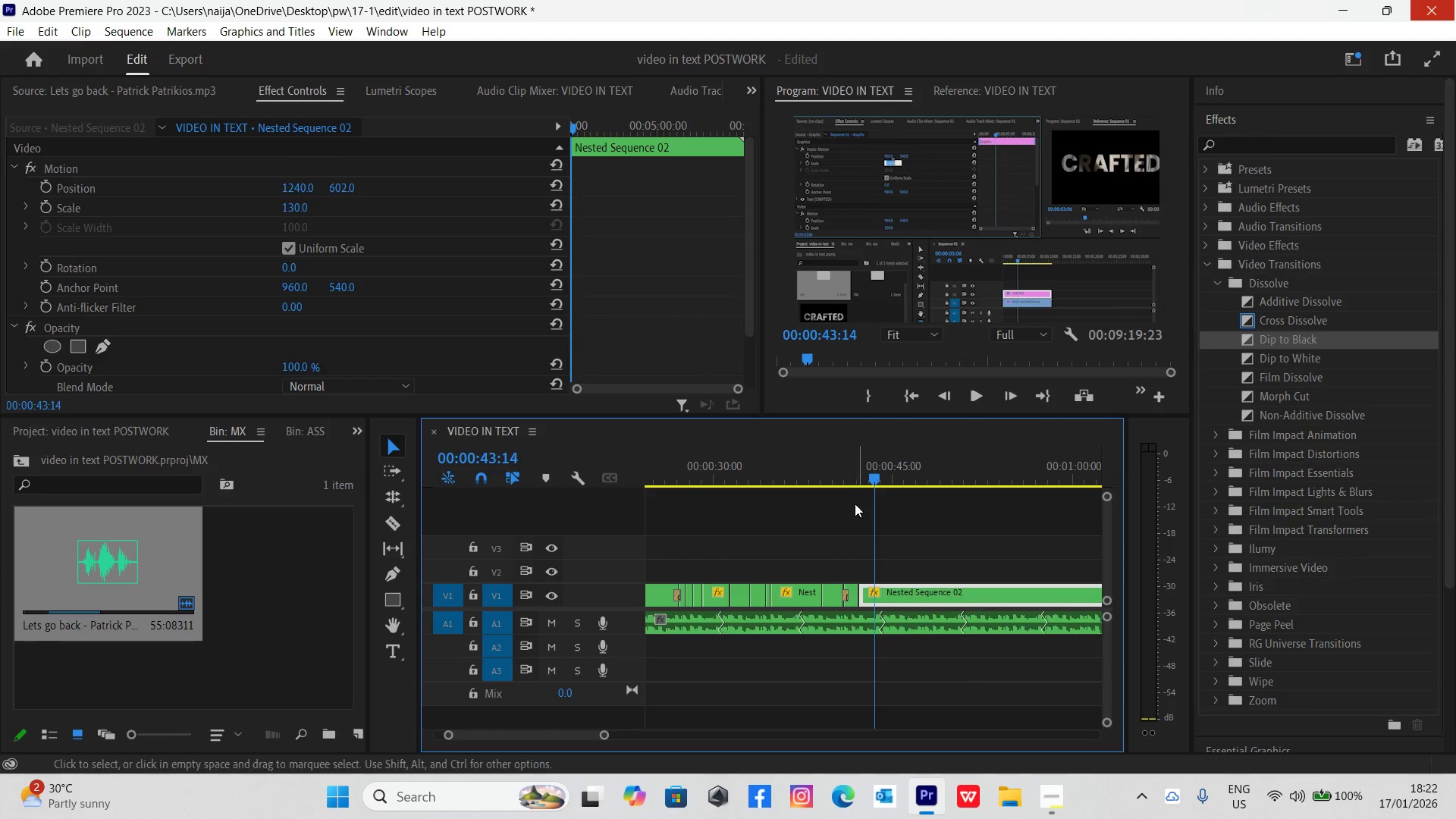 
left_click([846, 476])
 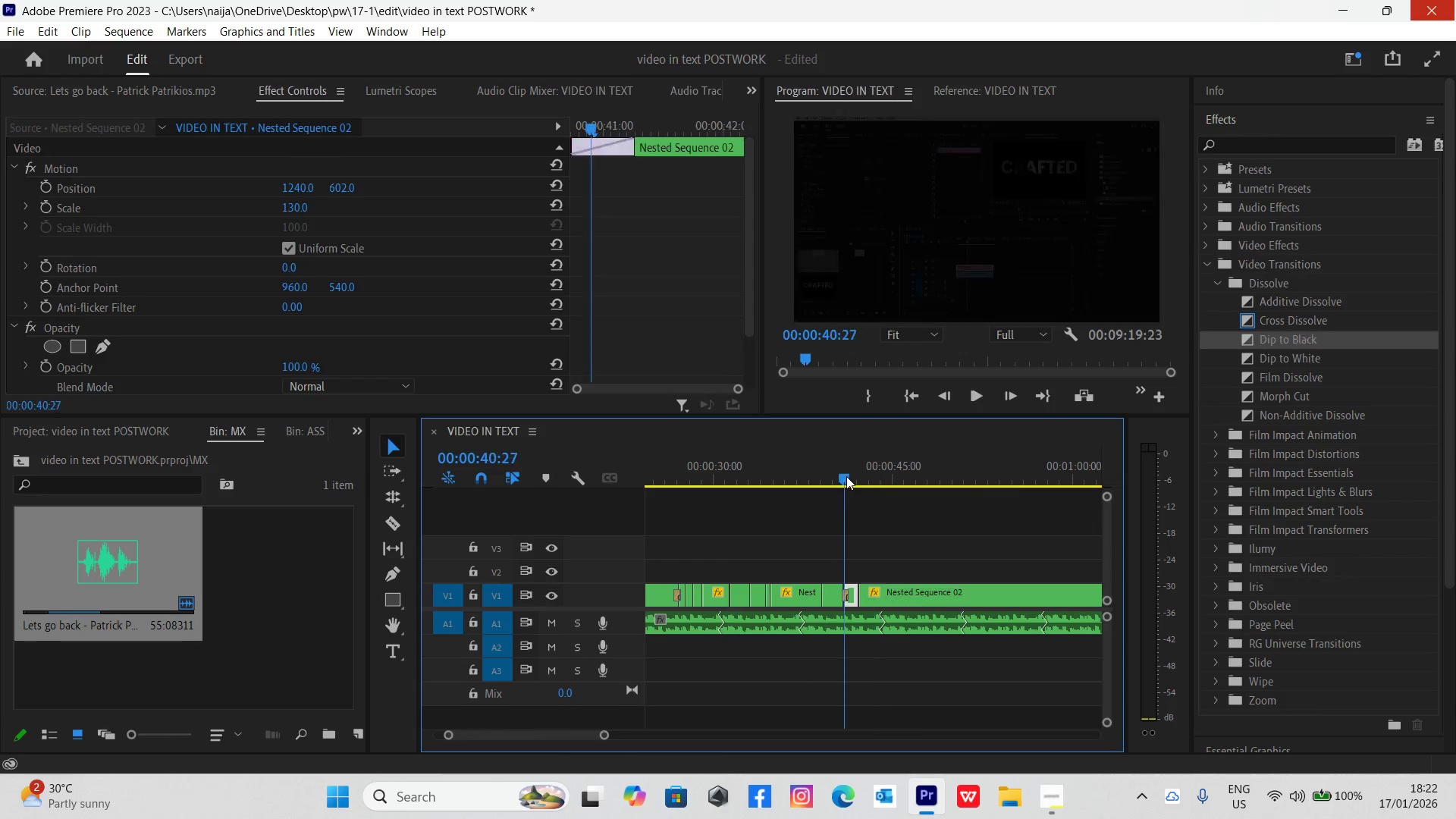 
key(Space)
 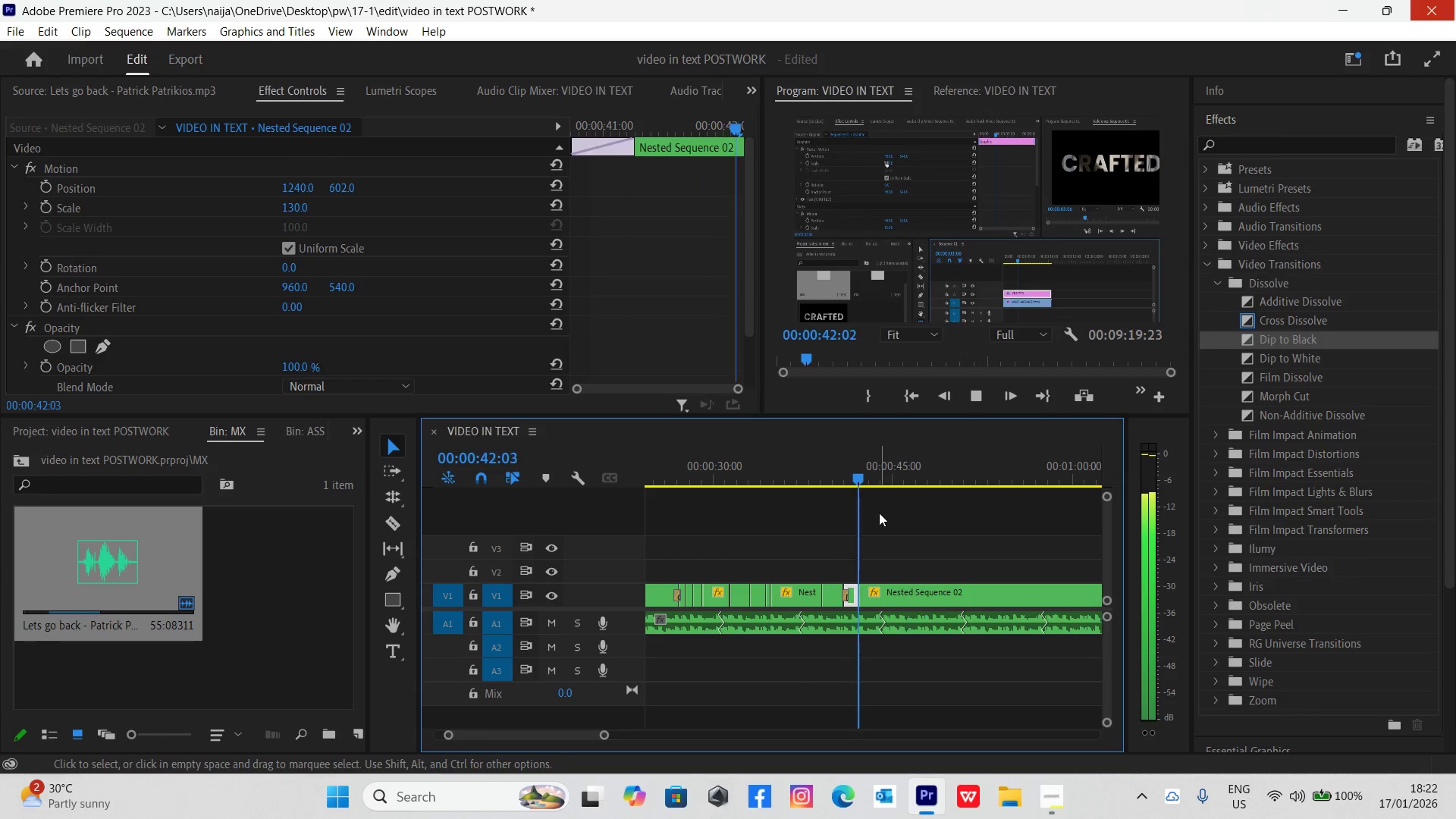 
key(Space)
 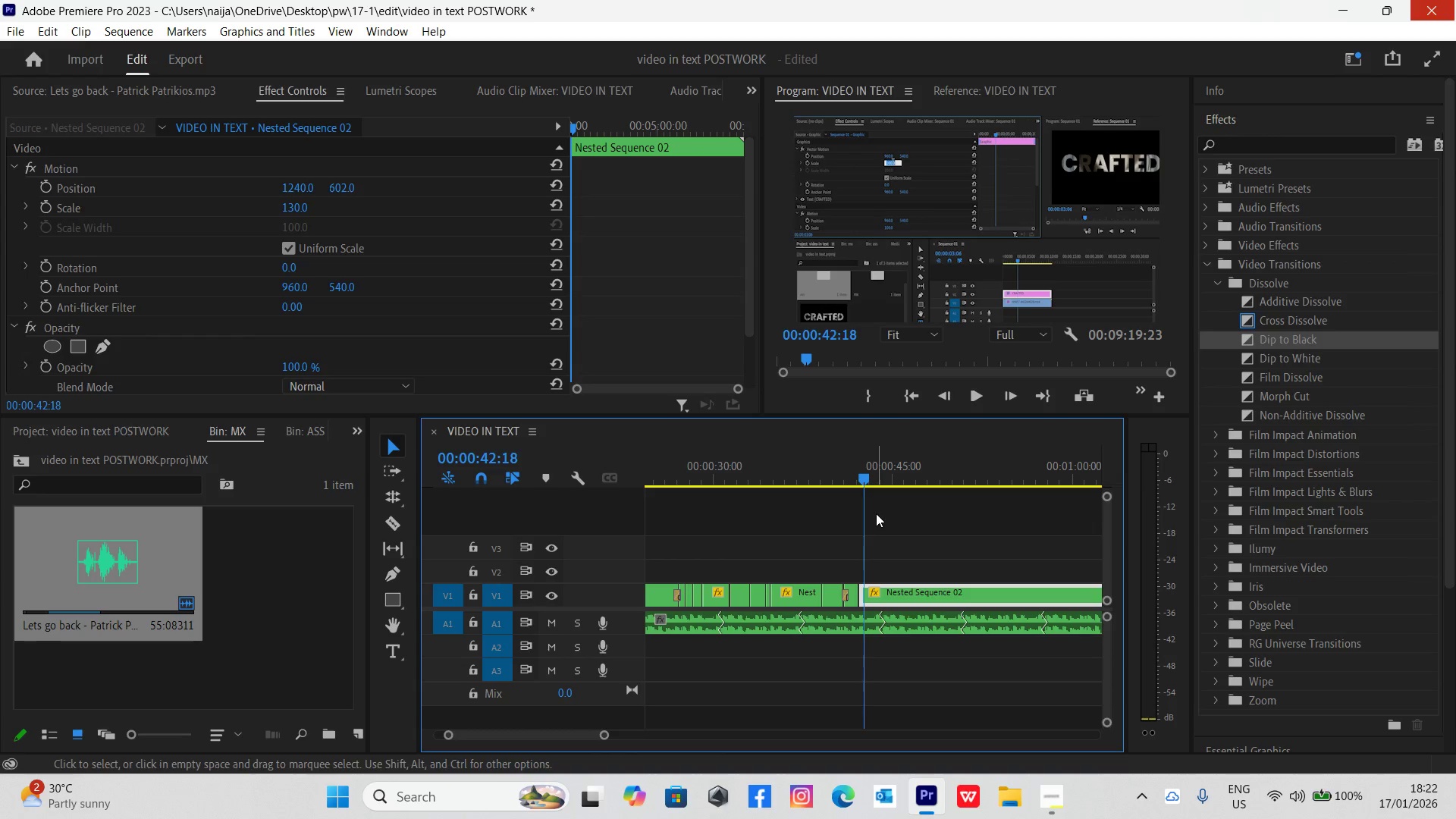 
key(C)
 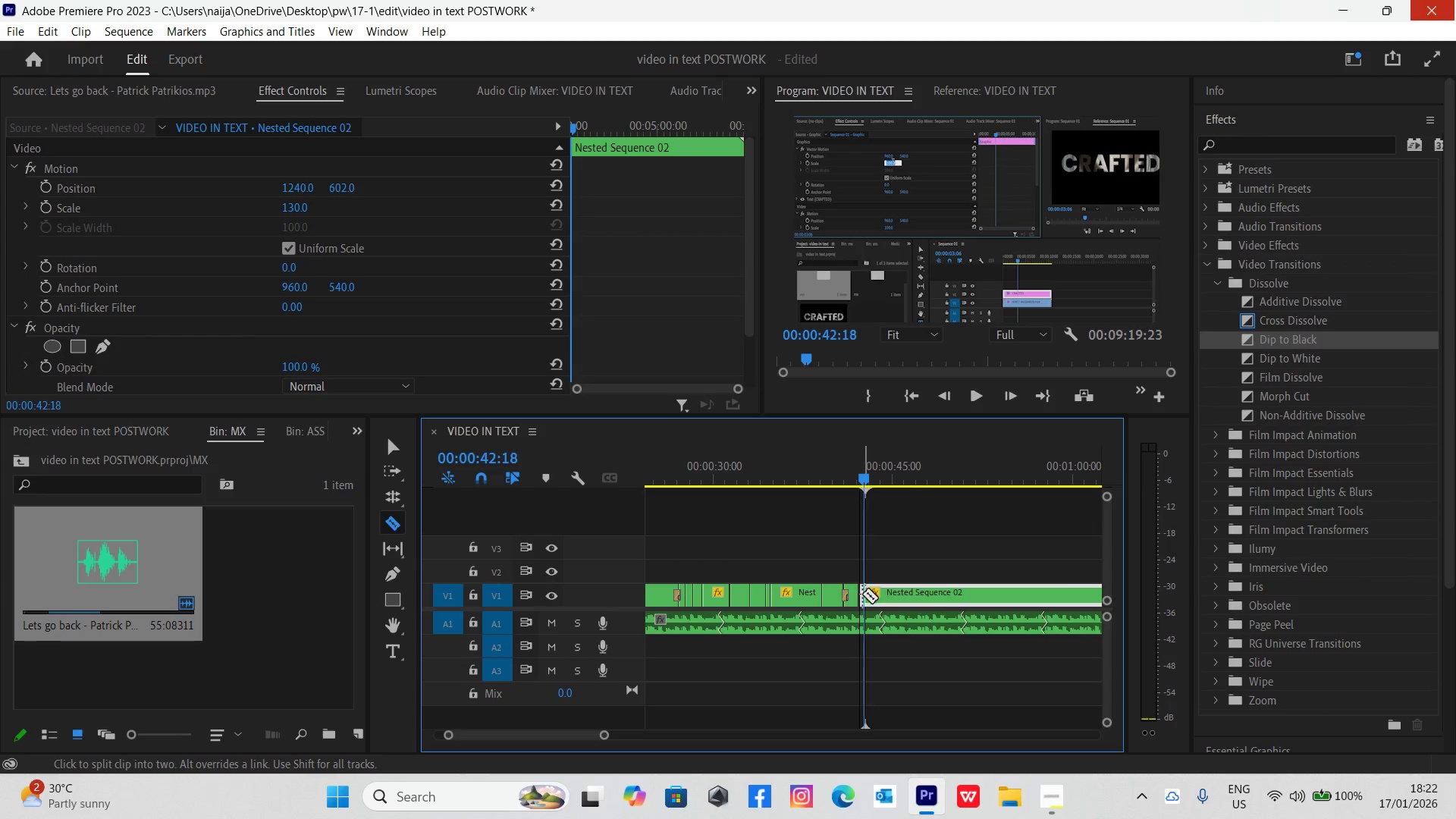 
left_click([863, 598])
 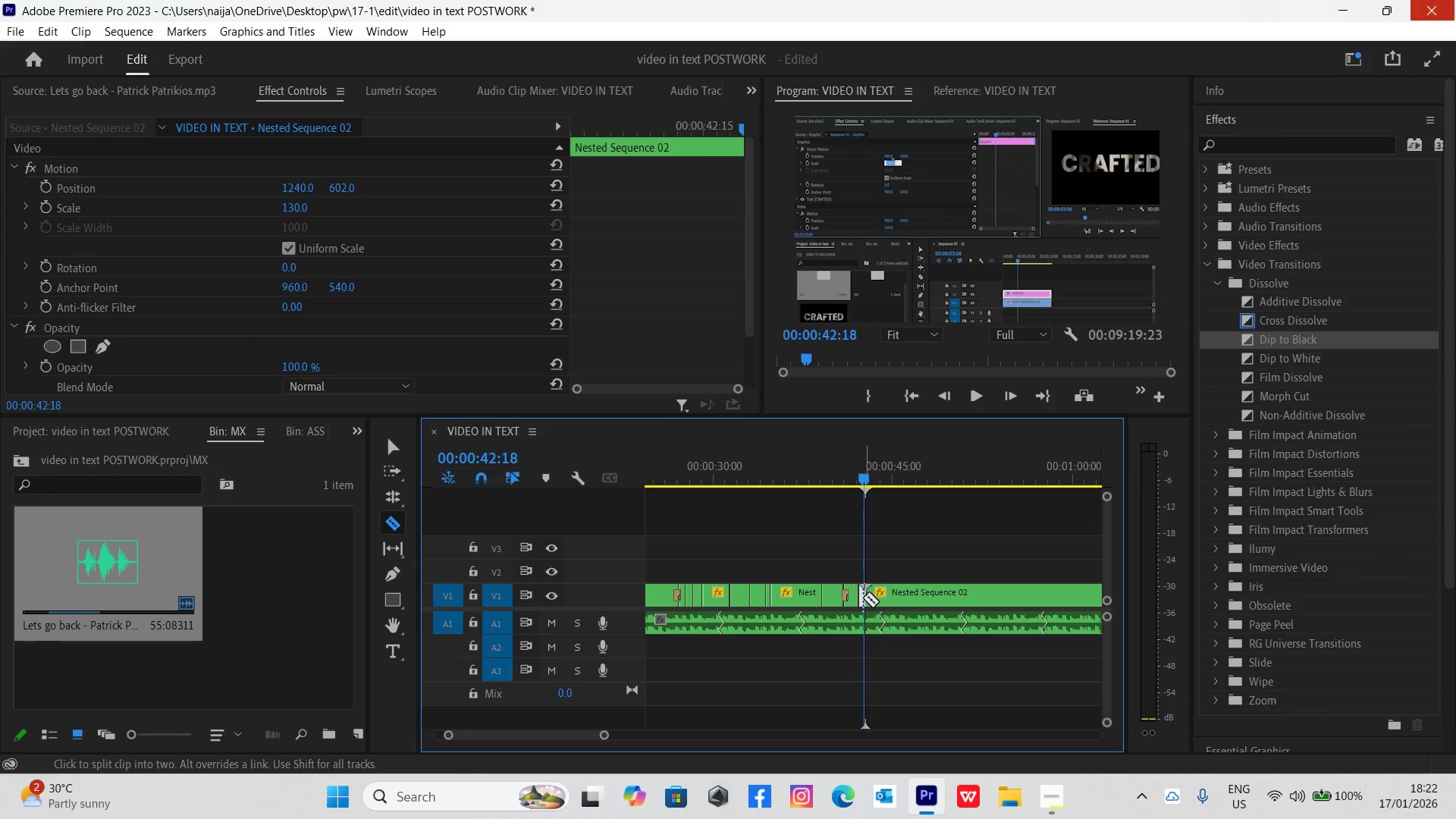 
key(V)
 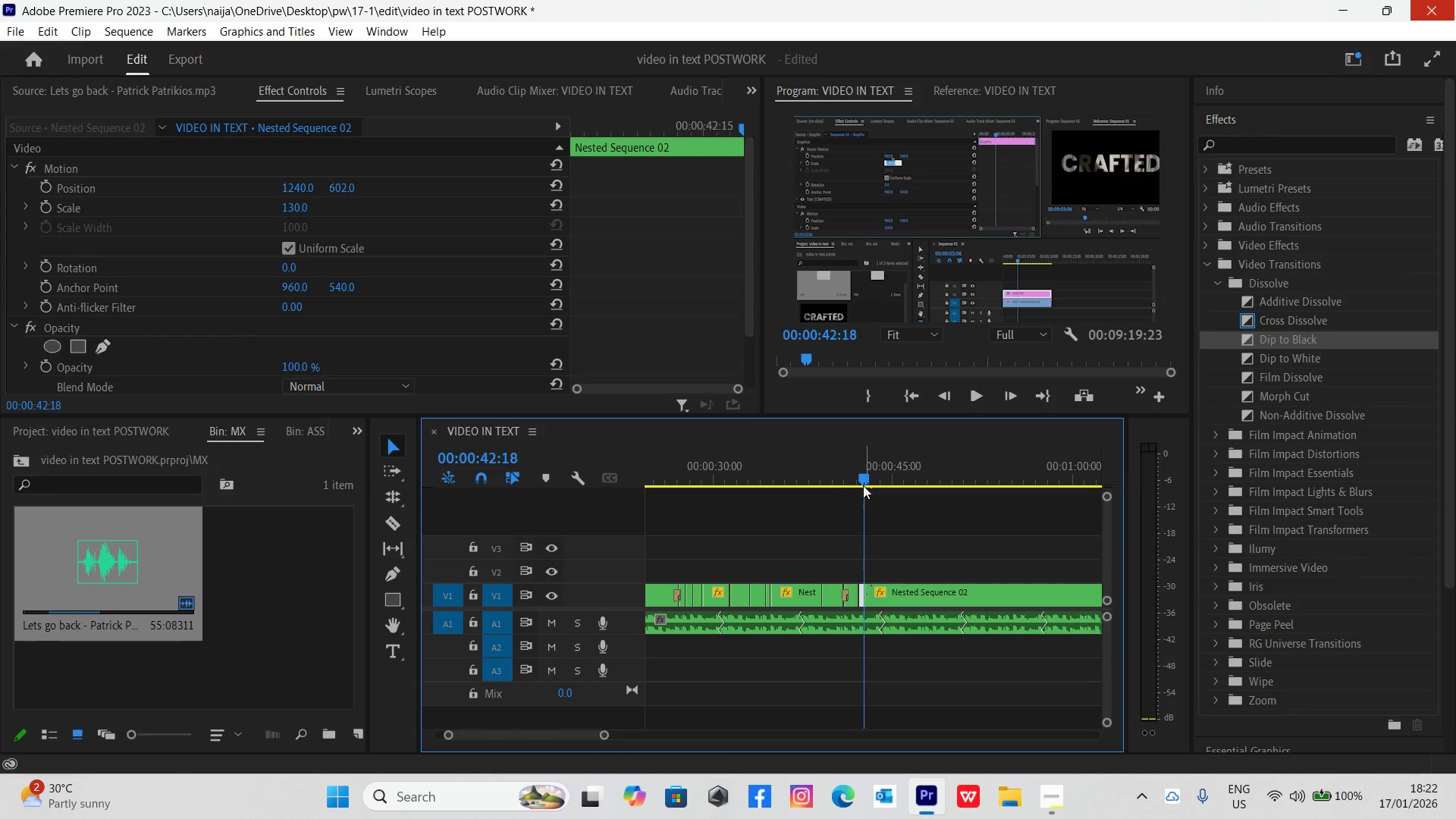 
left_click_drag(start_coordinate=[864, 479], to_coordinate=[905, 486])
 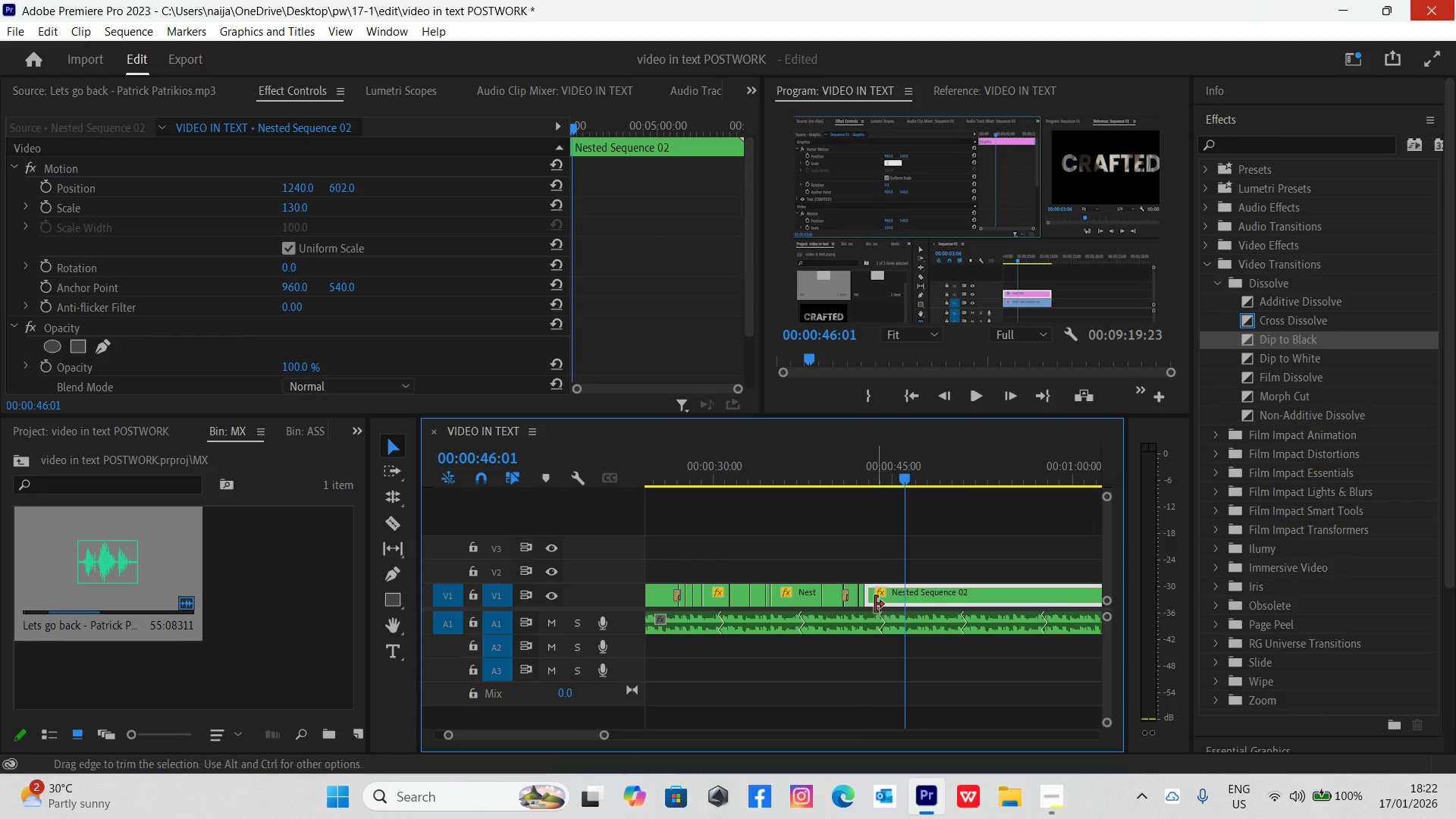 
left_click_drag(start_coordinate=[871, 596], to_coordinate=[912, 598])
 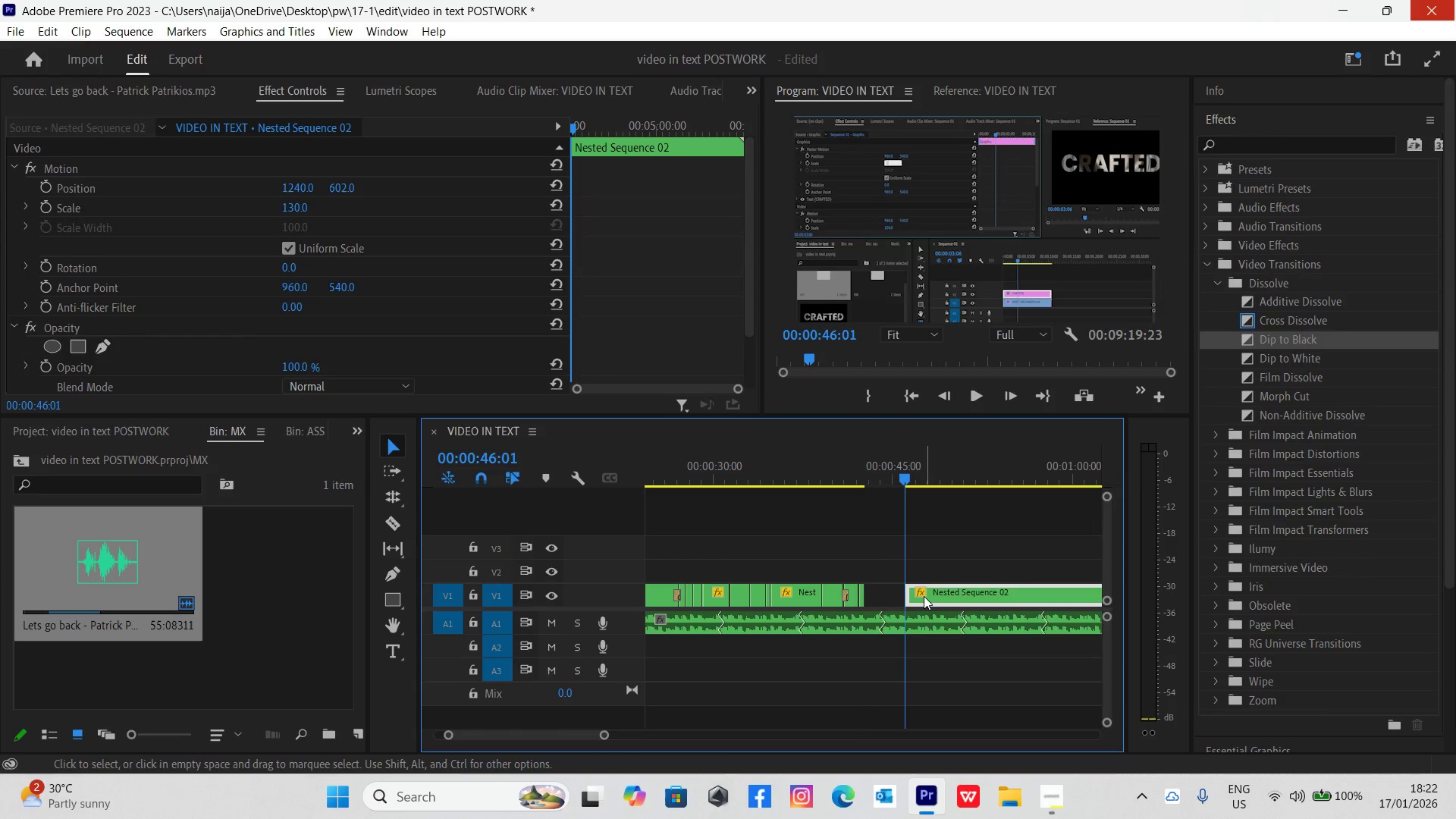 
left_click_drag(start_coordinate=[927, 596], to_coordinate=[895, 586])
 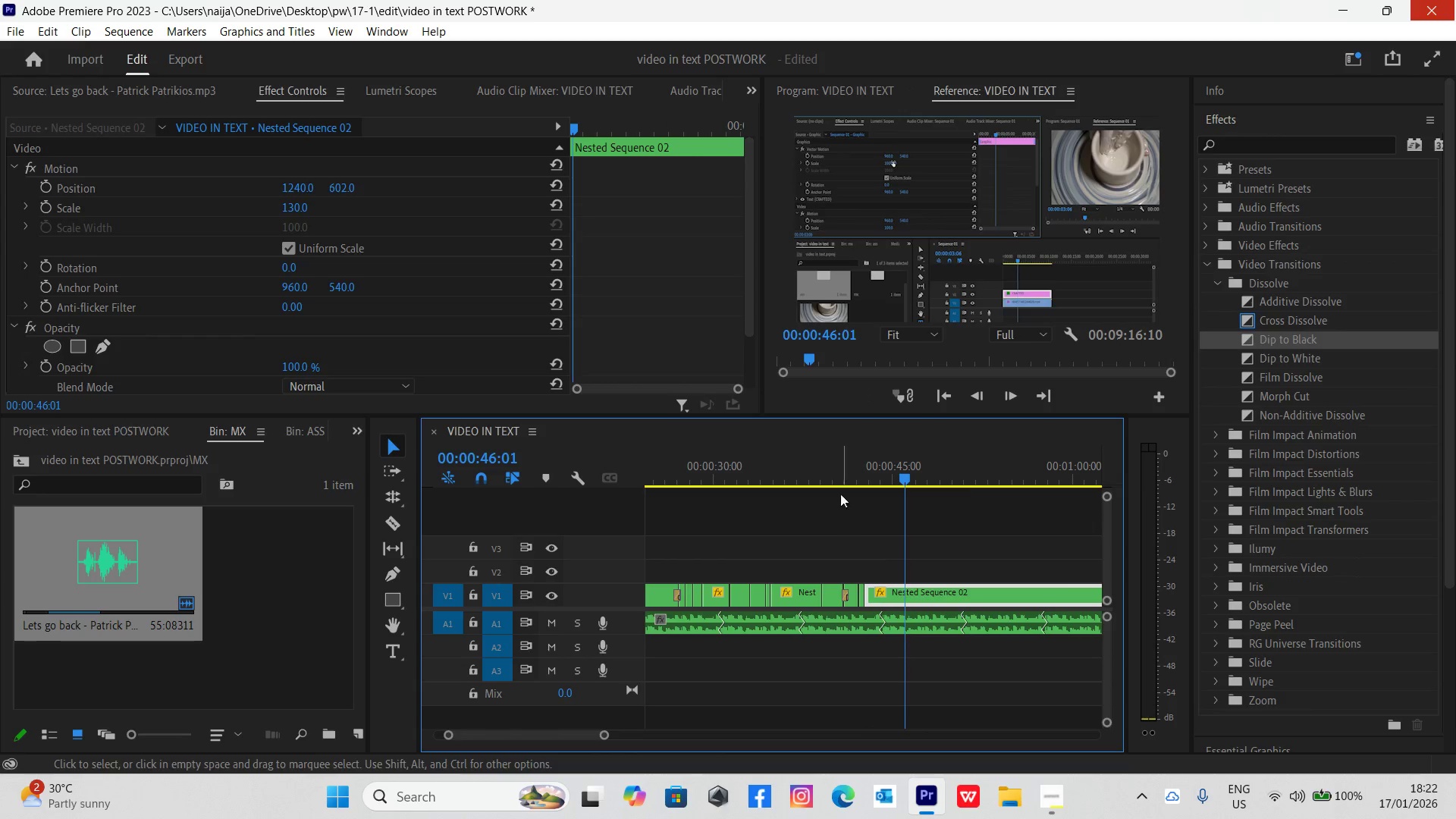 
left_click([832, 463])
 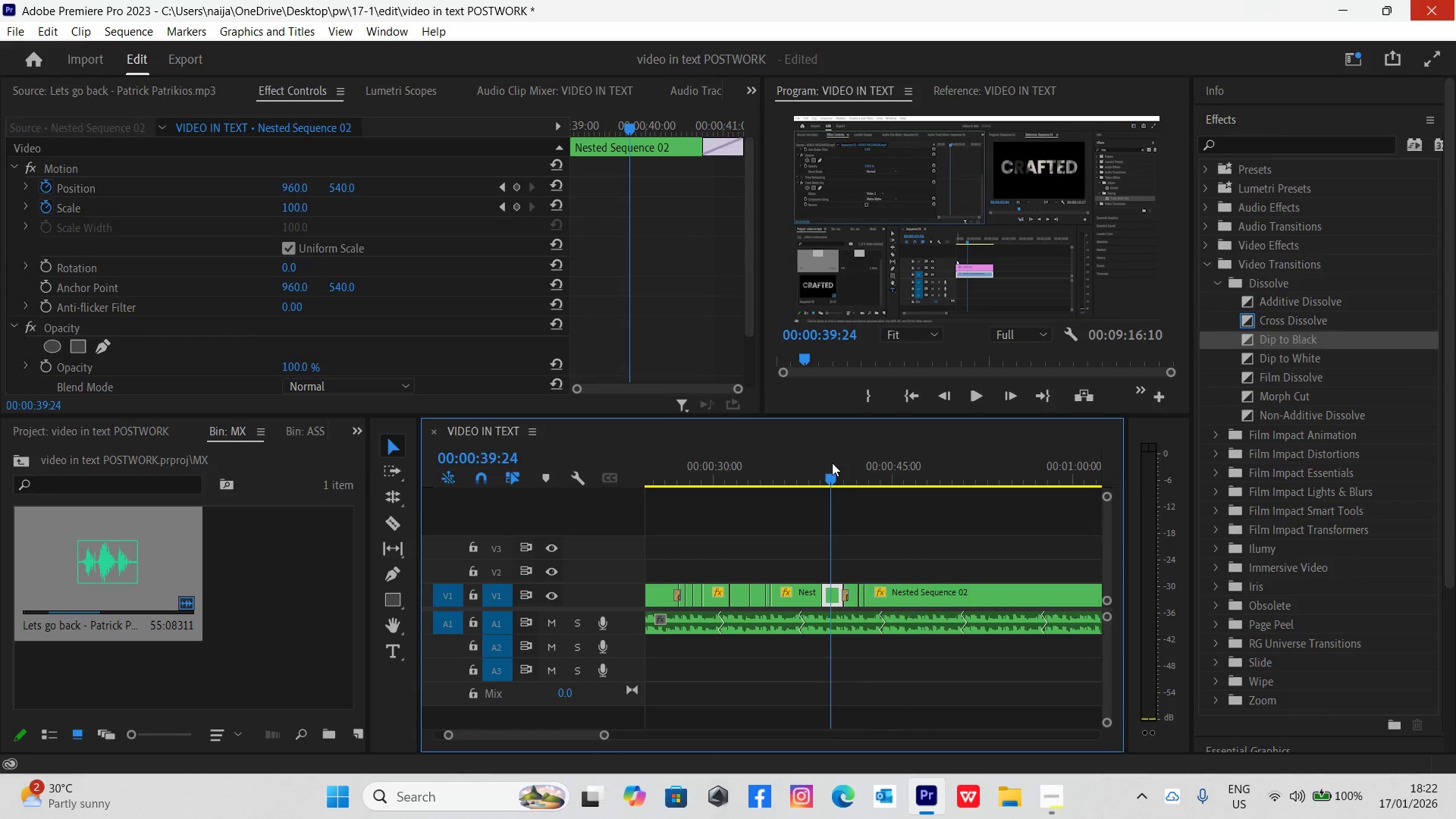 
key(Space)
 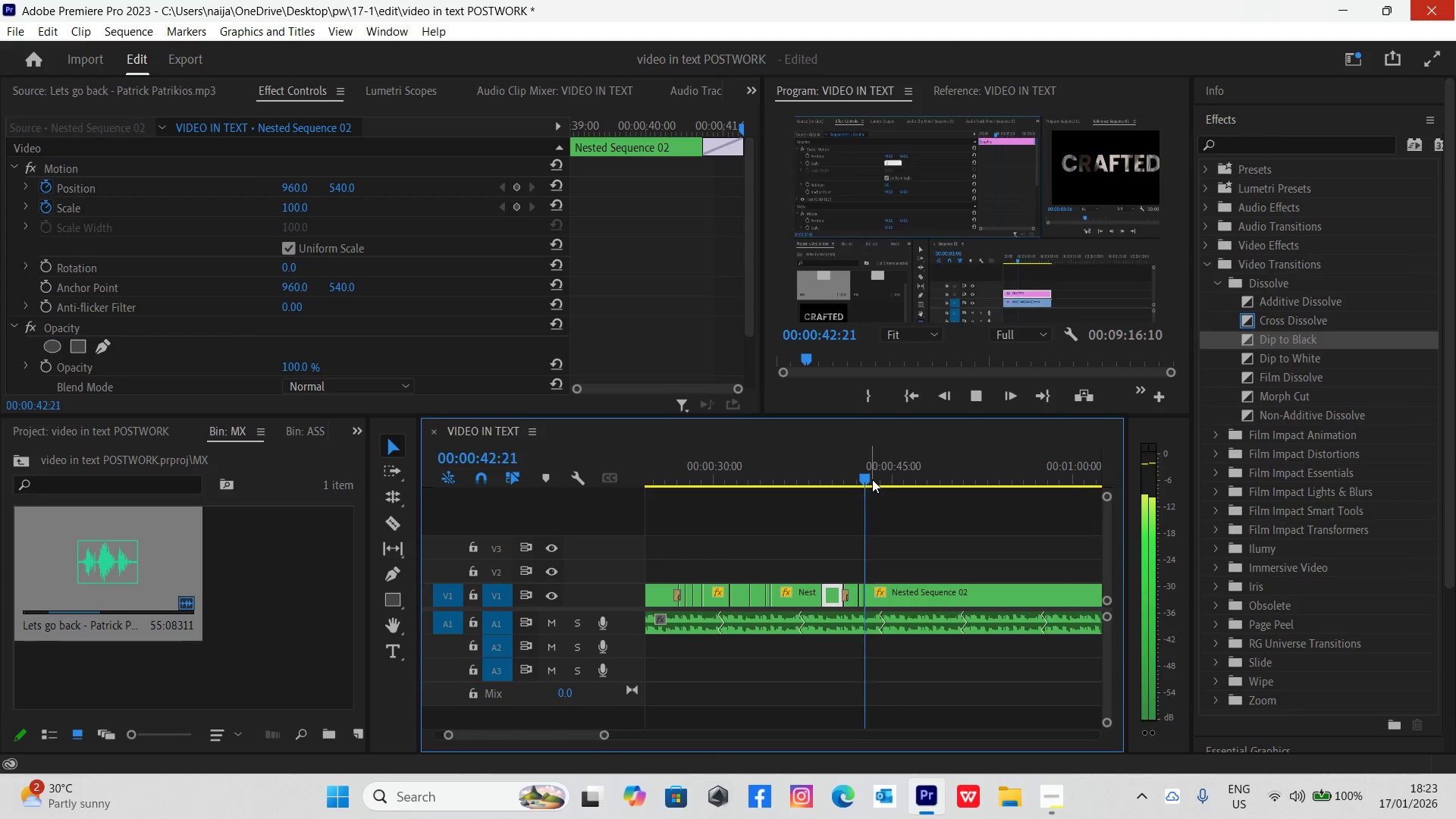 
left_click([796, 475])
 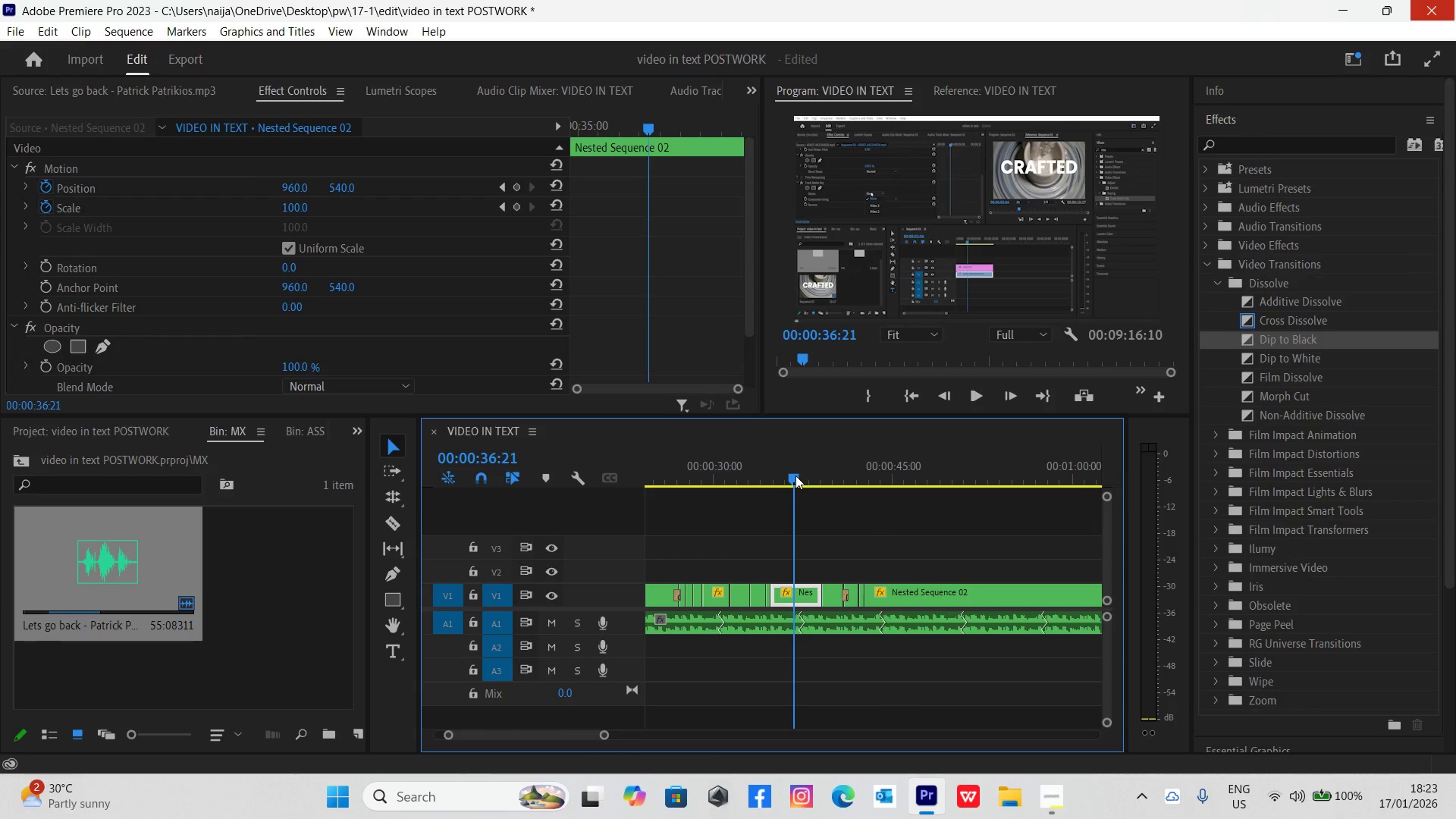 
key(Control+Backquote)
 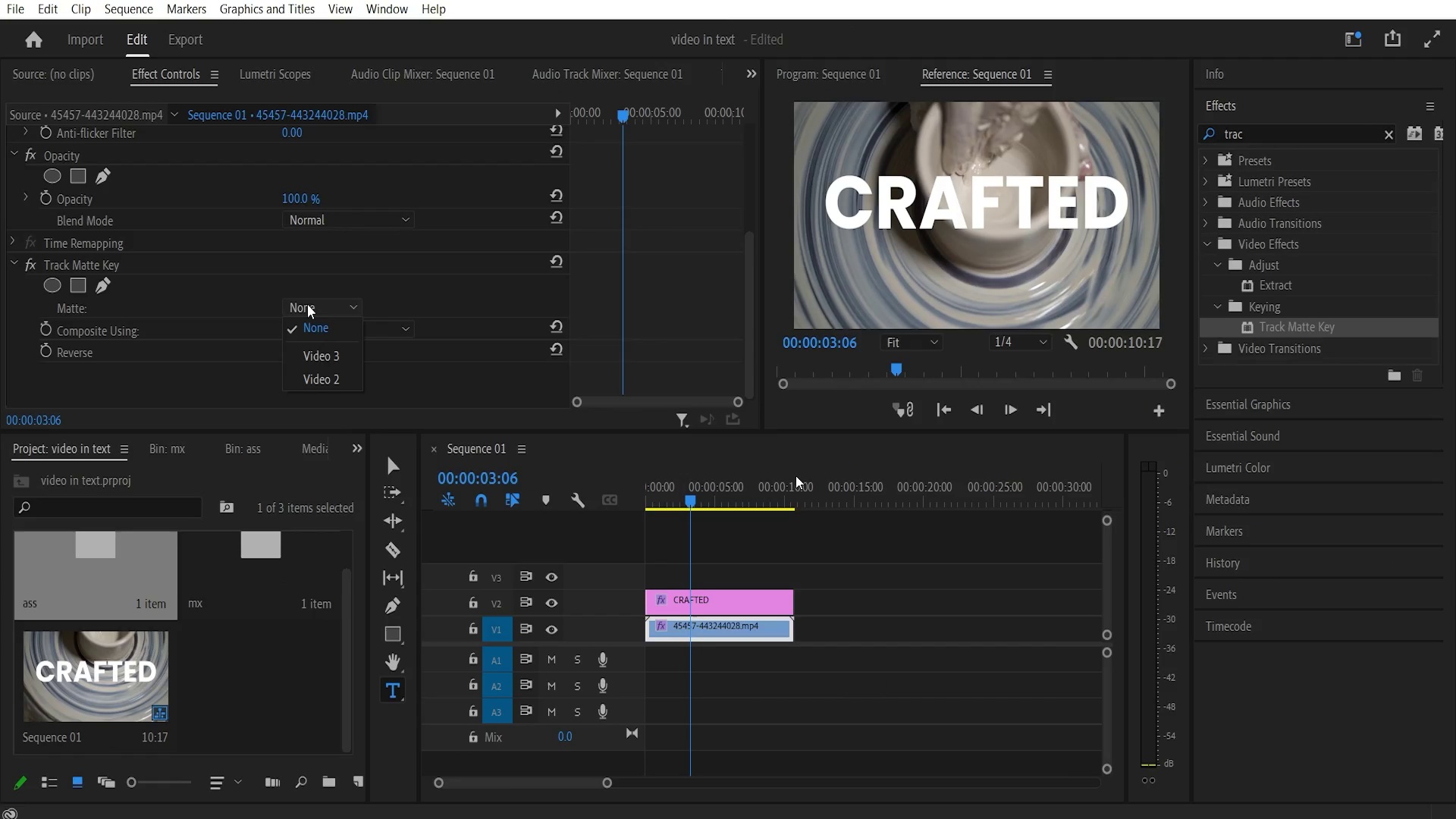 
key(Space)
 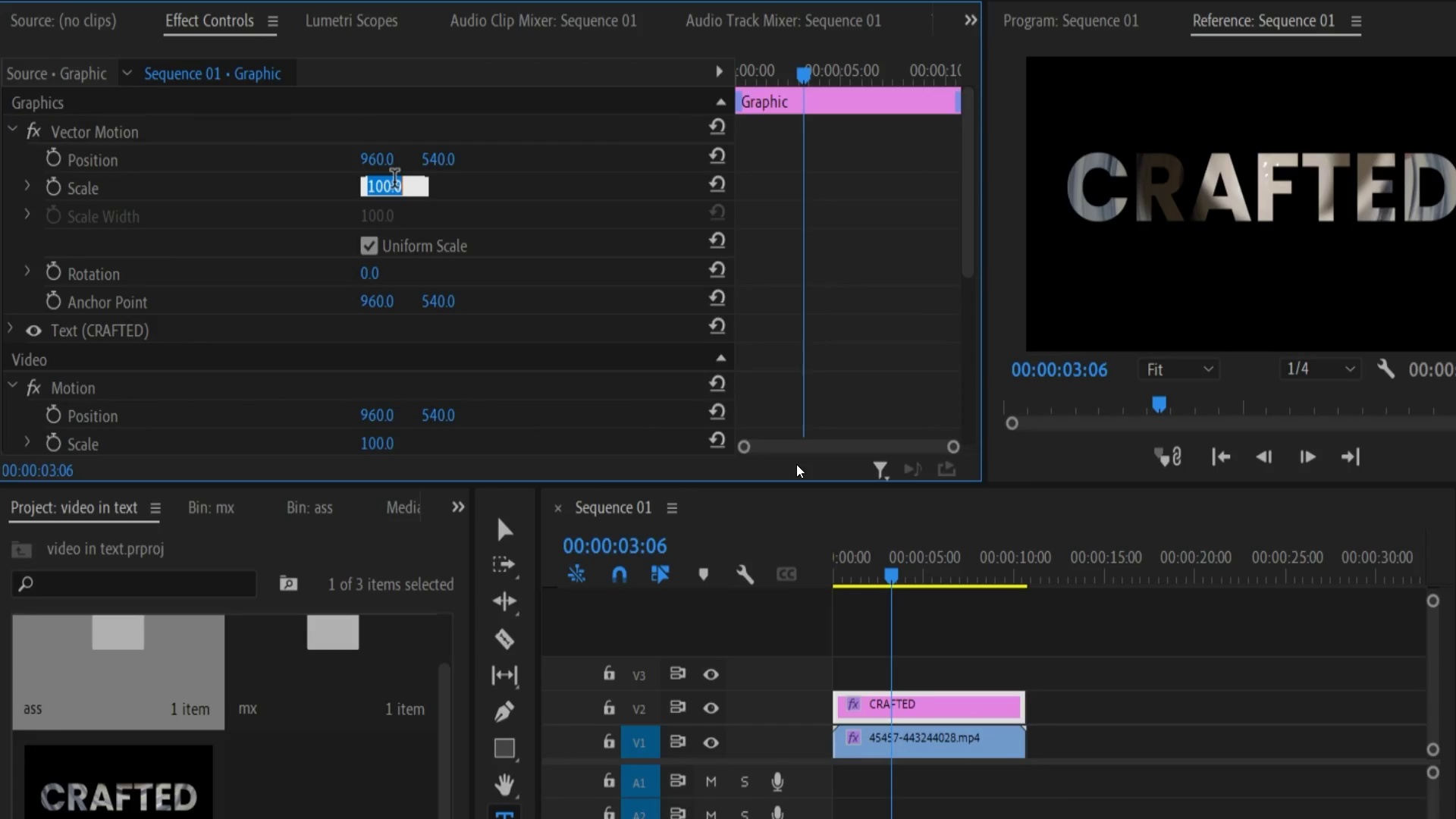 
wait(7.58)
 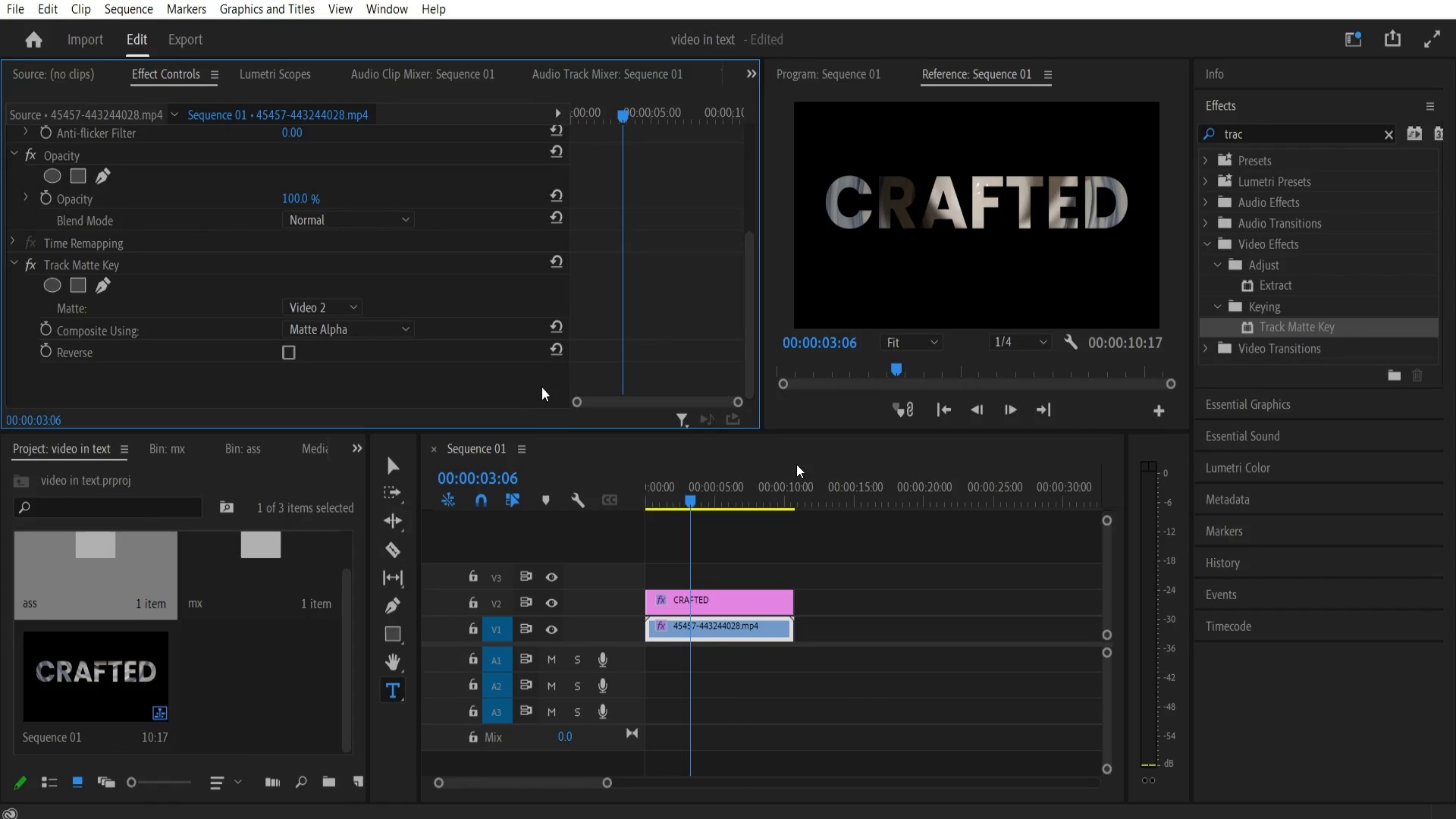 
key(Space)
 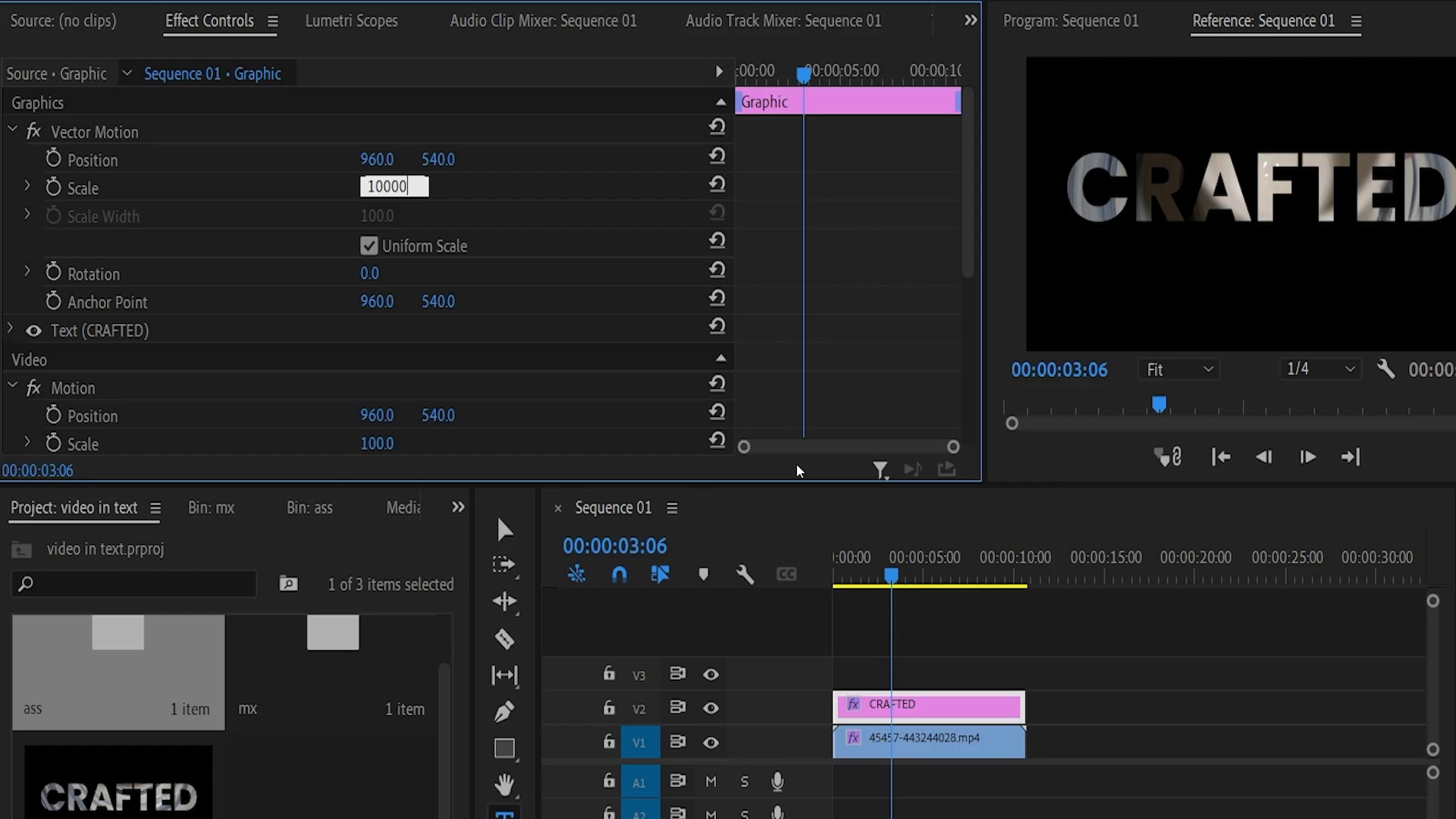 
key(Control+Backquote)
 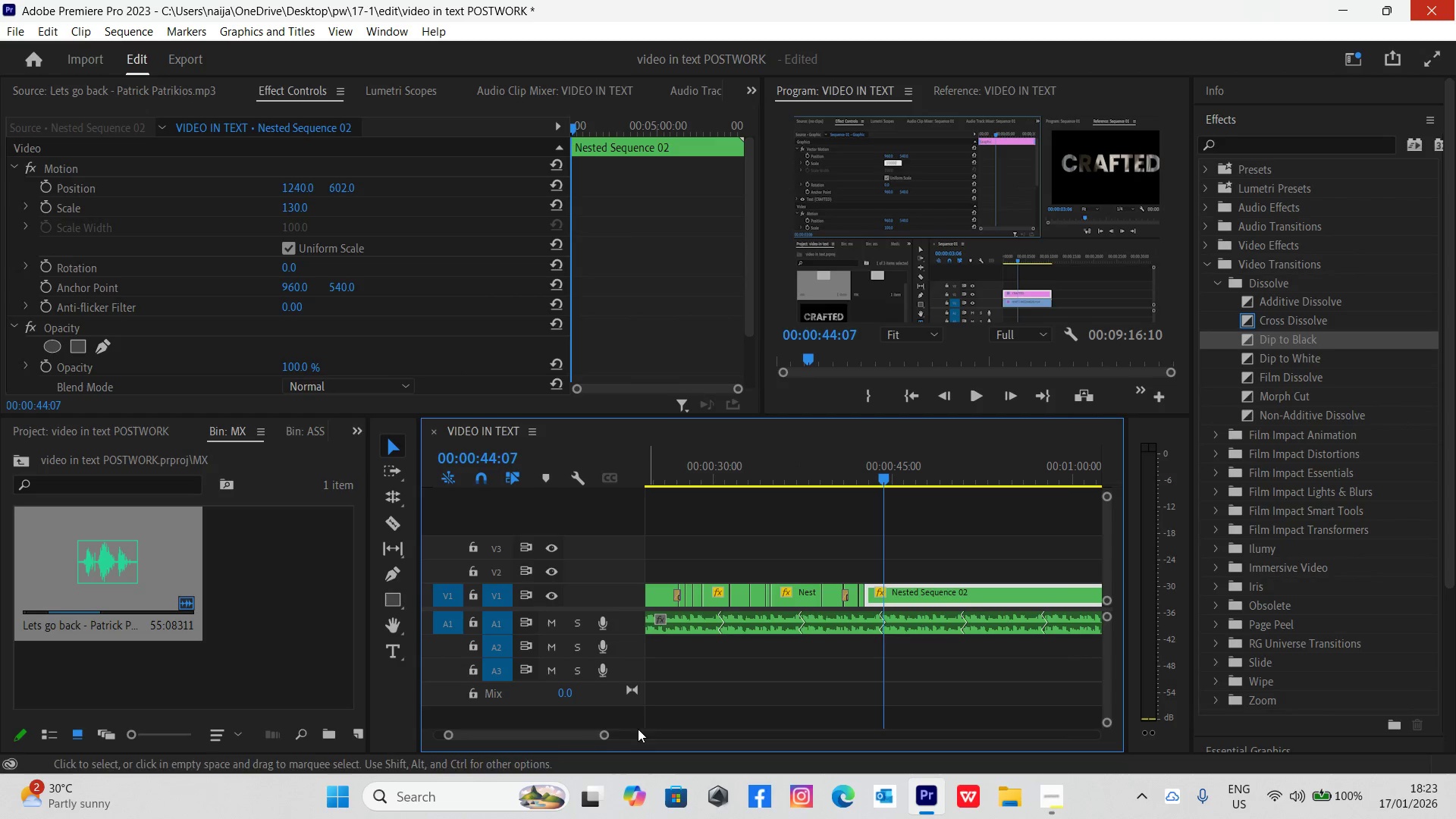 
left_click_drag(start_coordinate=[601, 733], to_coordinate=[570, 726])
 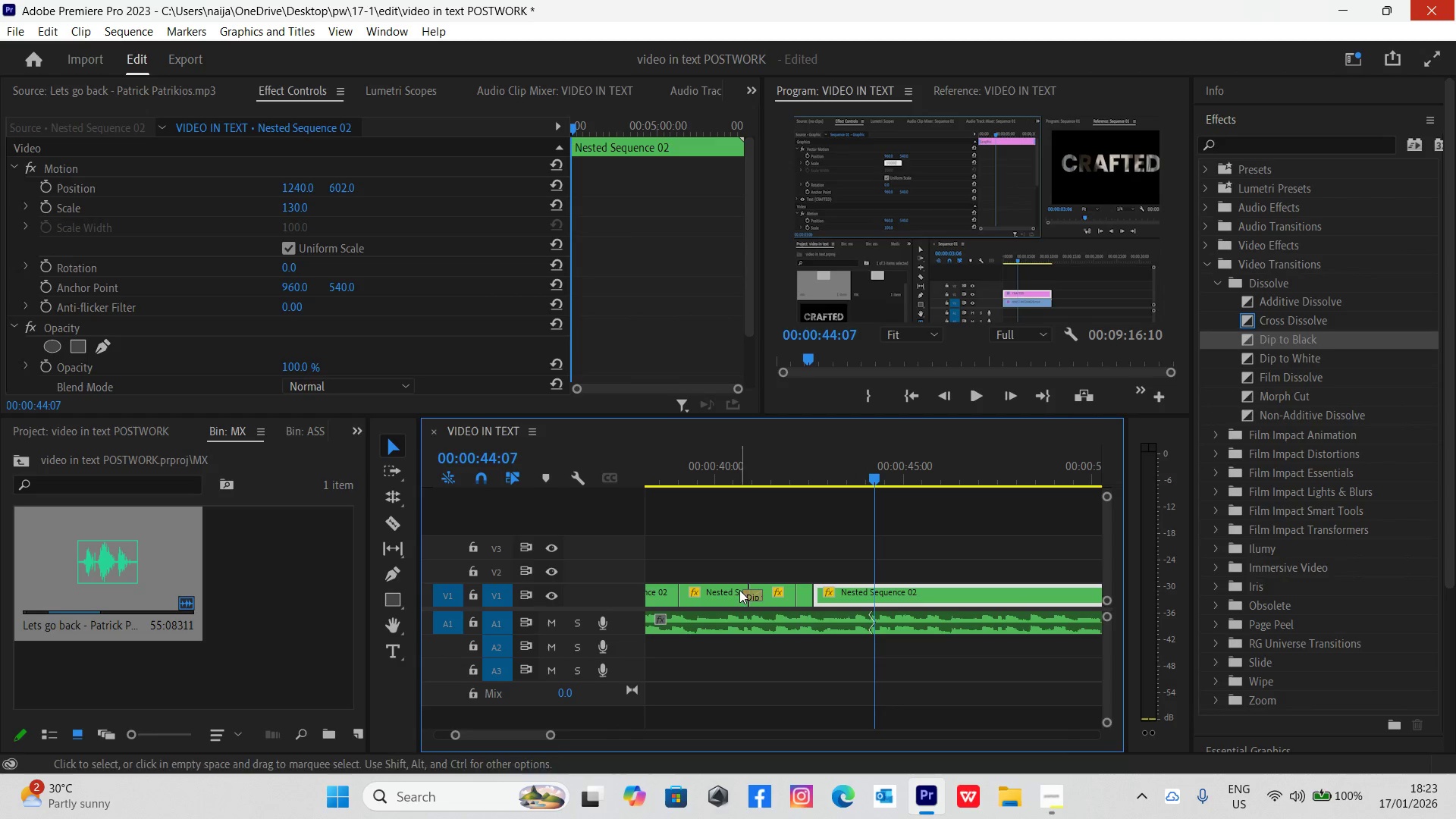 
left_click_drag(start_coordinate=[749, 595], to_coordinate=[755, 598])
 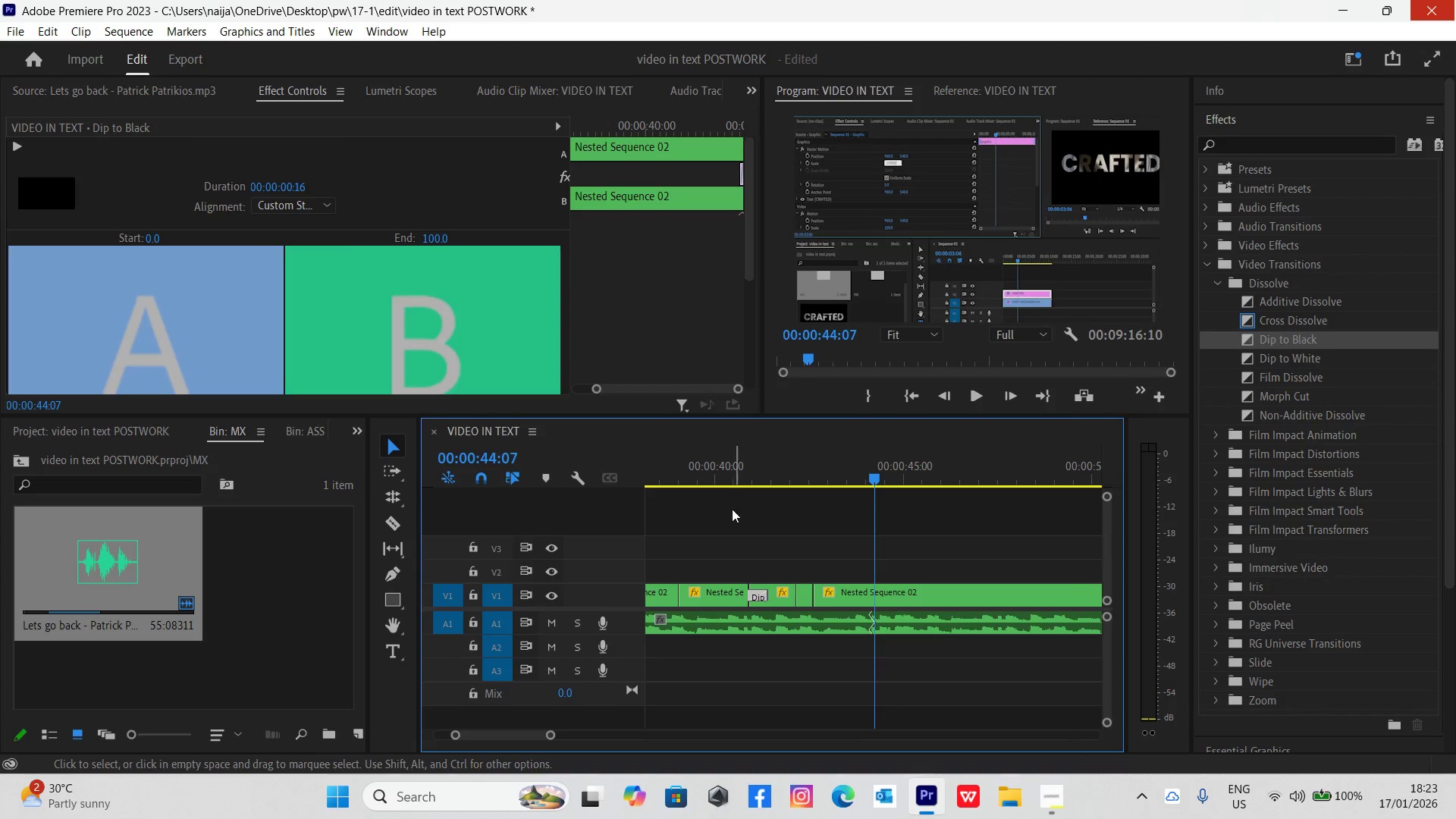 
left_click([717, 460])
 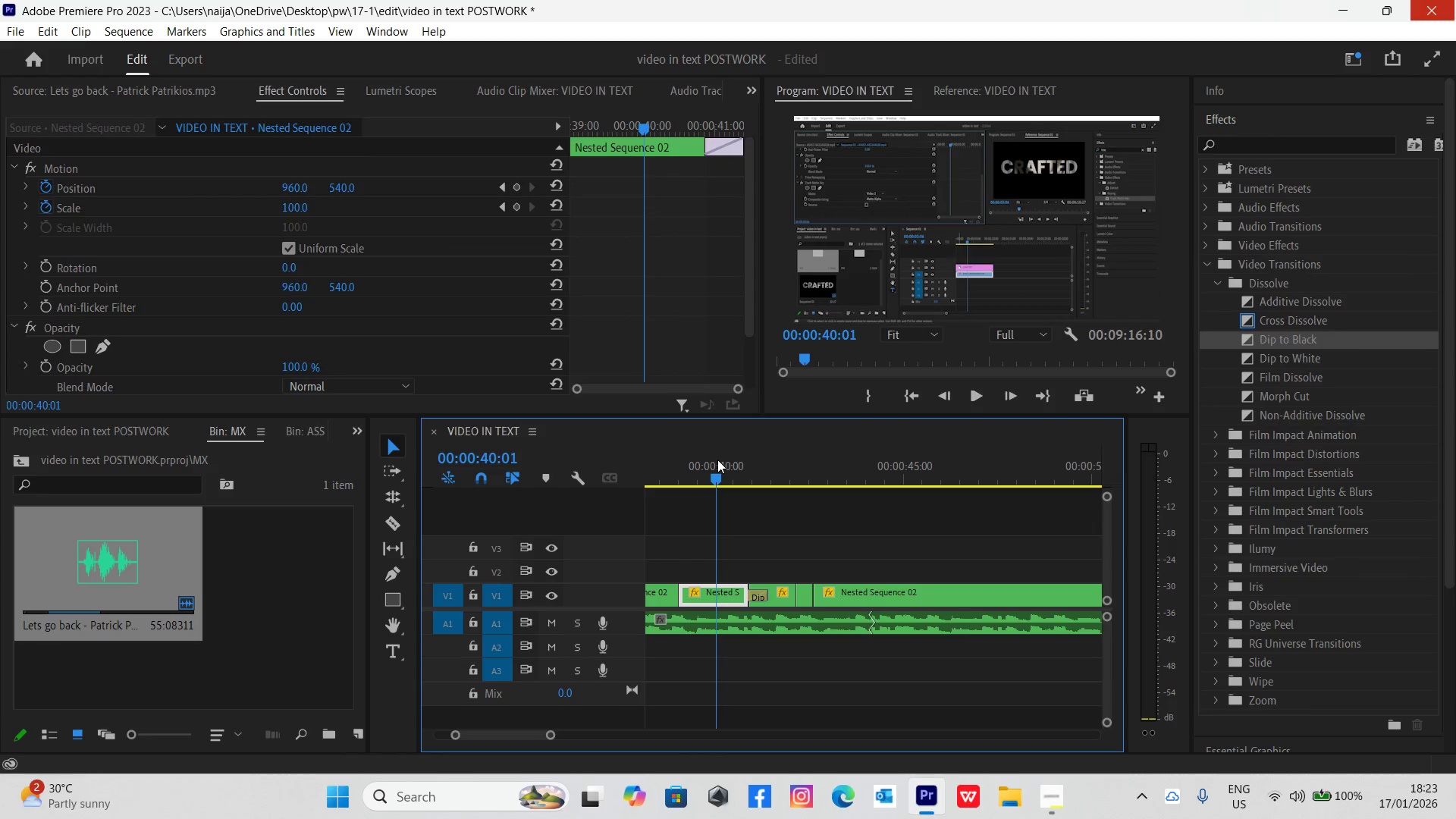 
key(Space)
 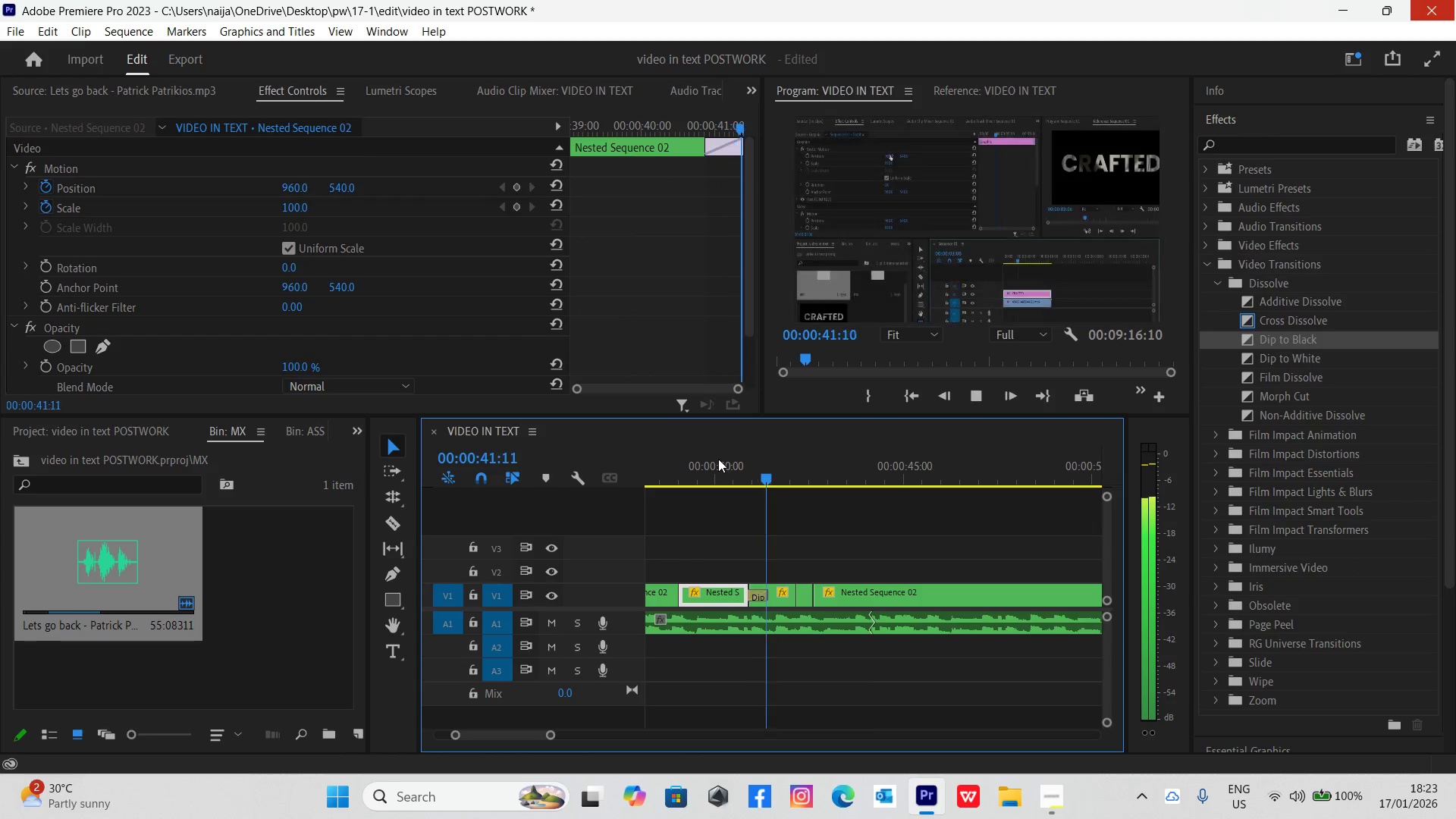 
key(Space)
 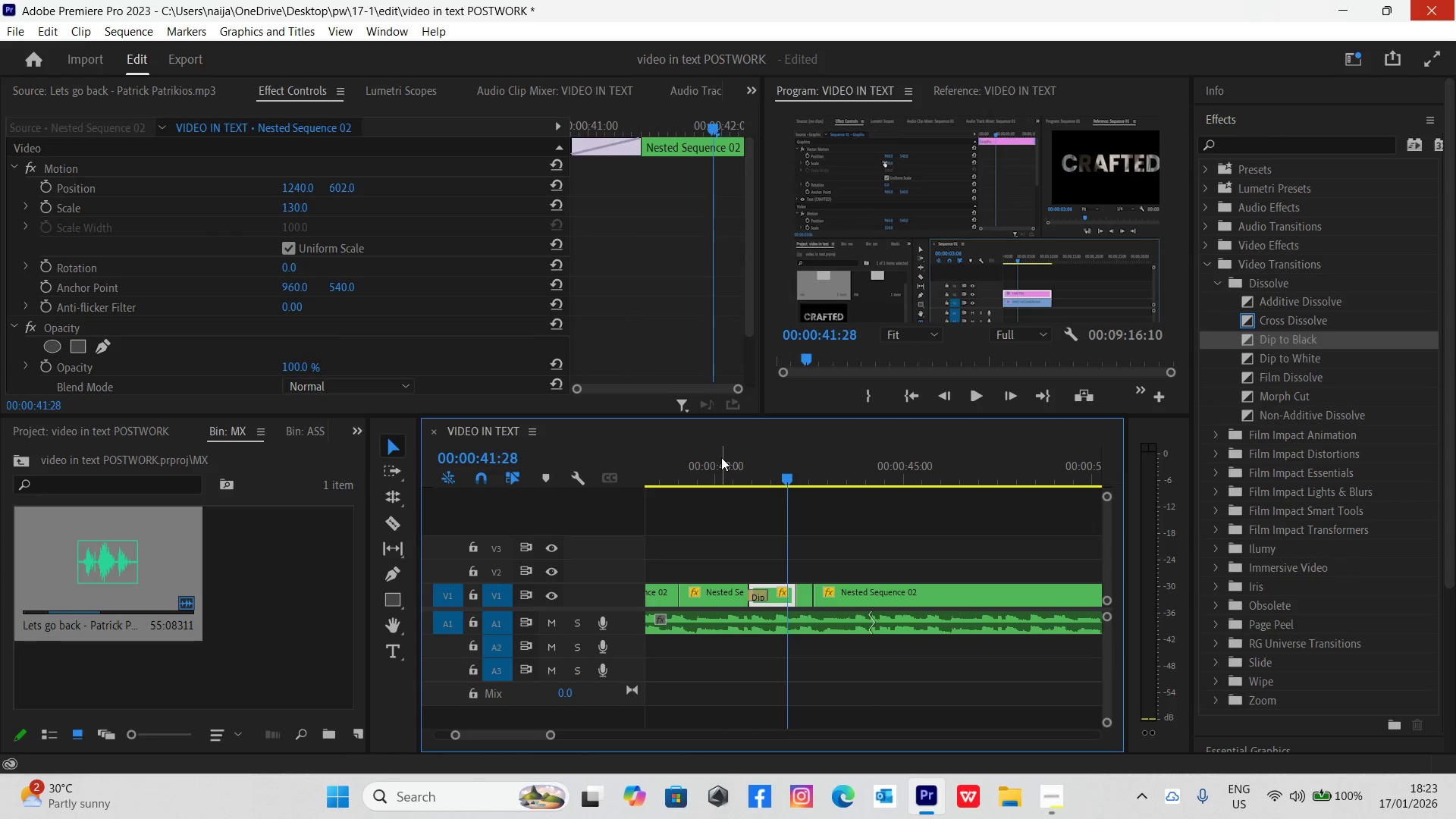 
key(Control+S)
 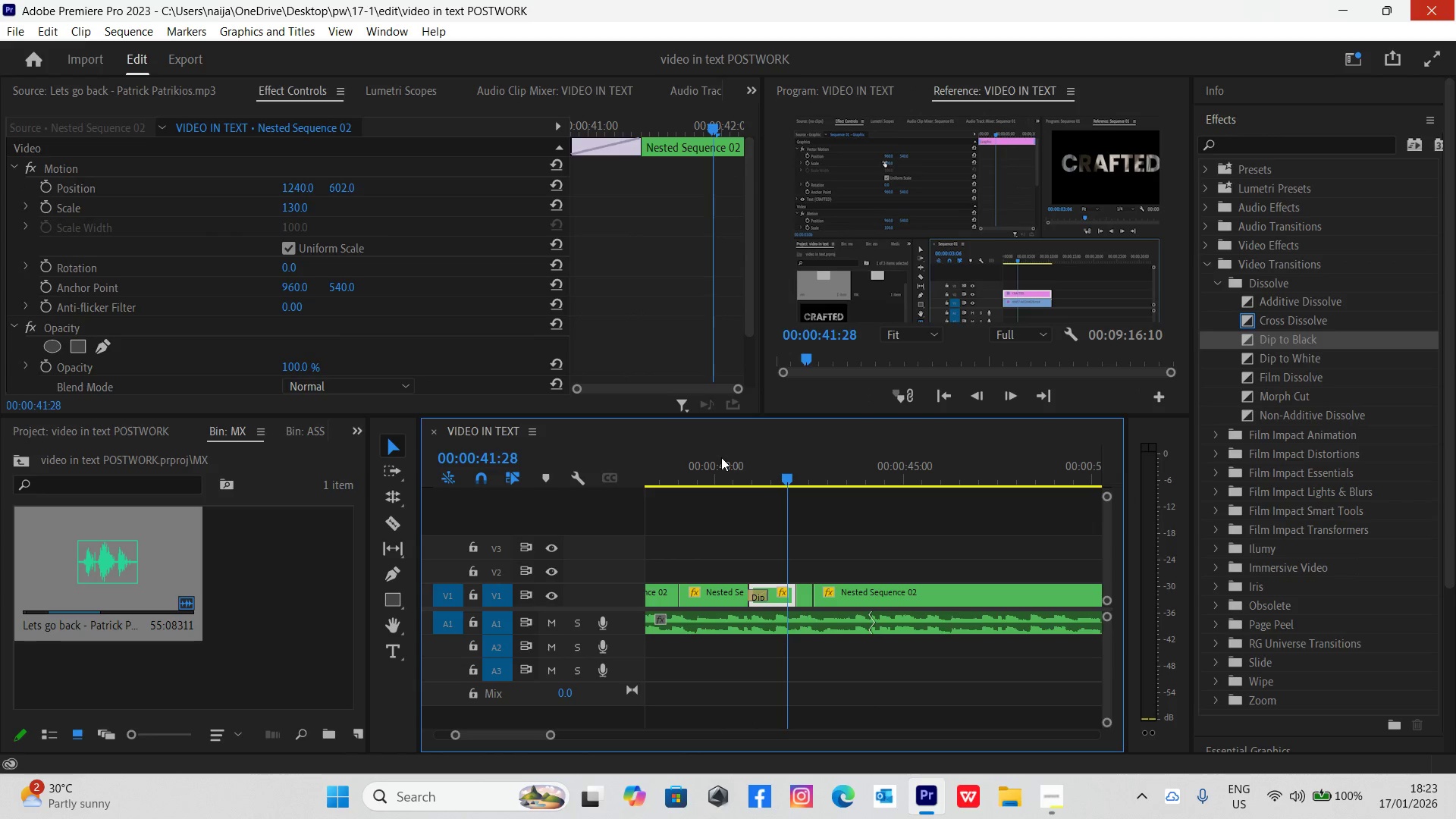 
wait(8.39)
 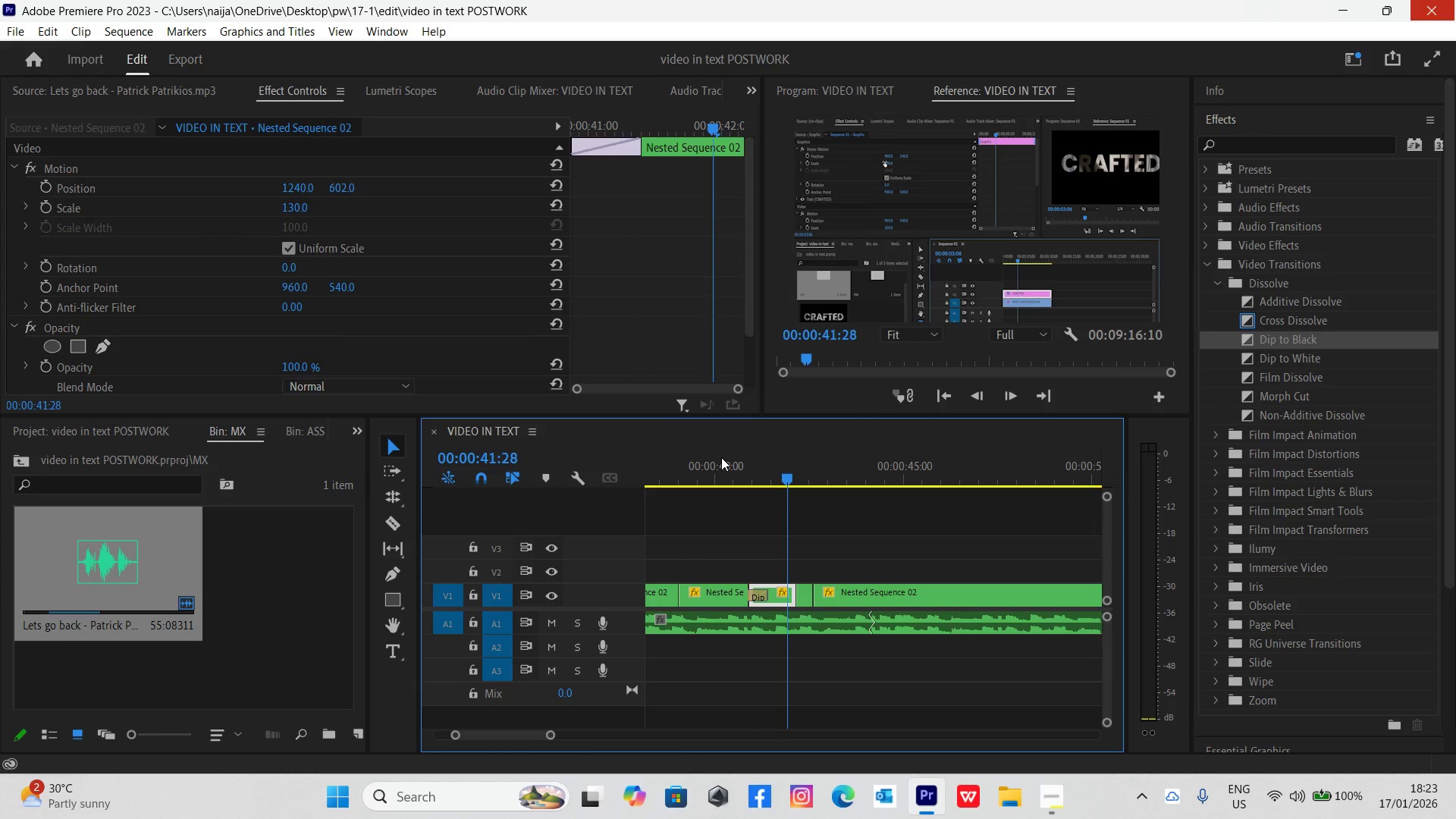 
key(Control+S)
 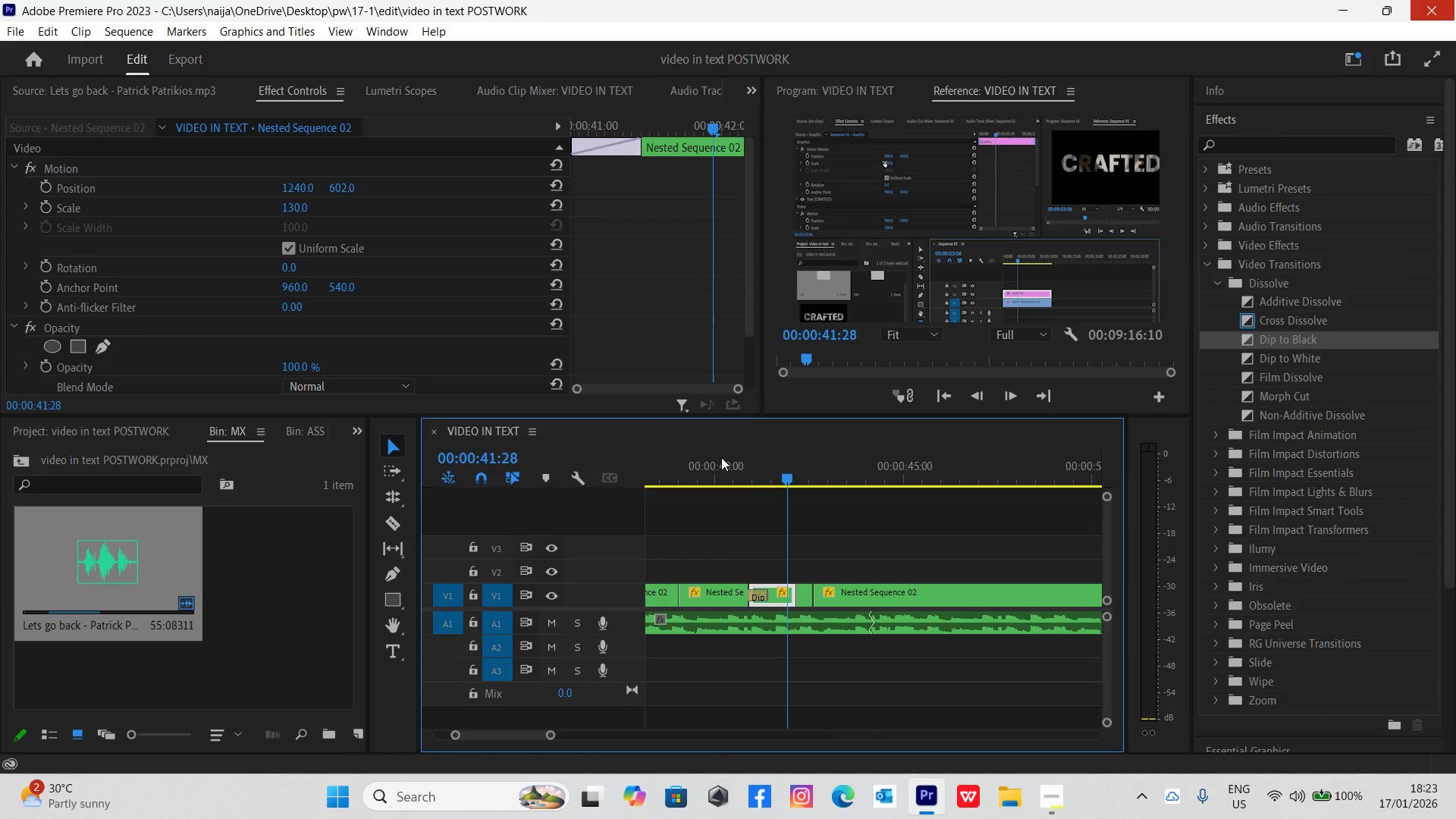 
key(Space)
 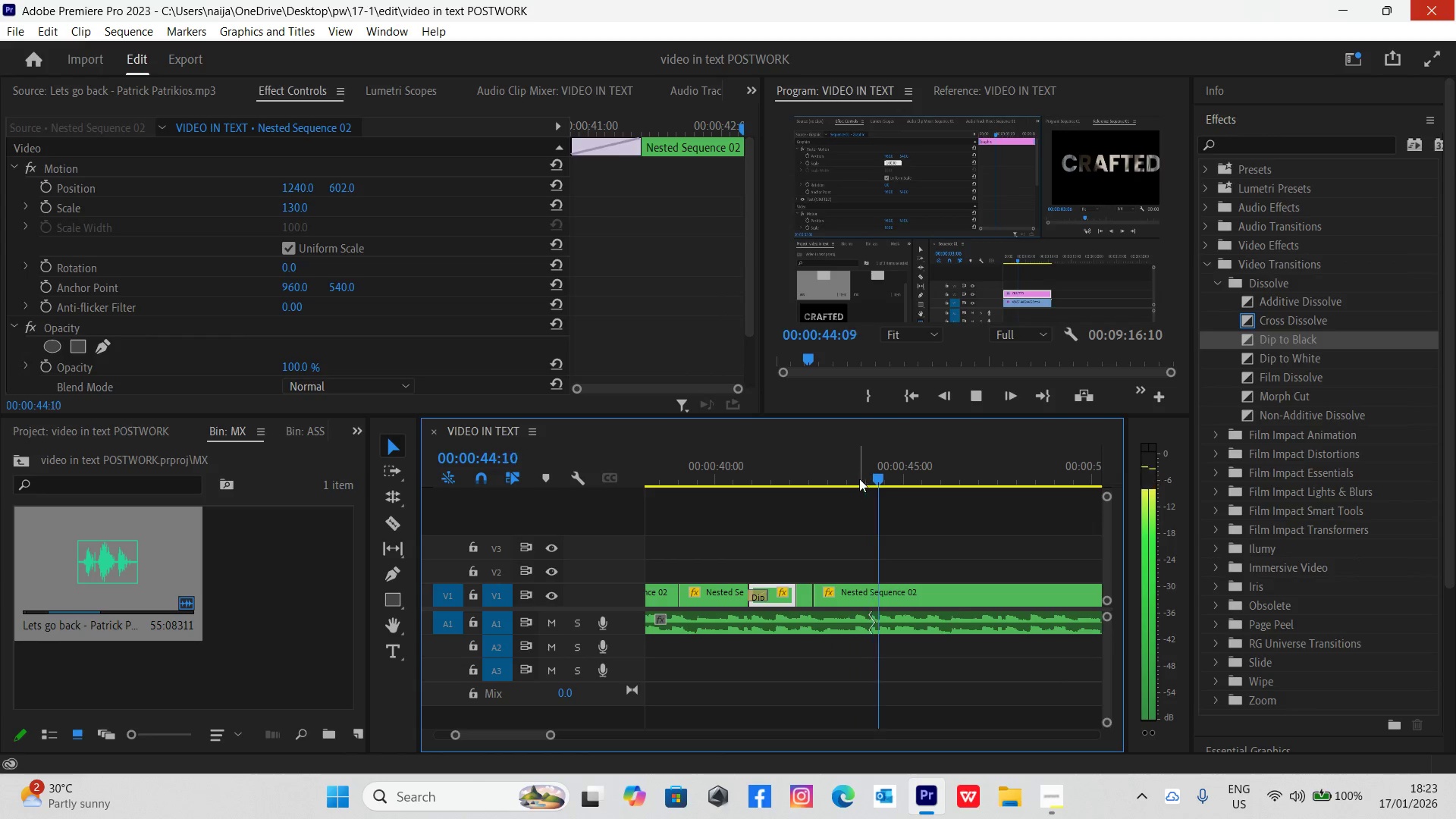 
key(Space)
 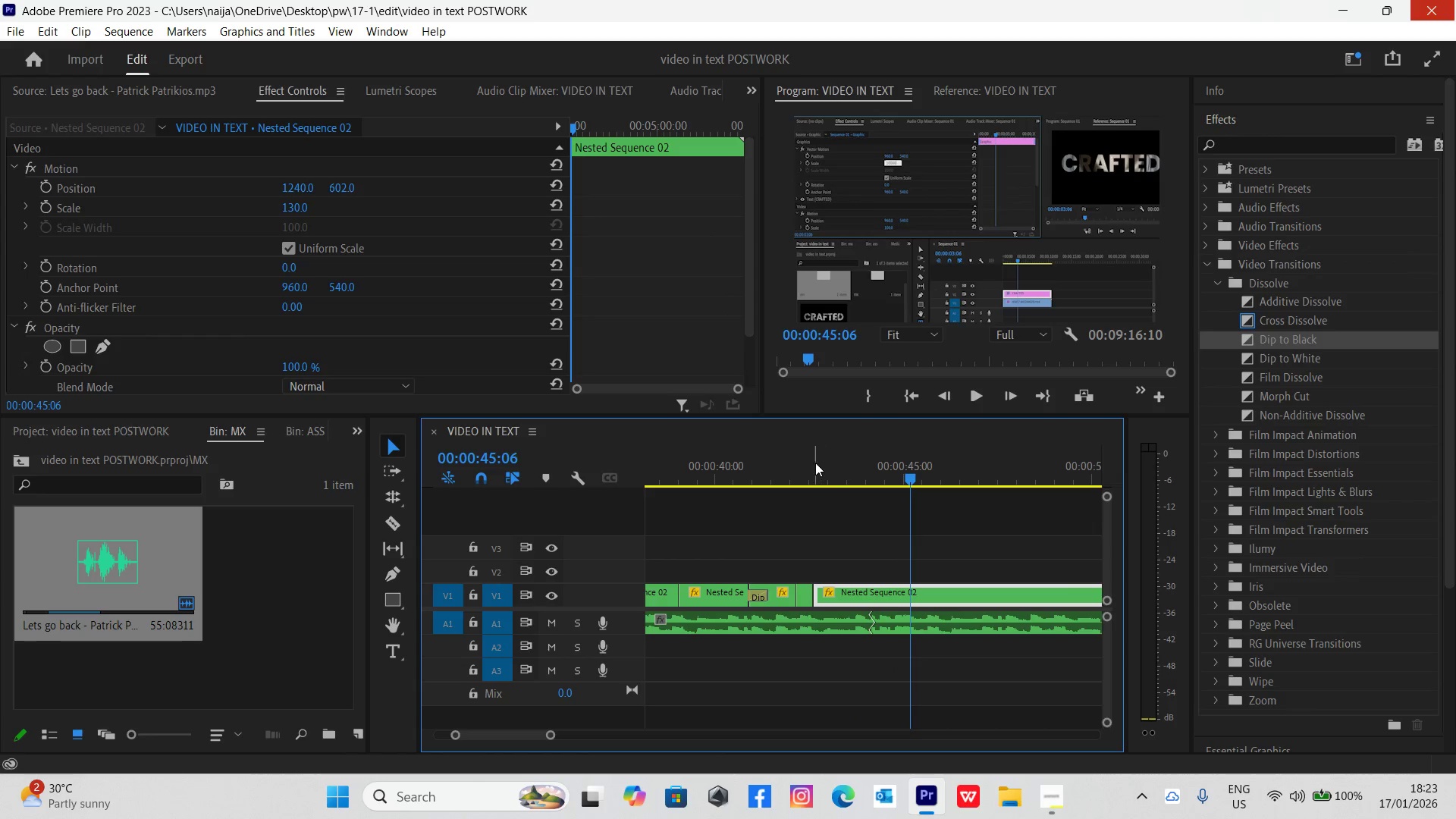 
left_click([815, 463])
 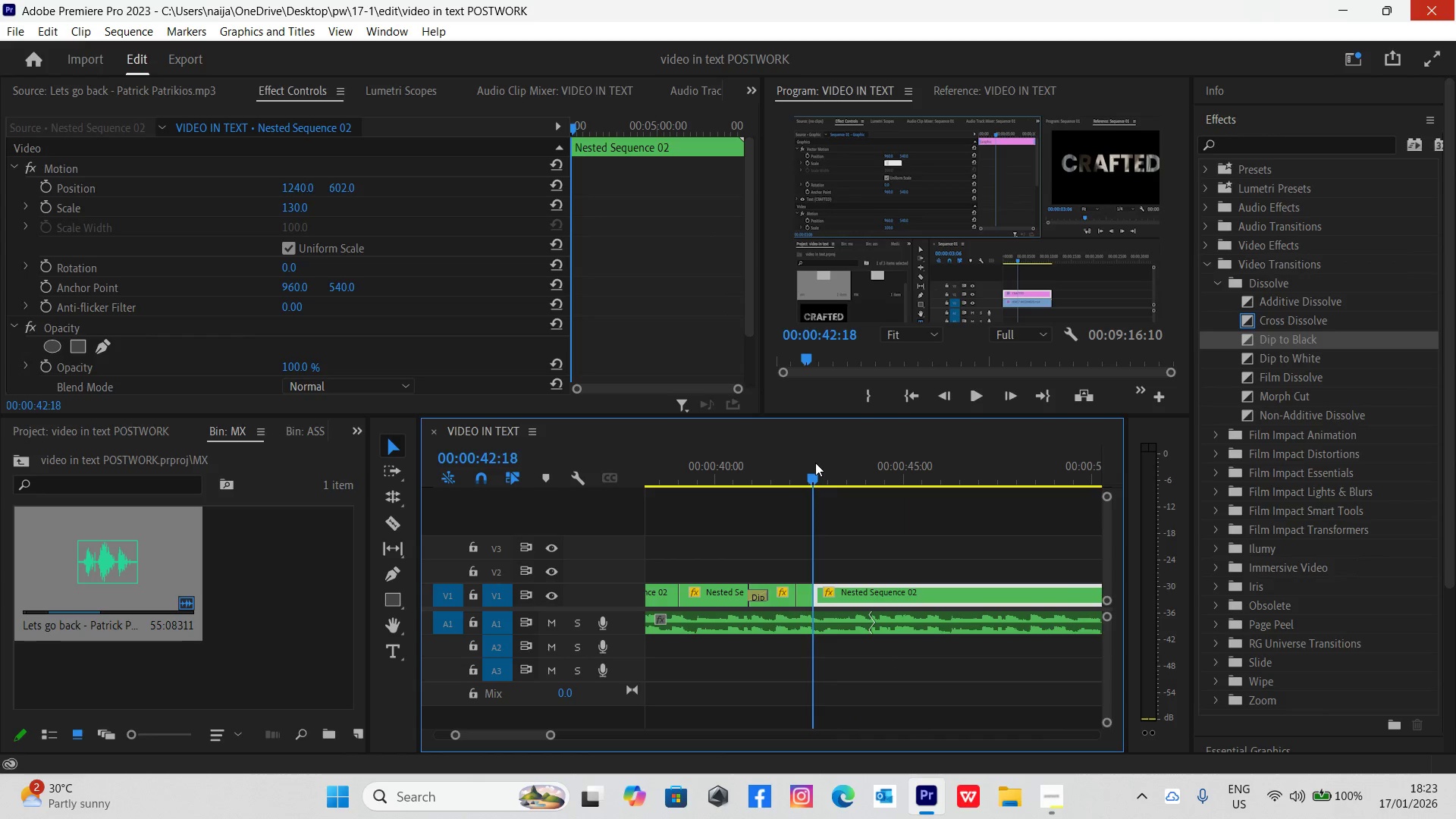 
key(Space)
 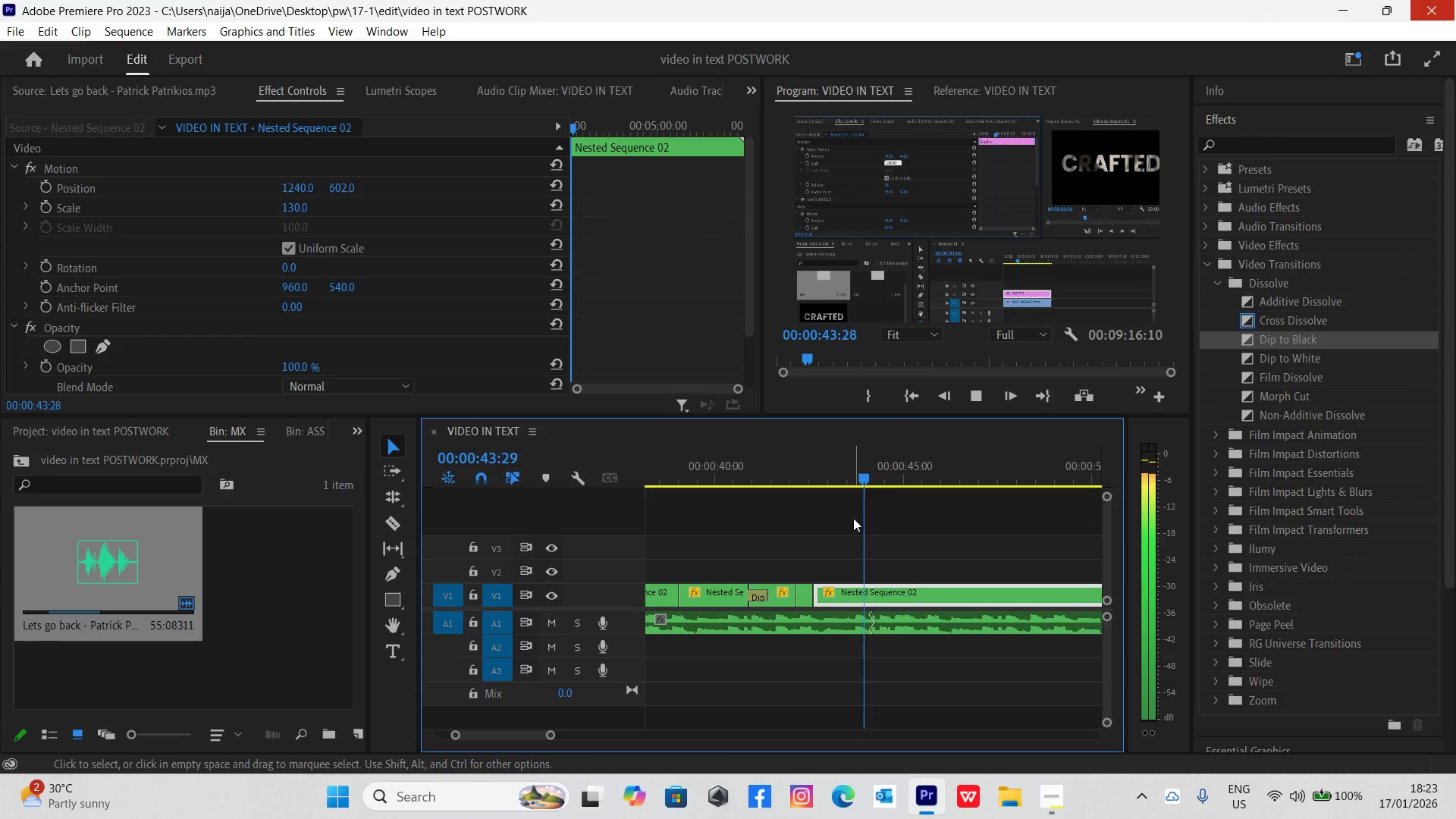 
key(Space)
 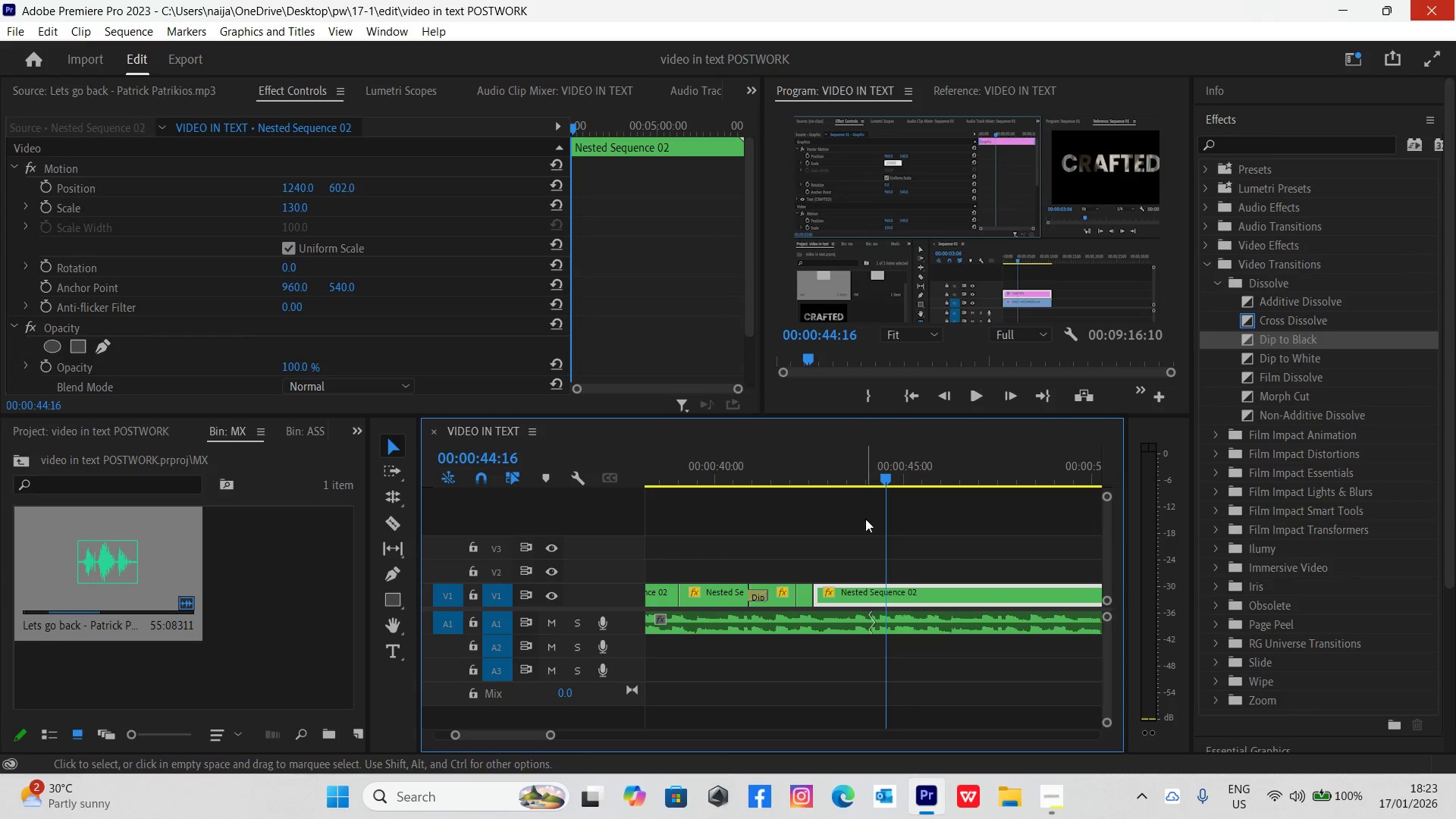 
left_click([865, 482])
 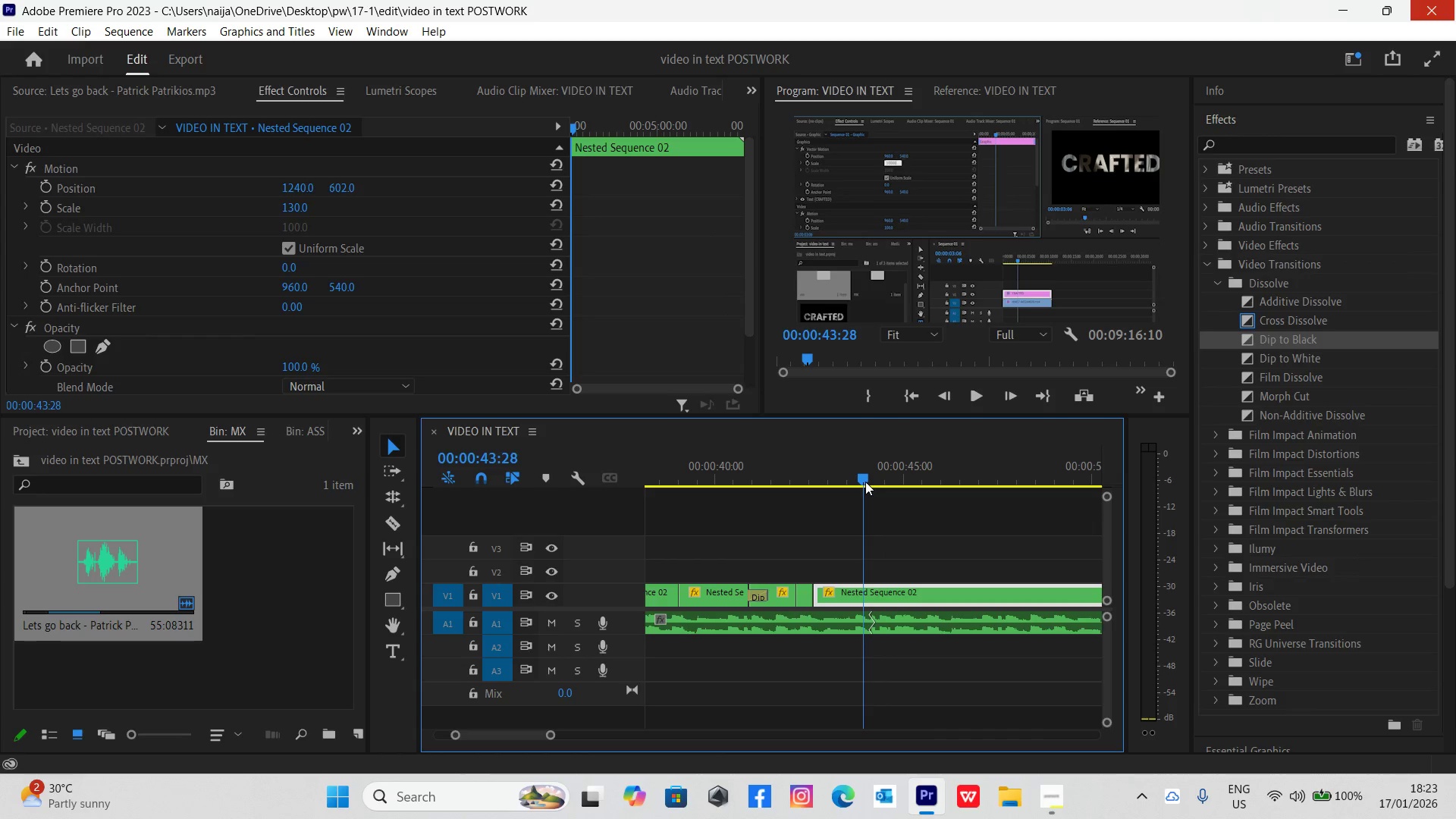 
key(Space)
 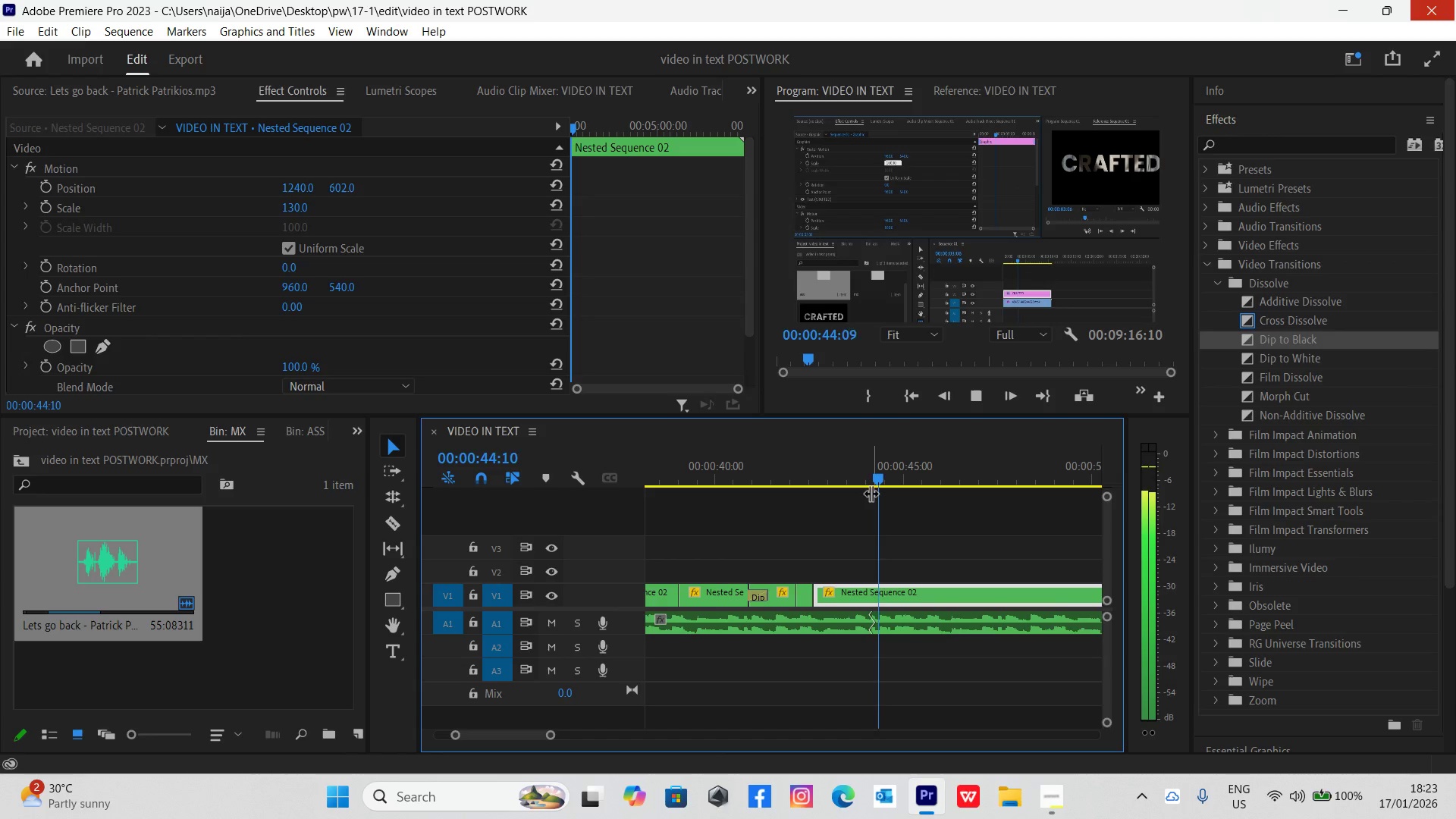 
key(Space)
 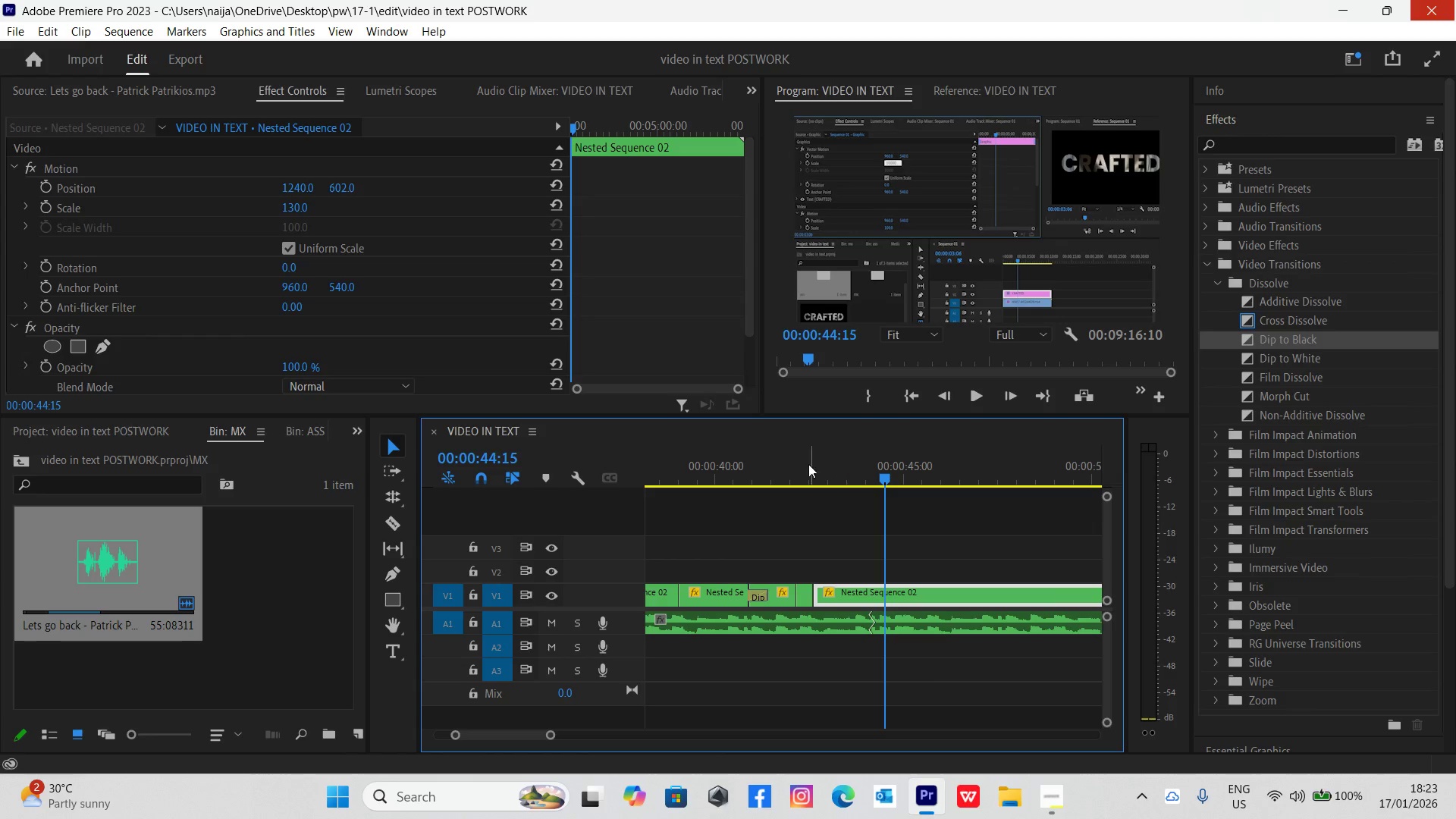 
left_click([799, 466])
 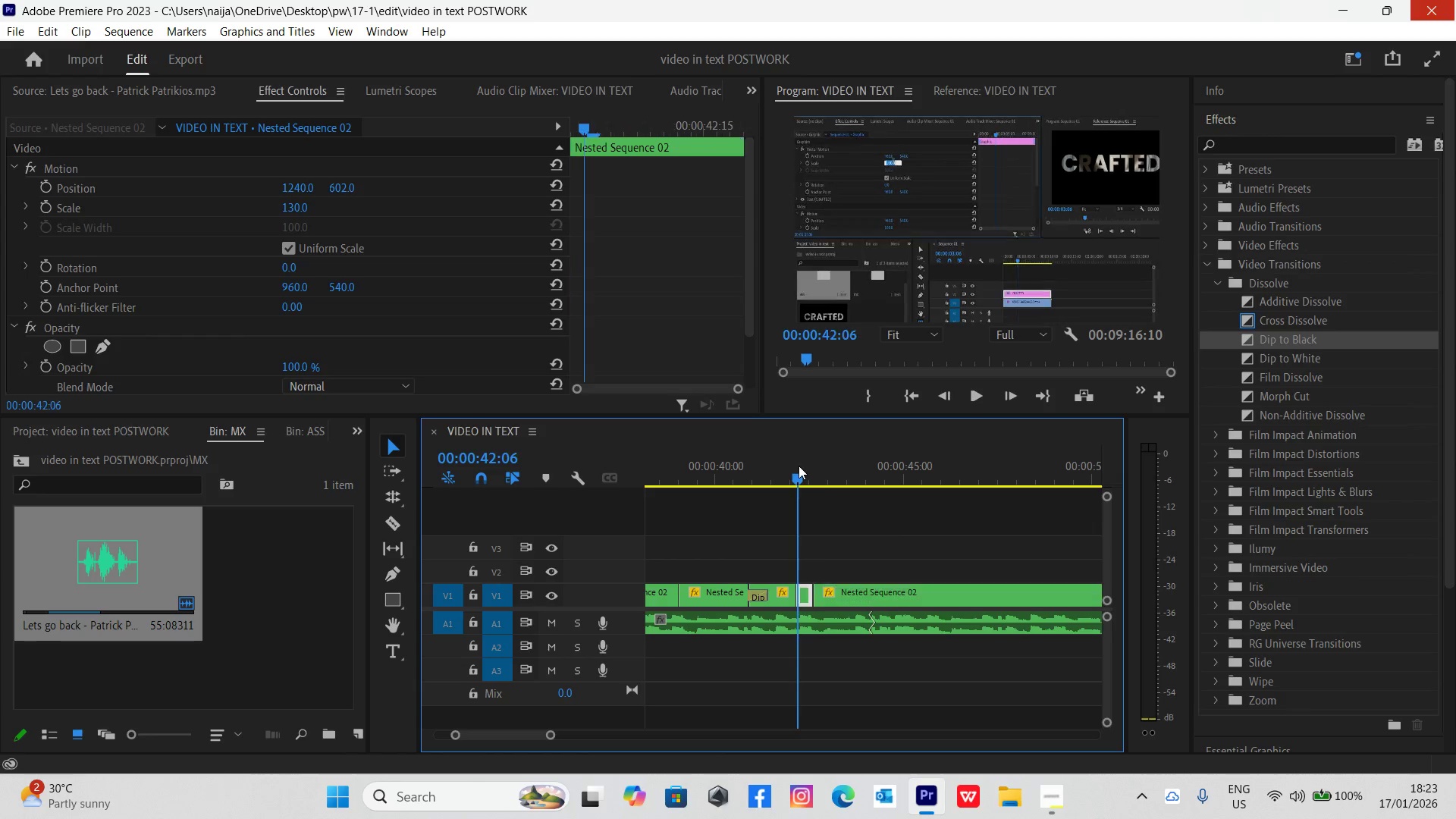 
key(Space)
 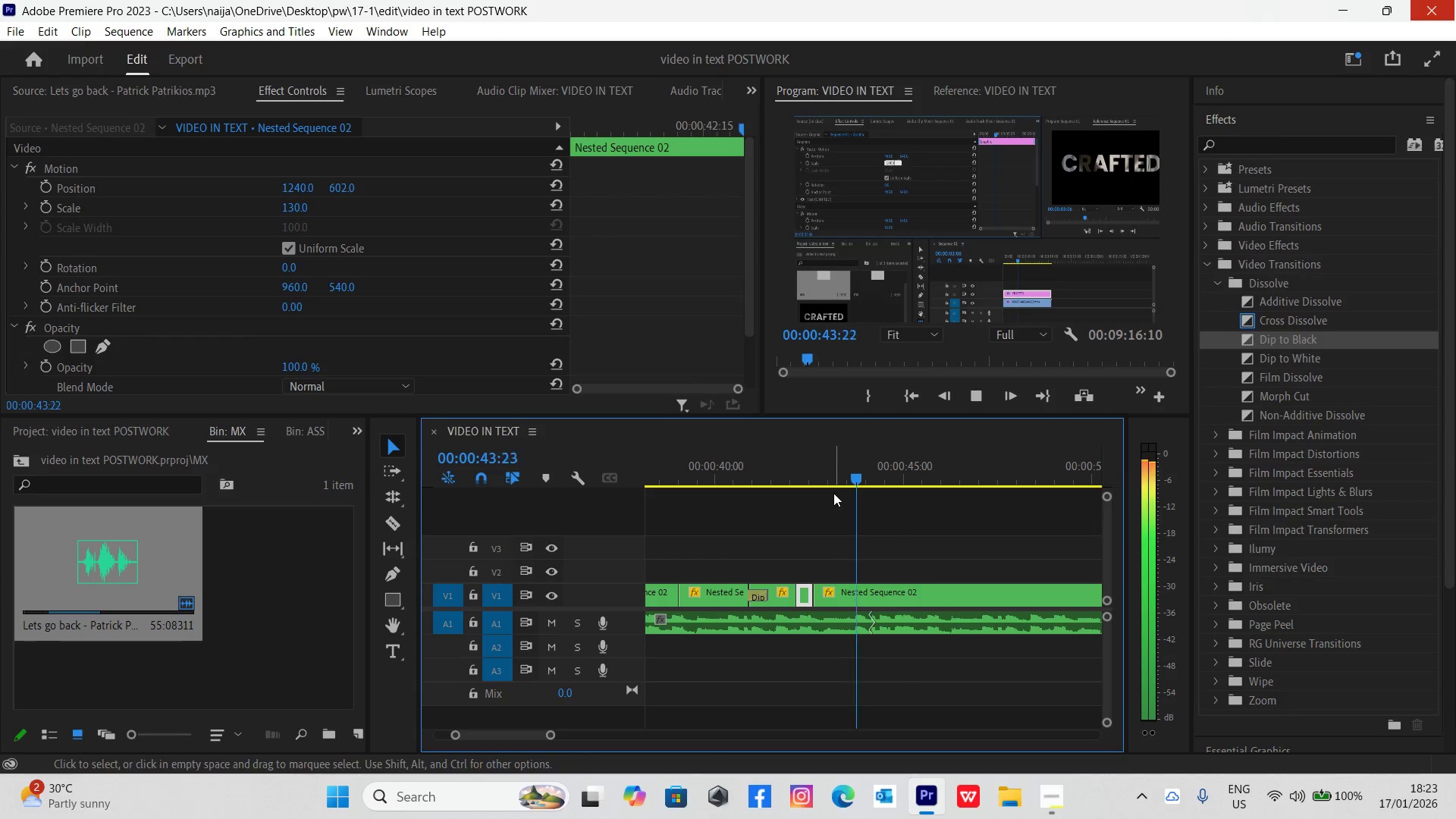 
key(Space)
 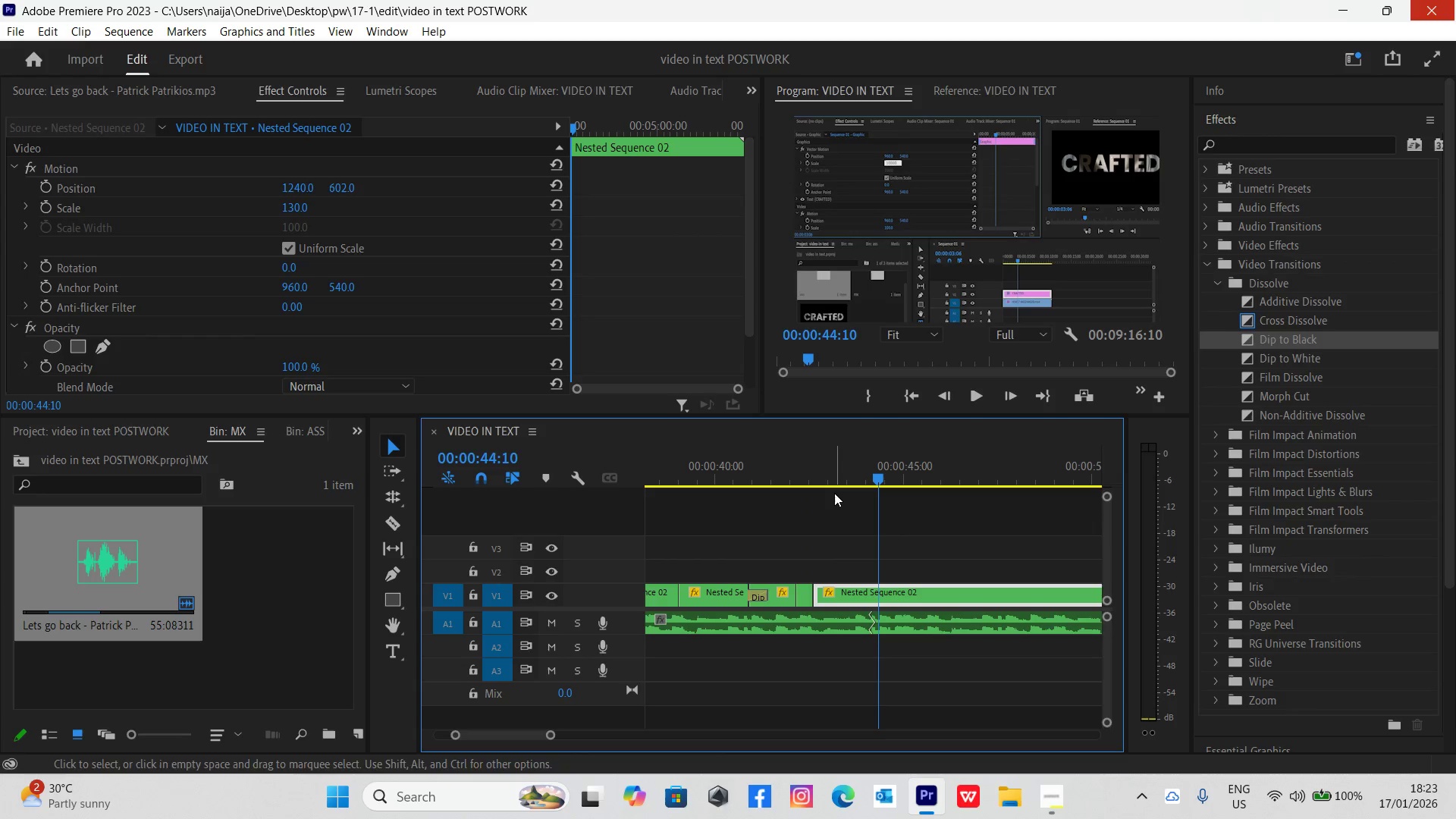 
key(Control+Backquote)
 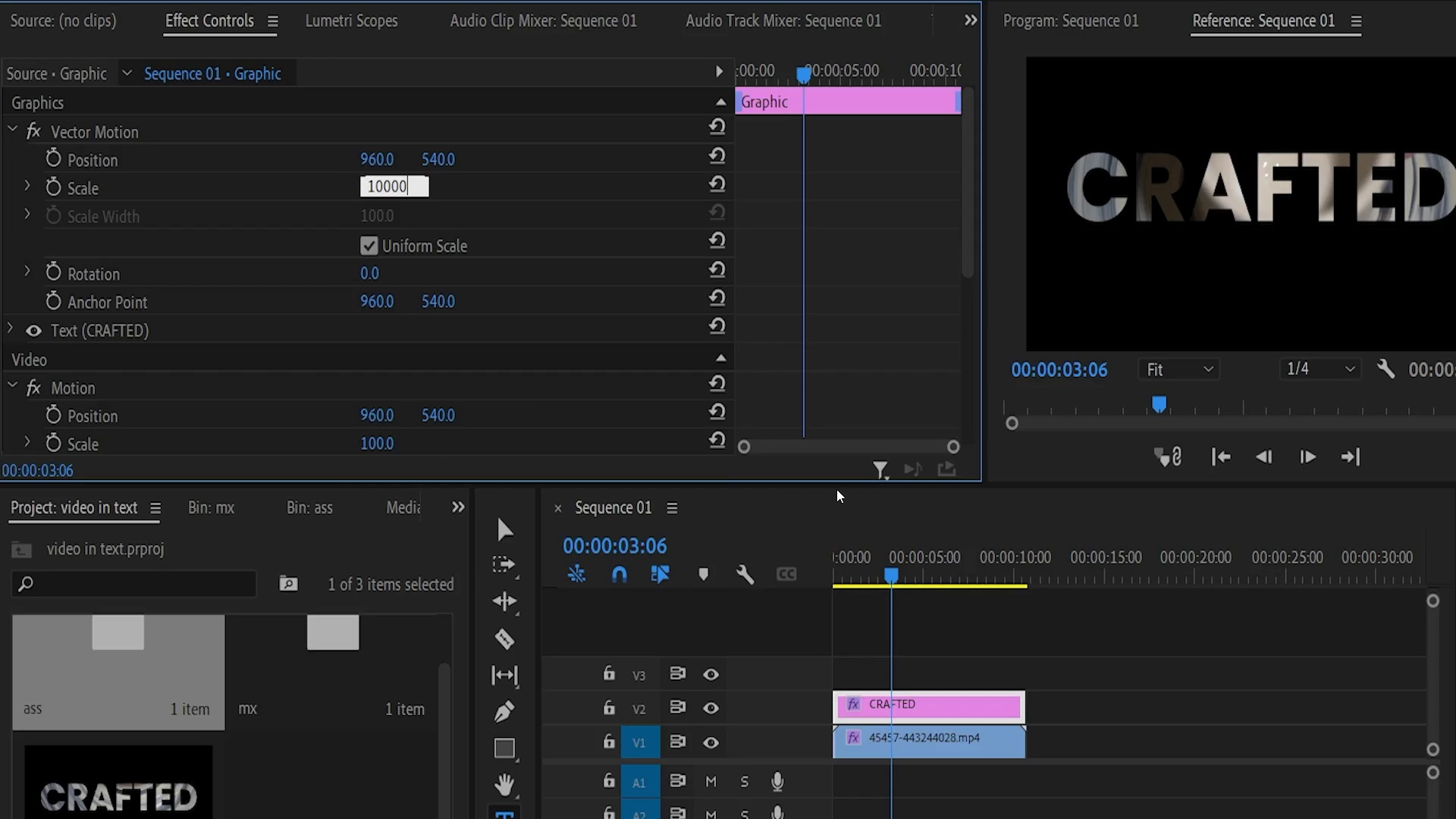 
key(Control+Backquote)
 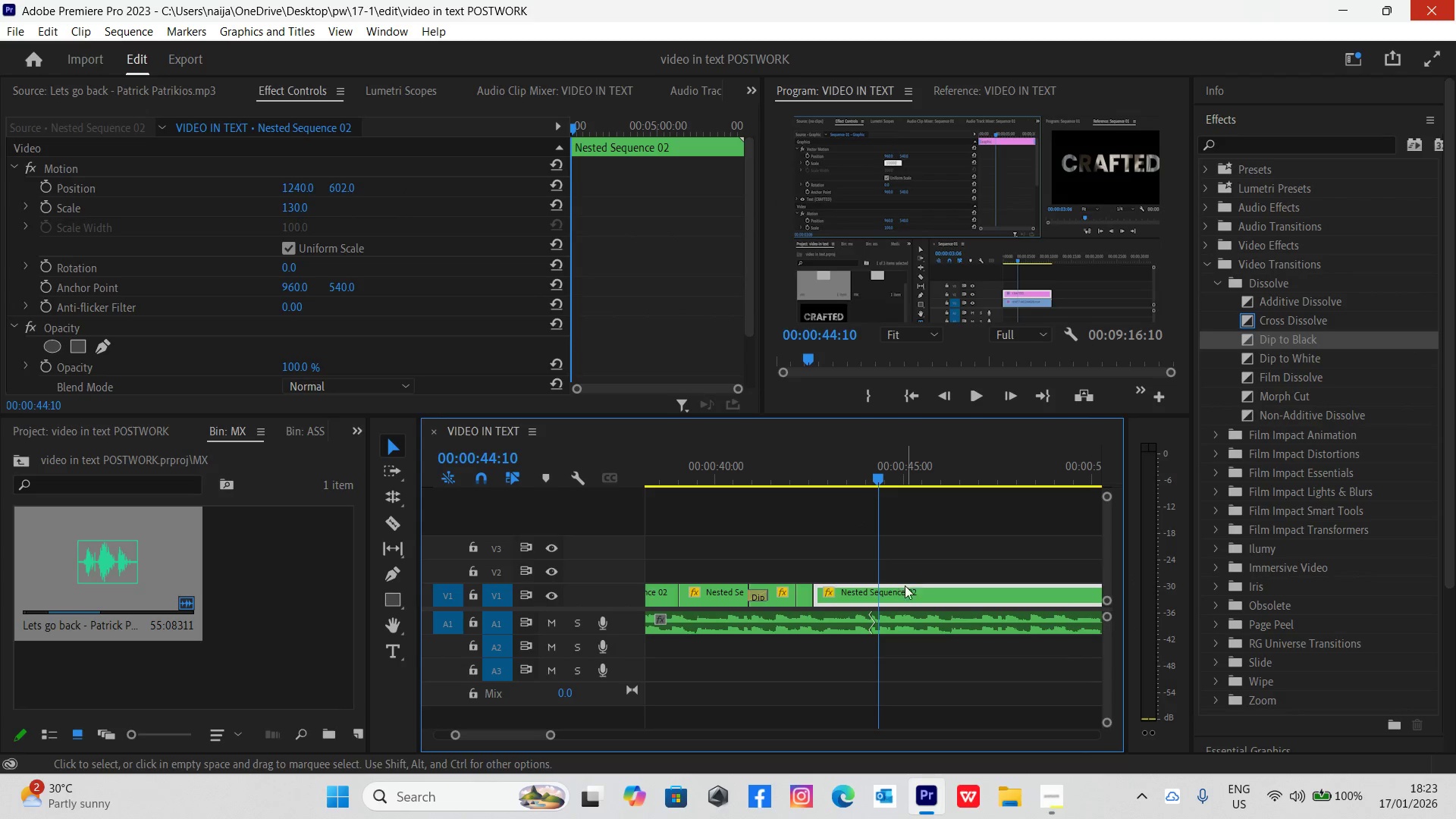 
key(C)
 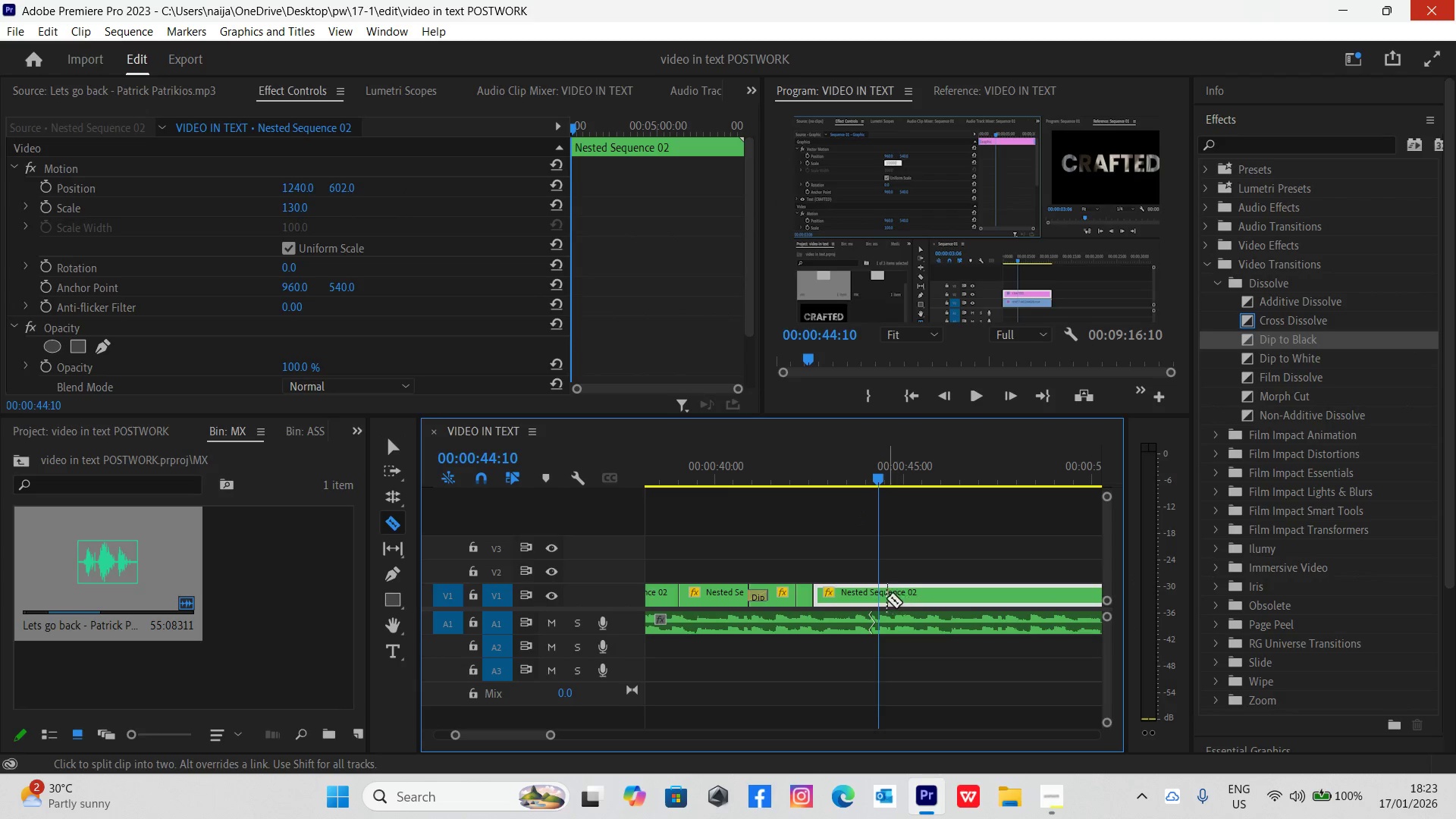 
left_click([881, 592])
 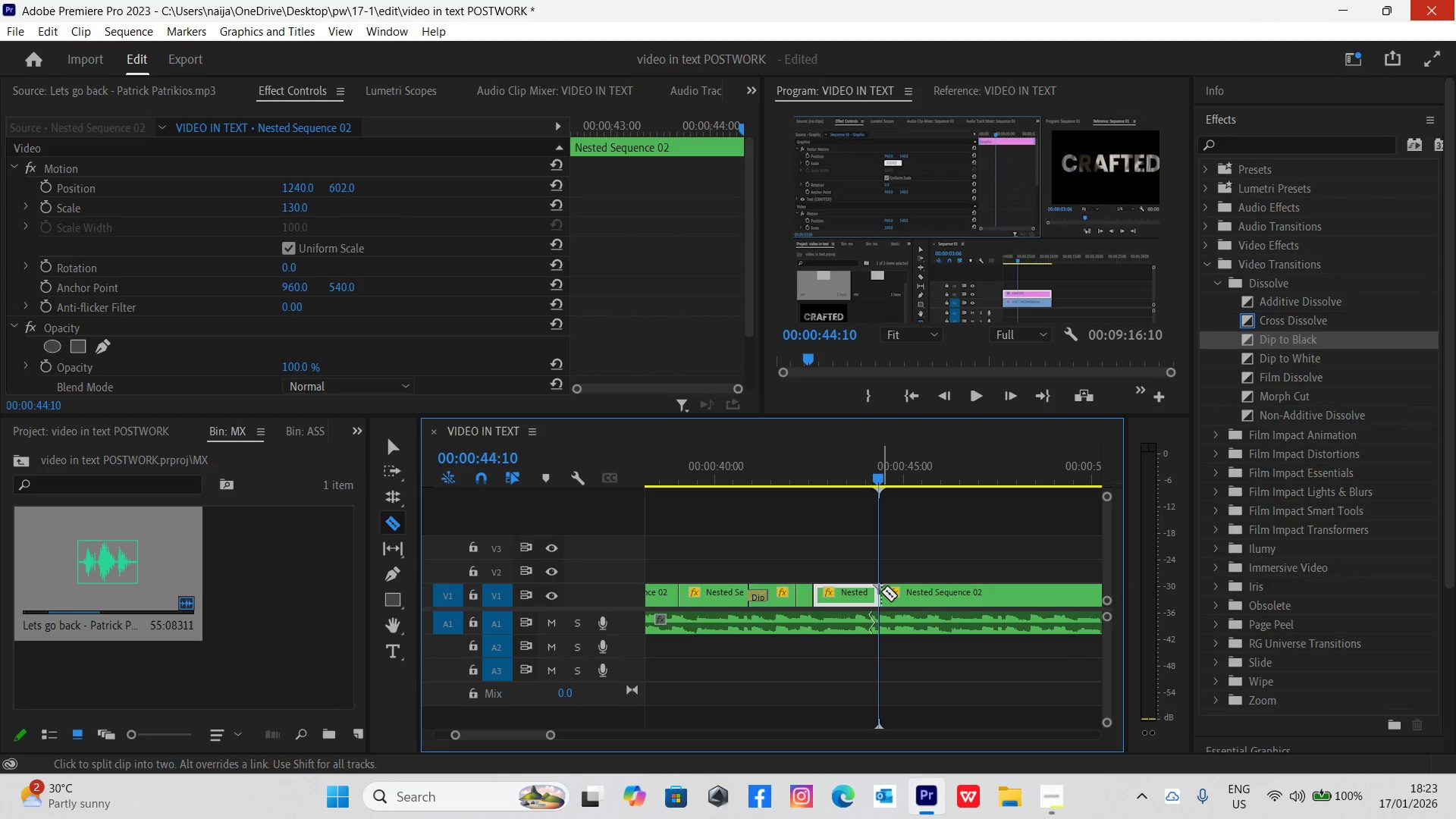 
key(V)
 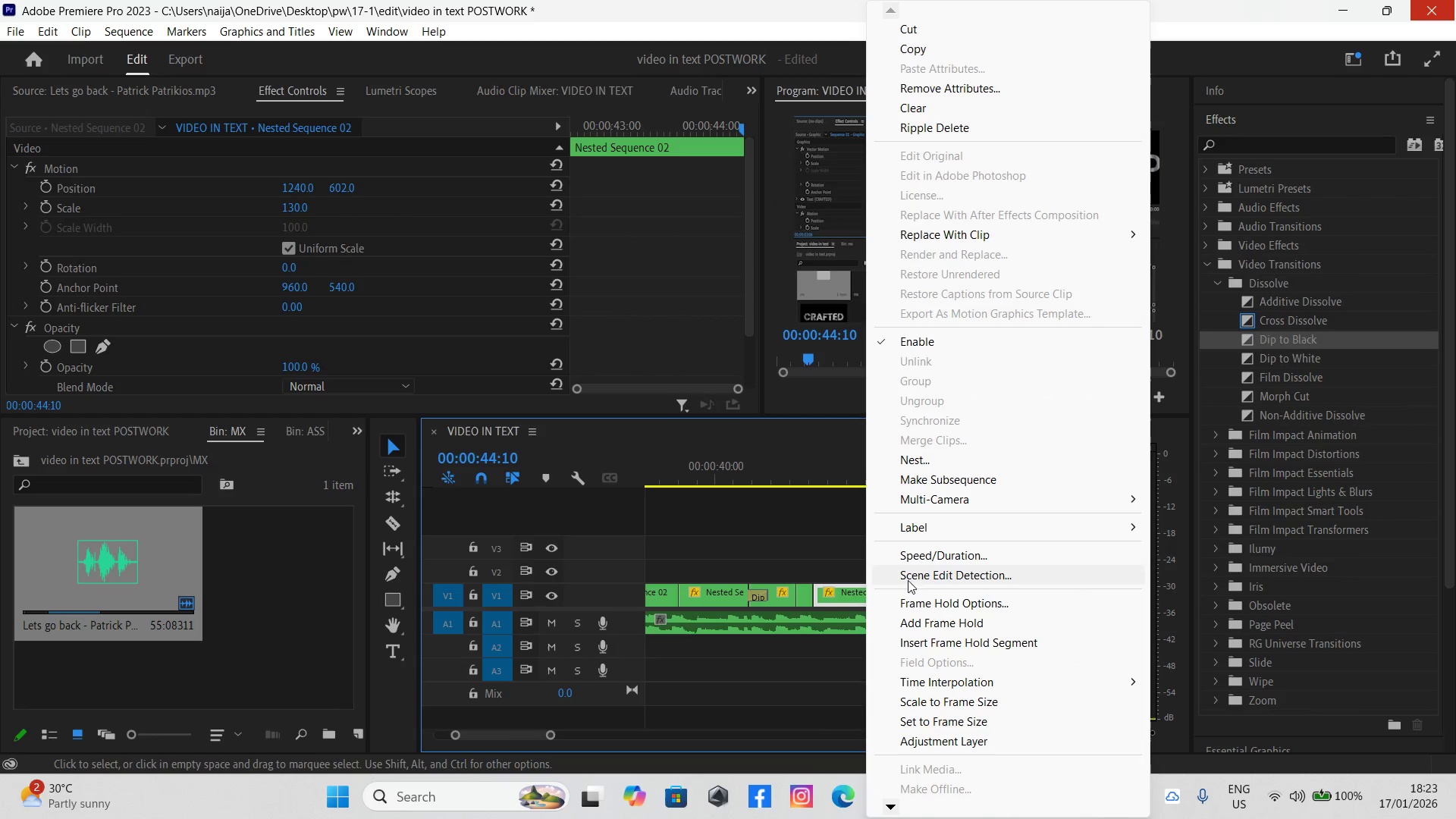 
left_click([913, 559])
 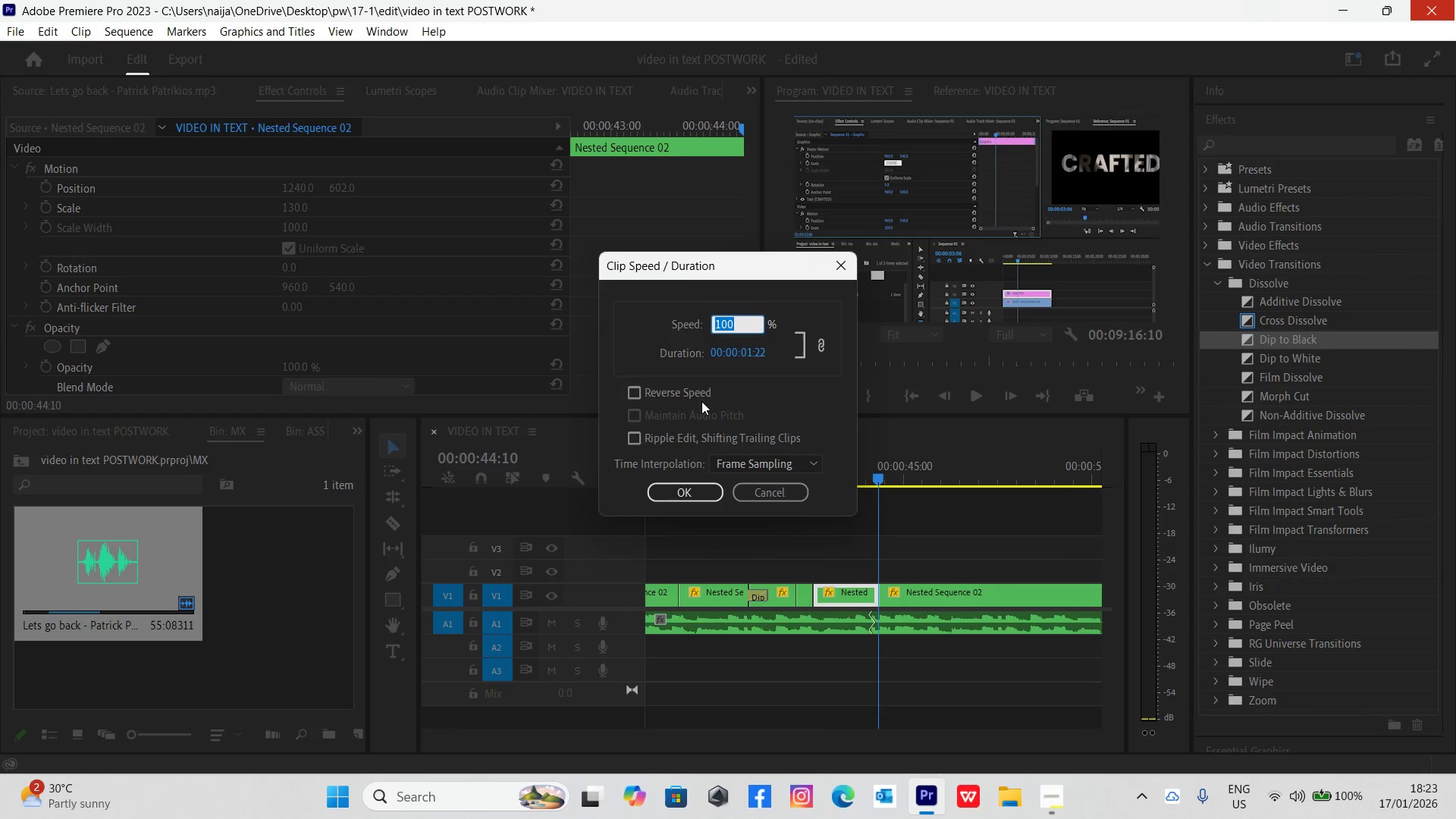 
type(200)
 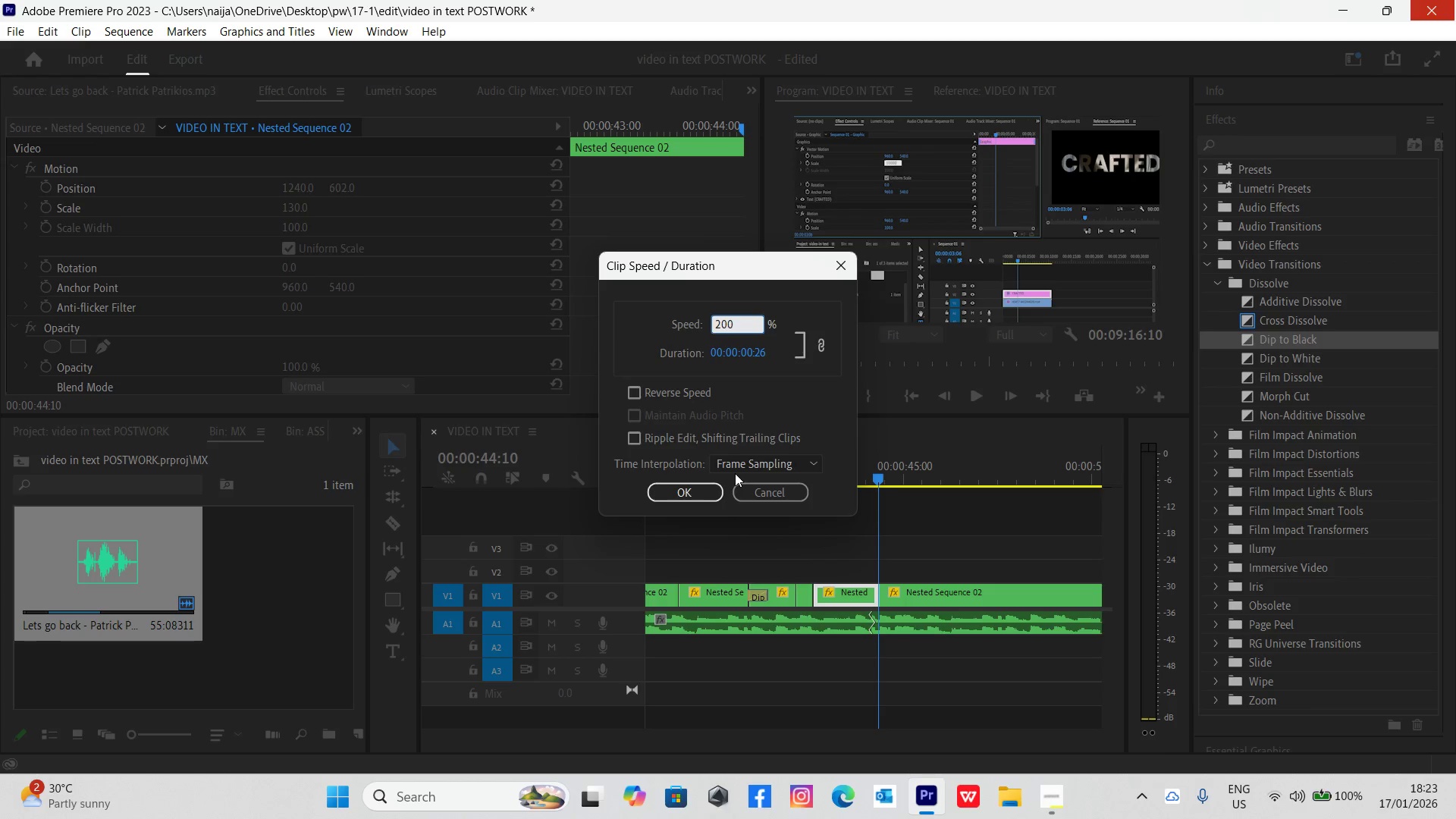 
left_click([733, 468])
 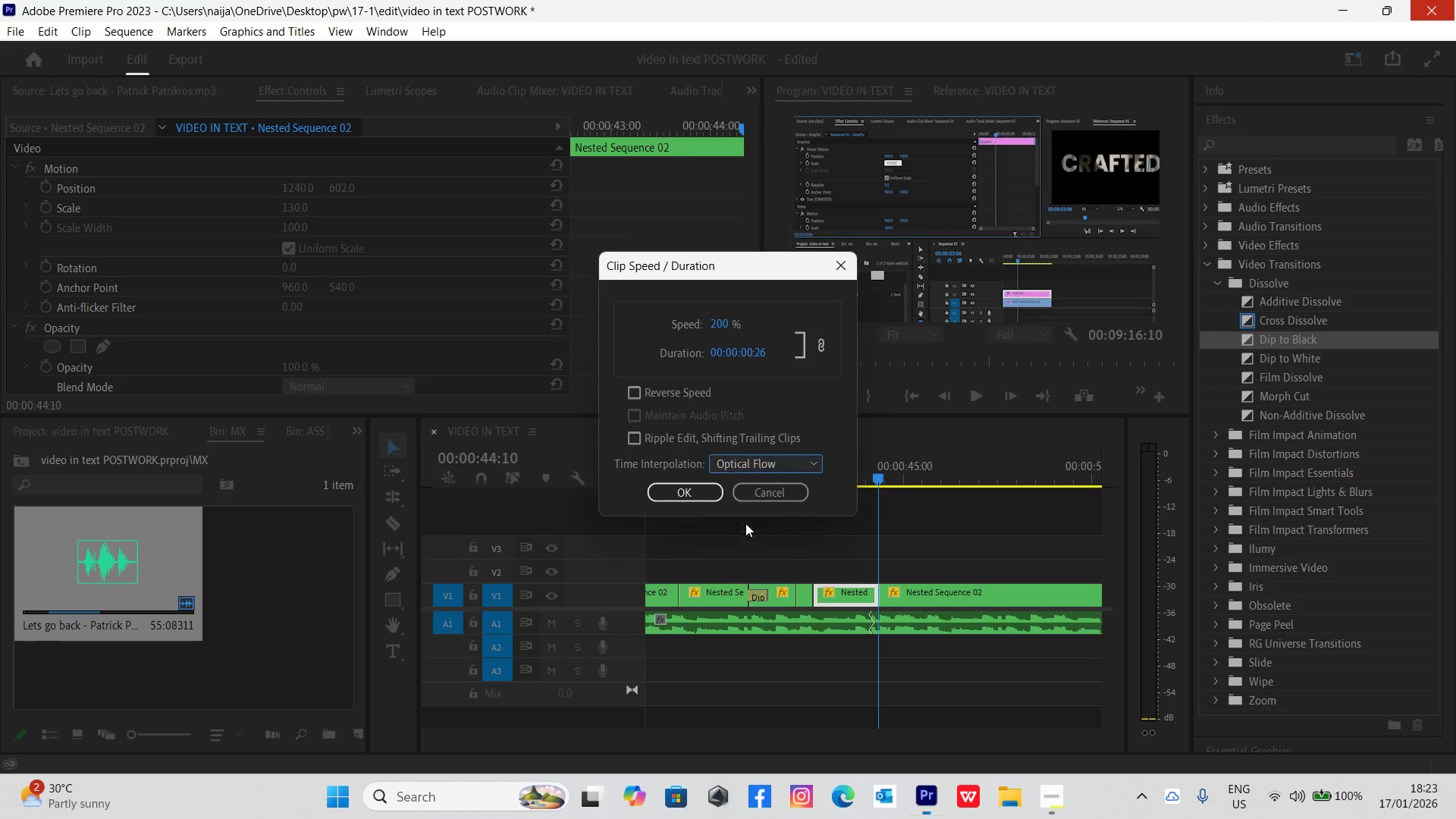 
double_click([690, 494])
 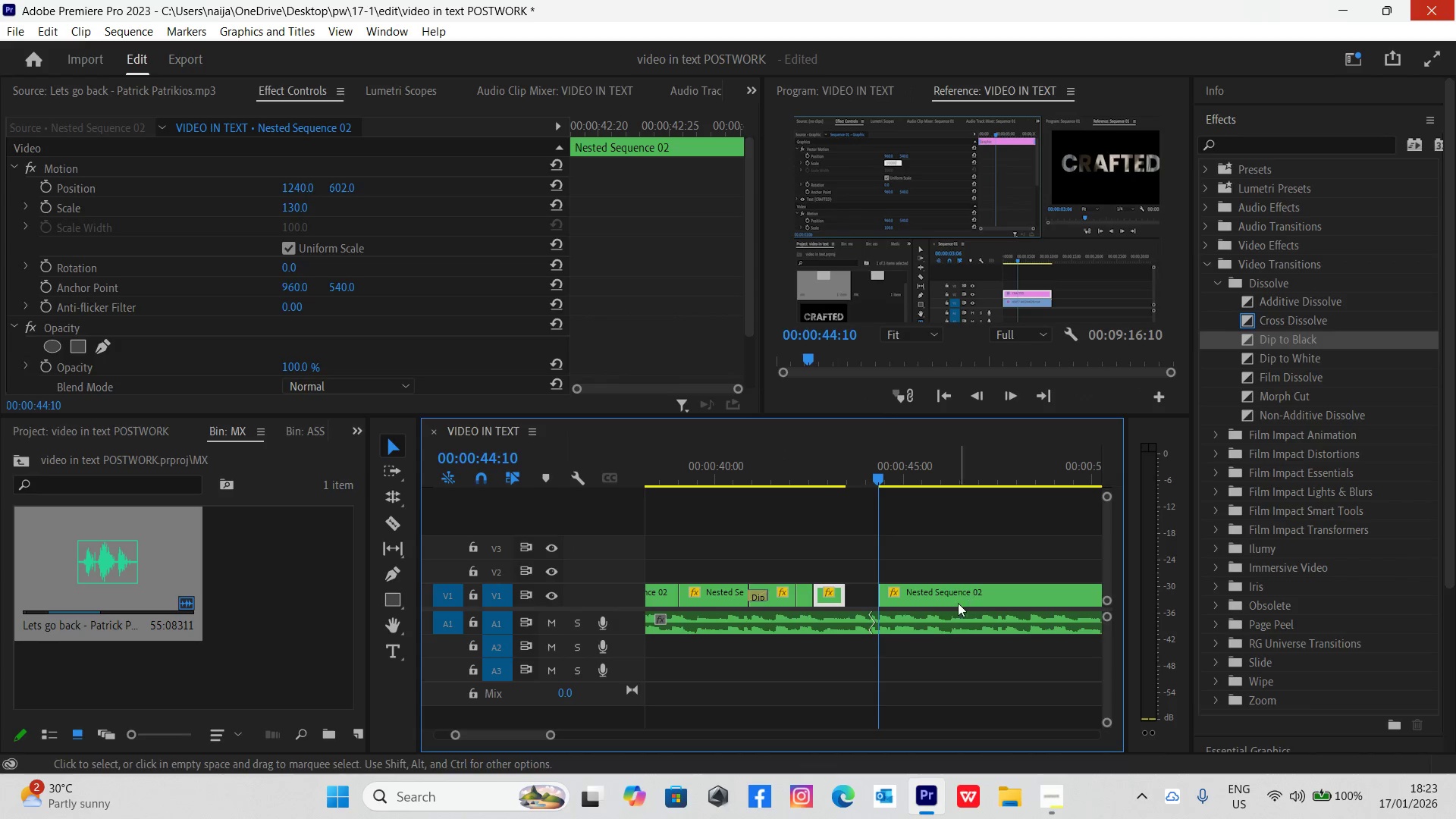 
left_click_drag(start_coordinate=[951, 595], to_coordinate=[926, 589])
 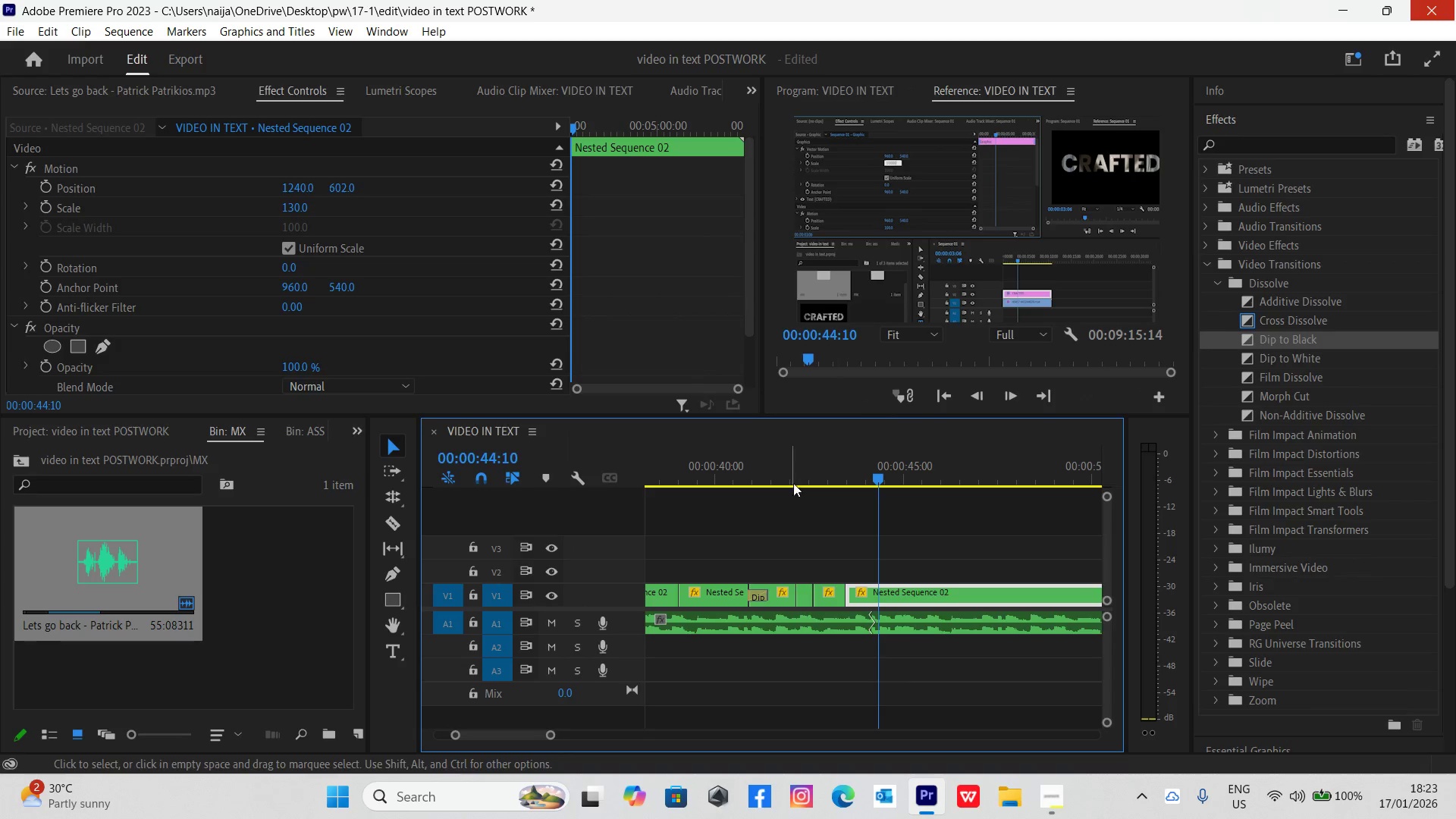 
left_click([805, 466])
 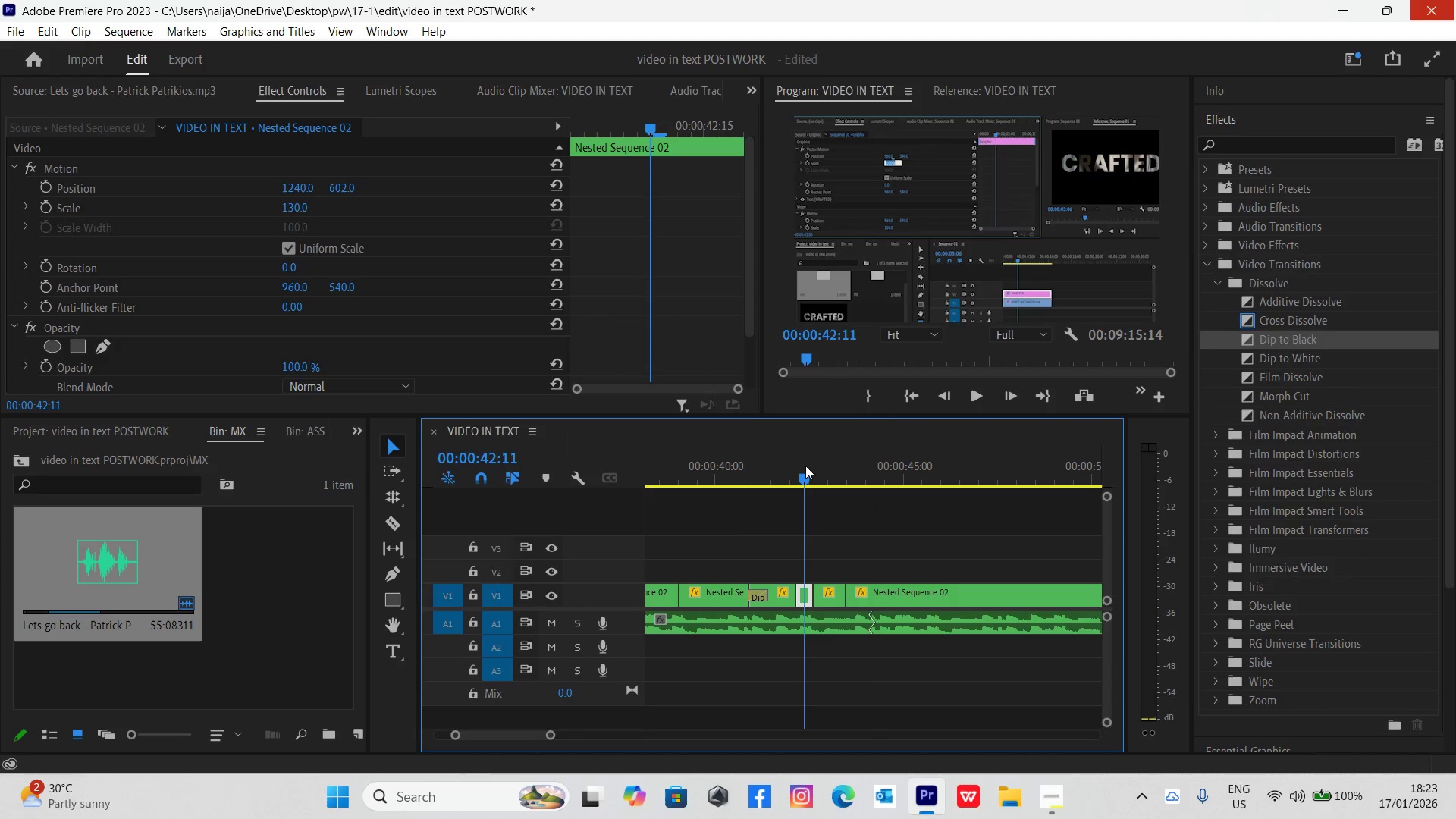 
key(Space)
 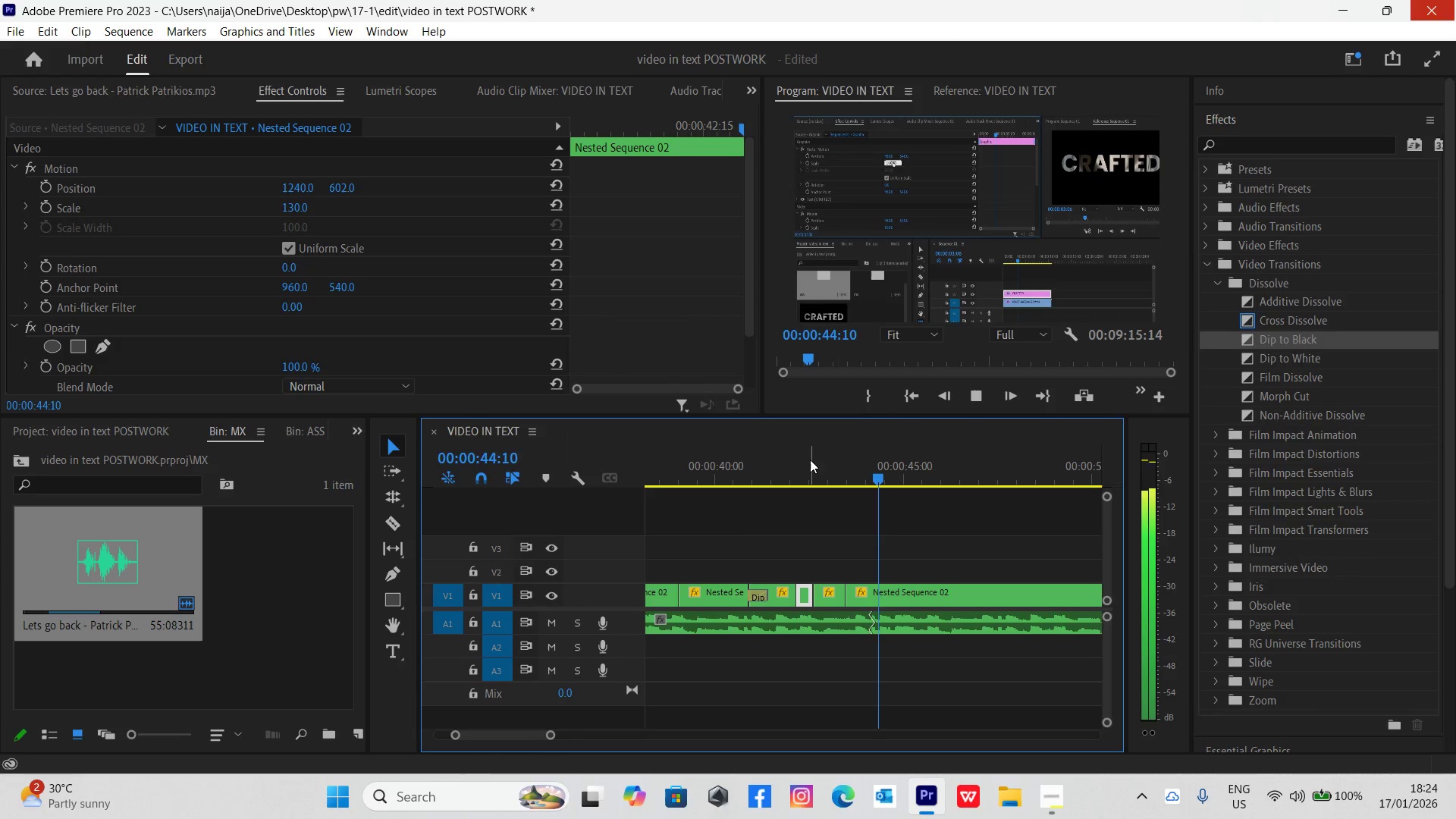 
key(Space)
 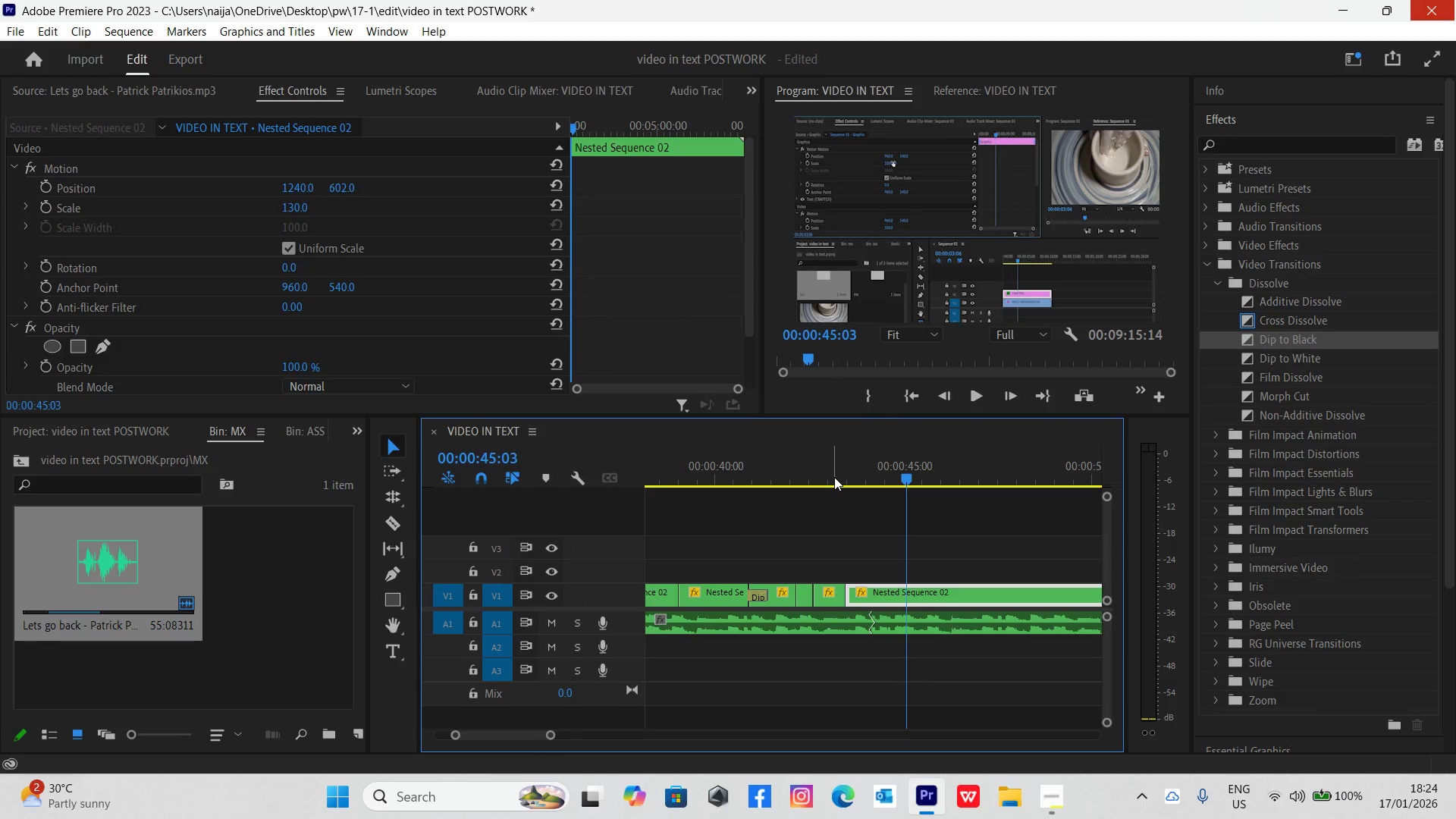 
left_click([836, 478])
 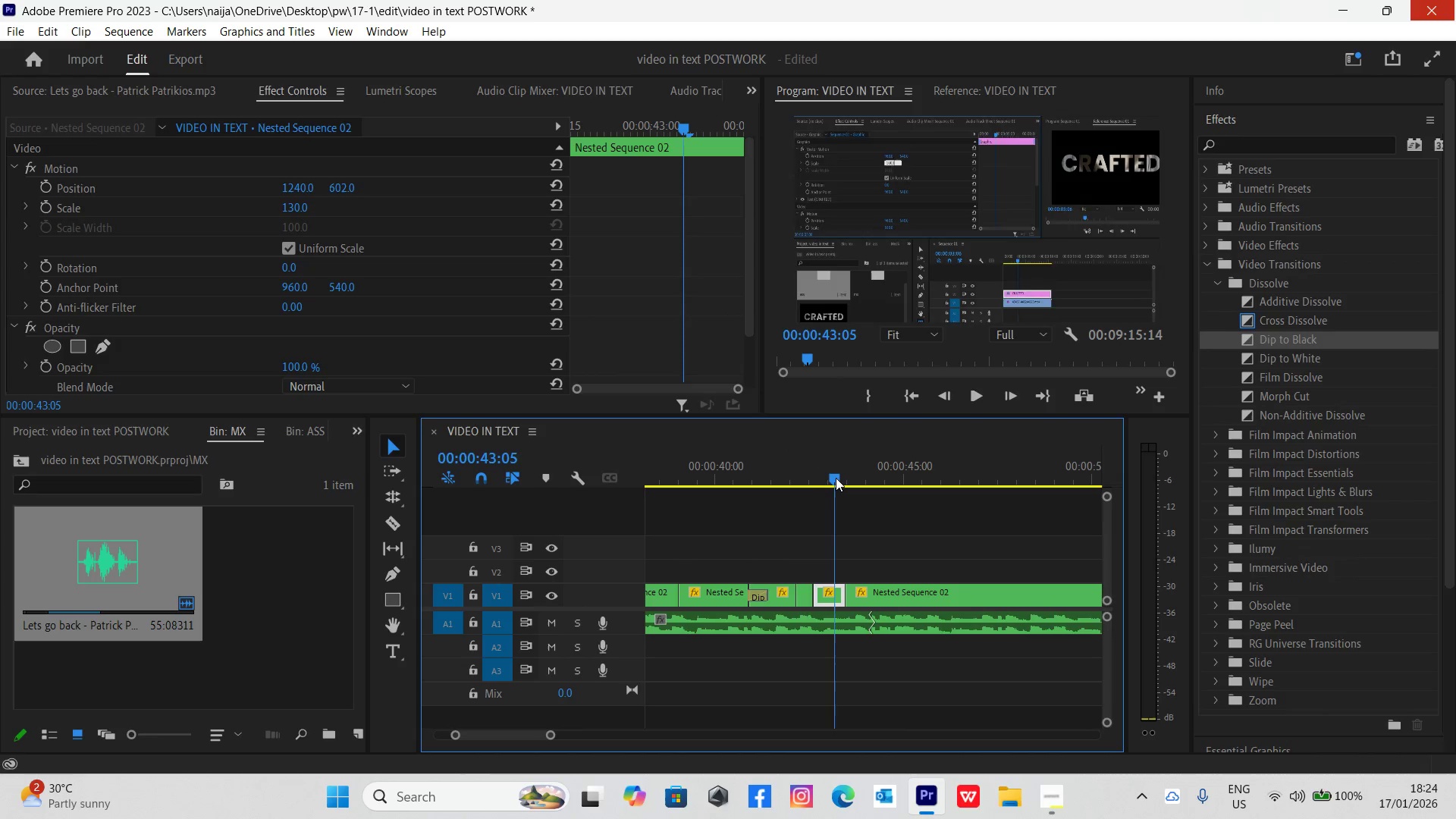 
key(Space)
 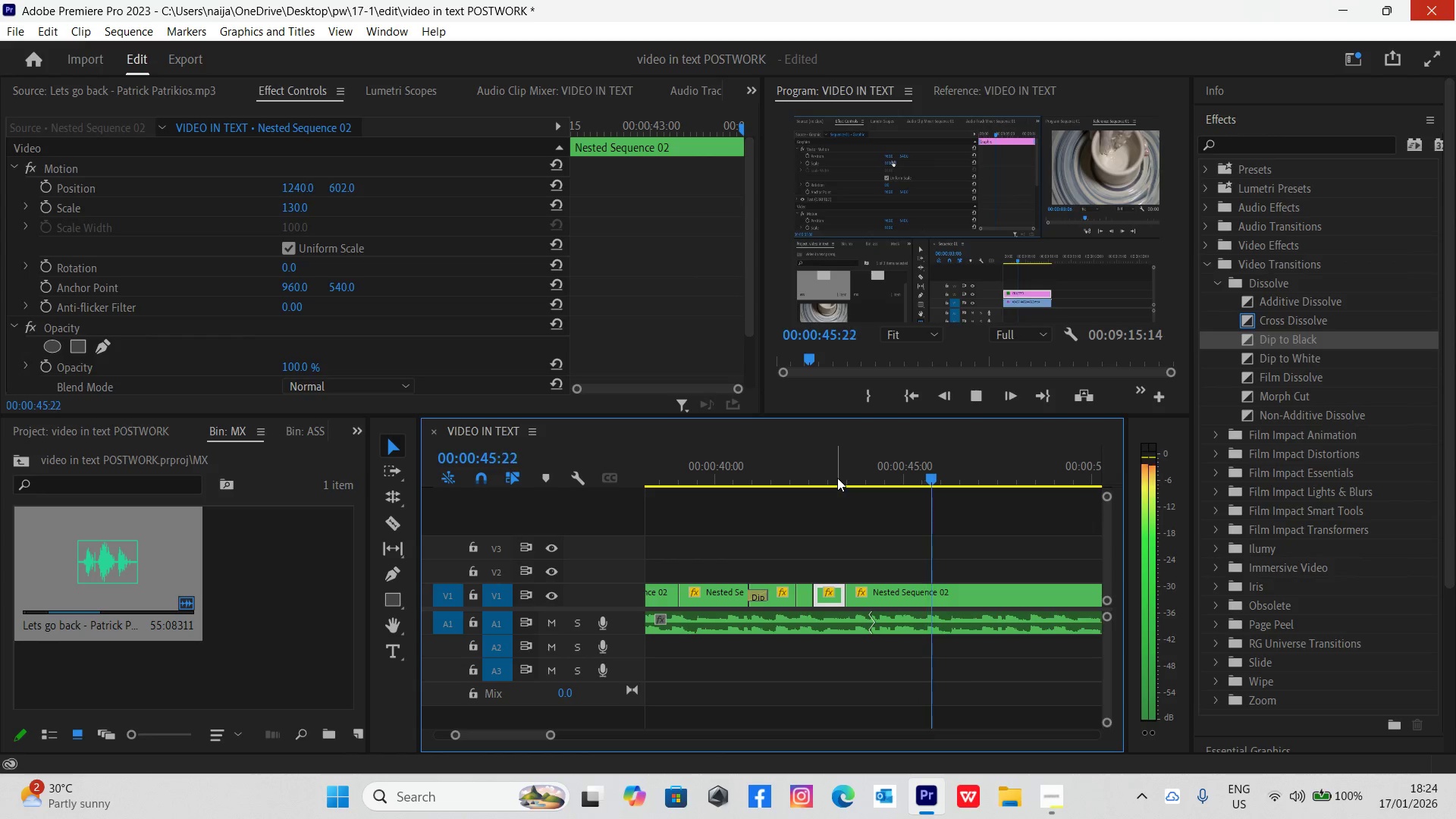 
key(Space)
 